 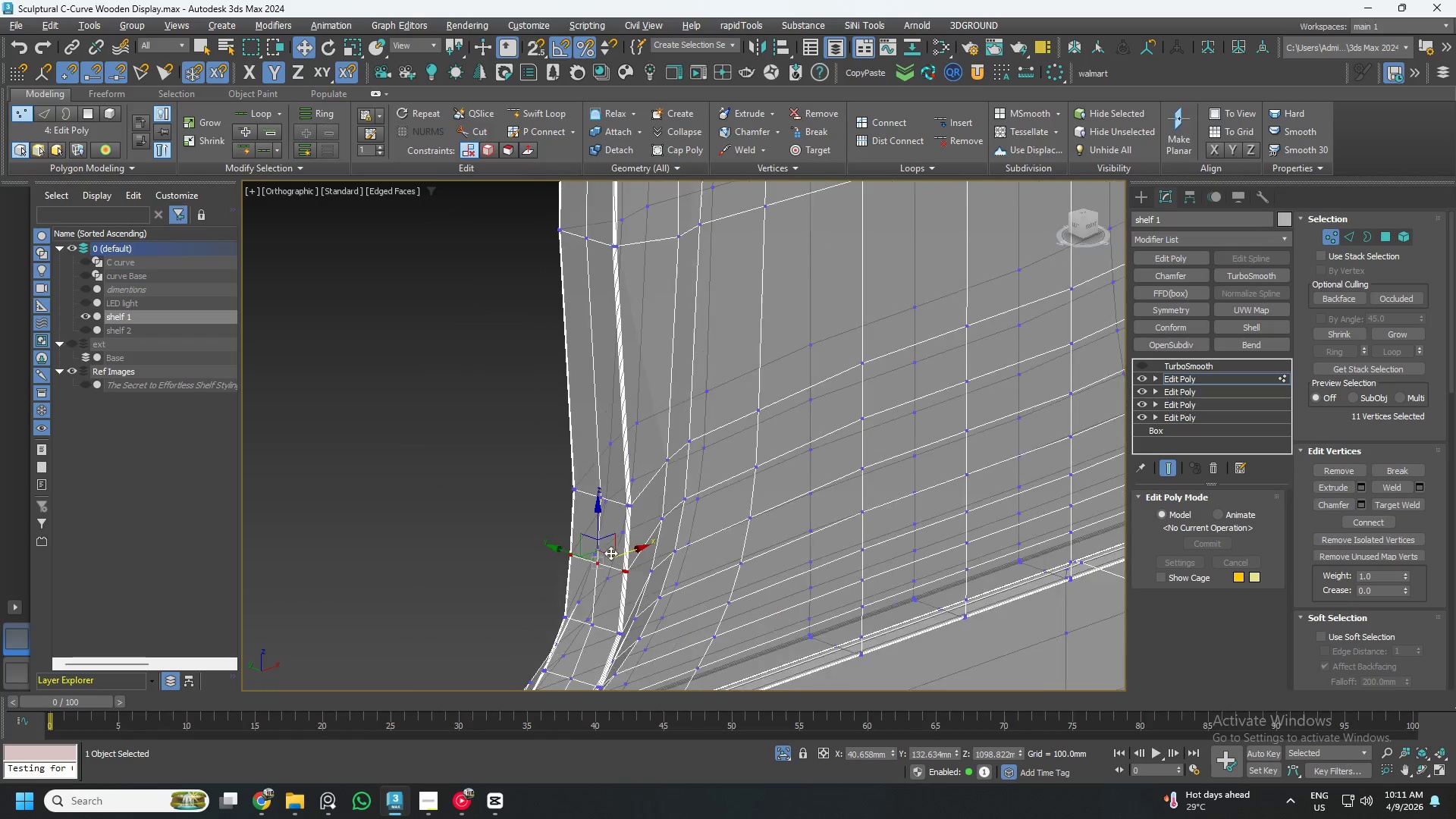 
hold_key(key=AltLeft, duration=0.72)
 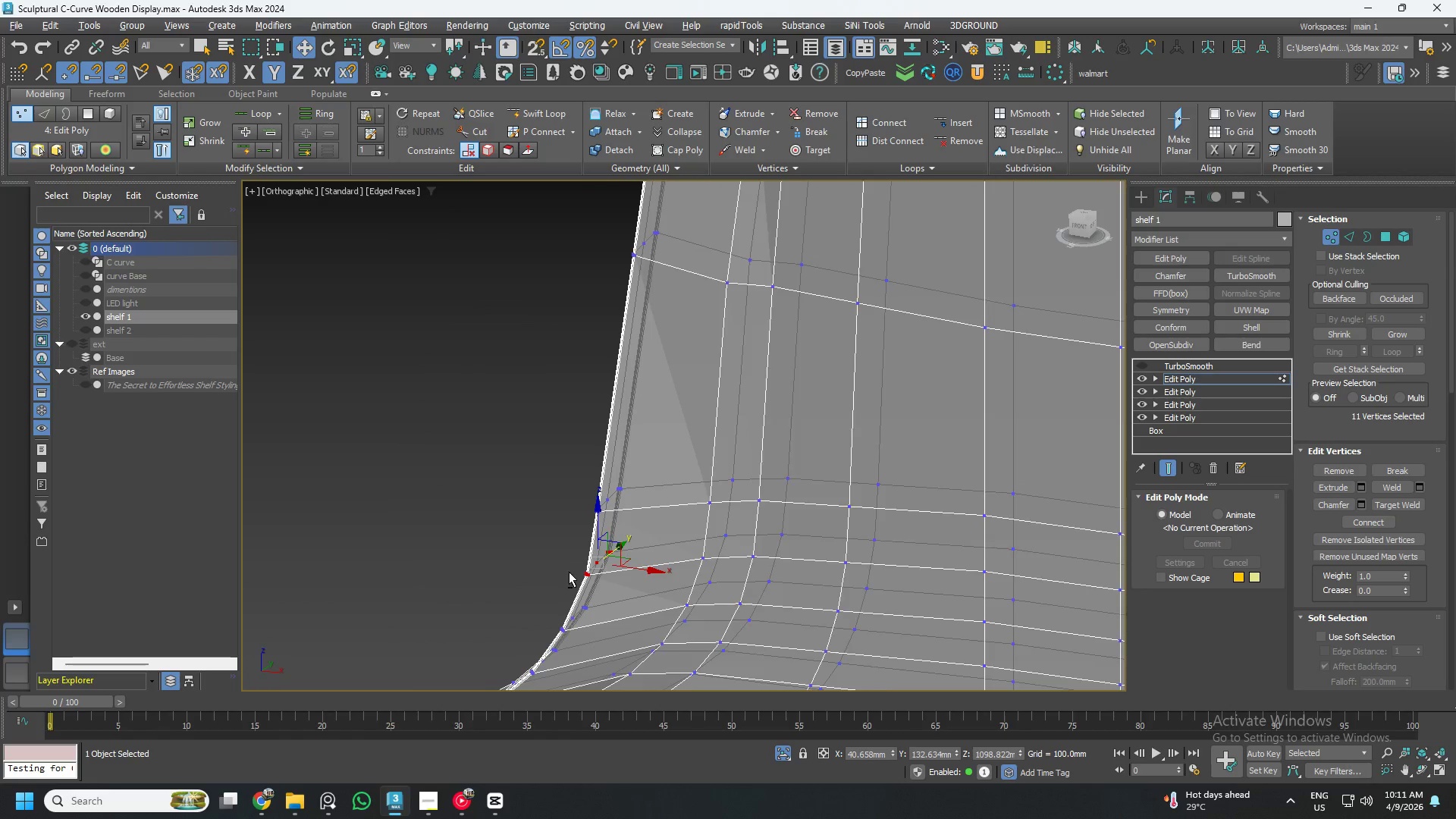 
scroll: coordinate [613, 553], scroll_direction: up, amount: 3.0
 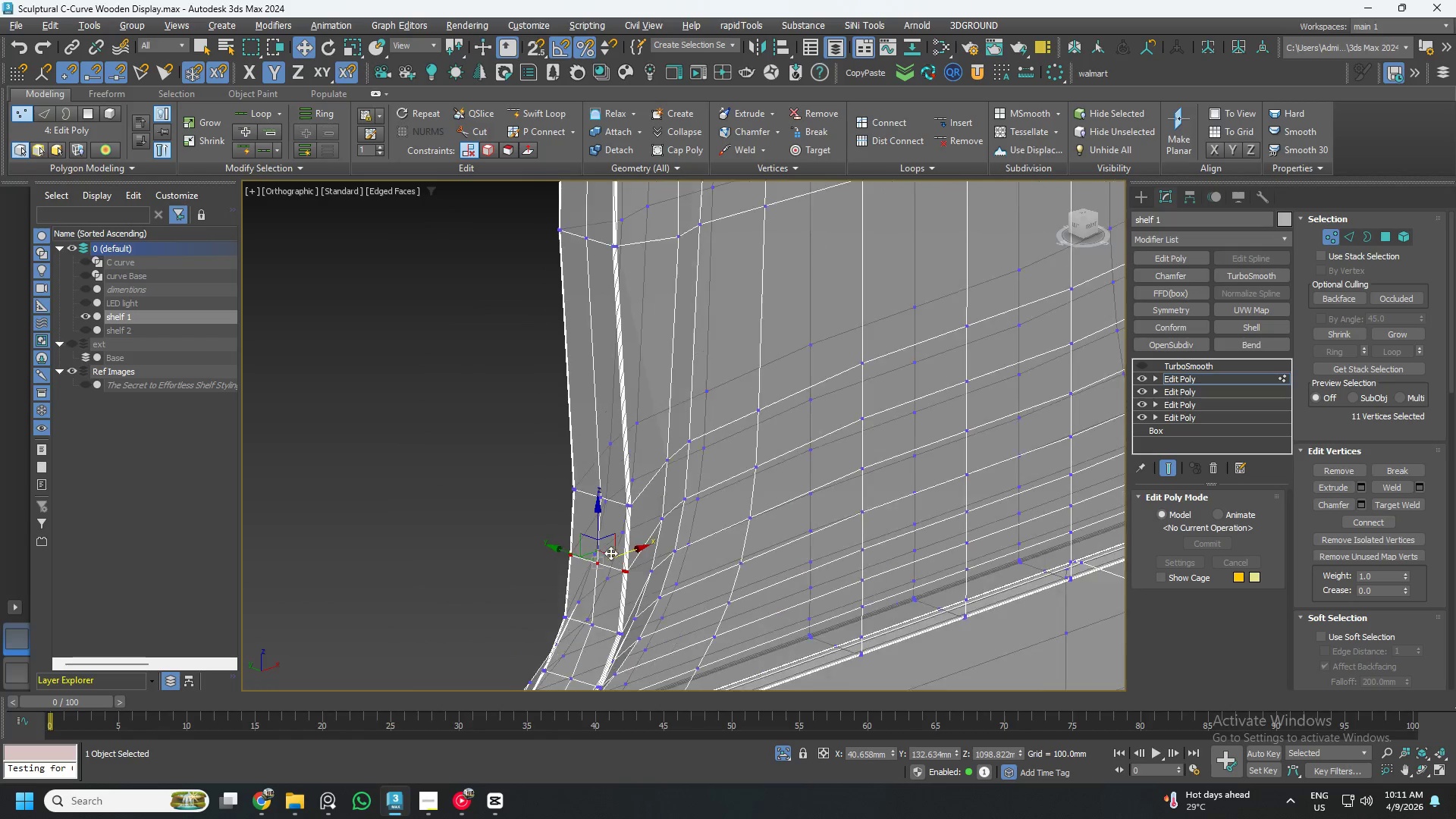 
hold_key(key=AltLeft, duration=0.8)
 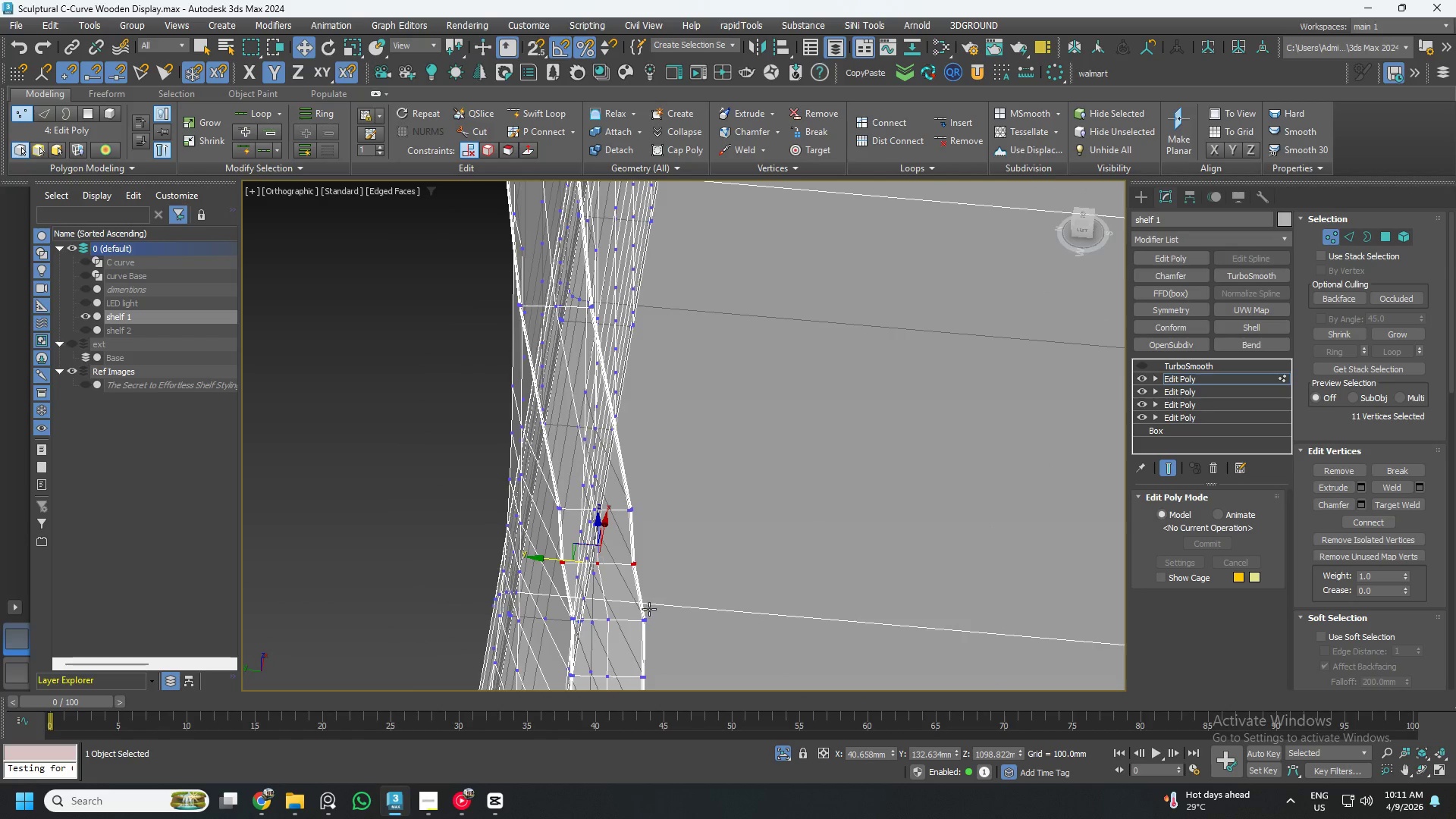 
hold_key(key=AltLeft, duration=0.88)
 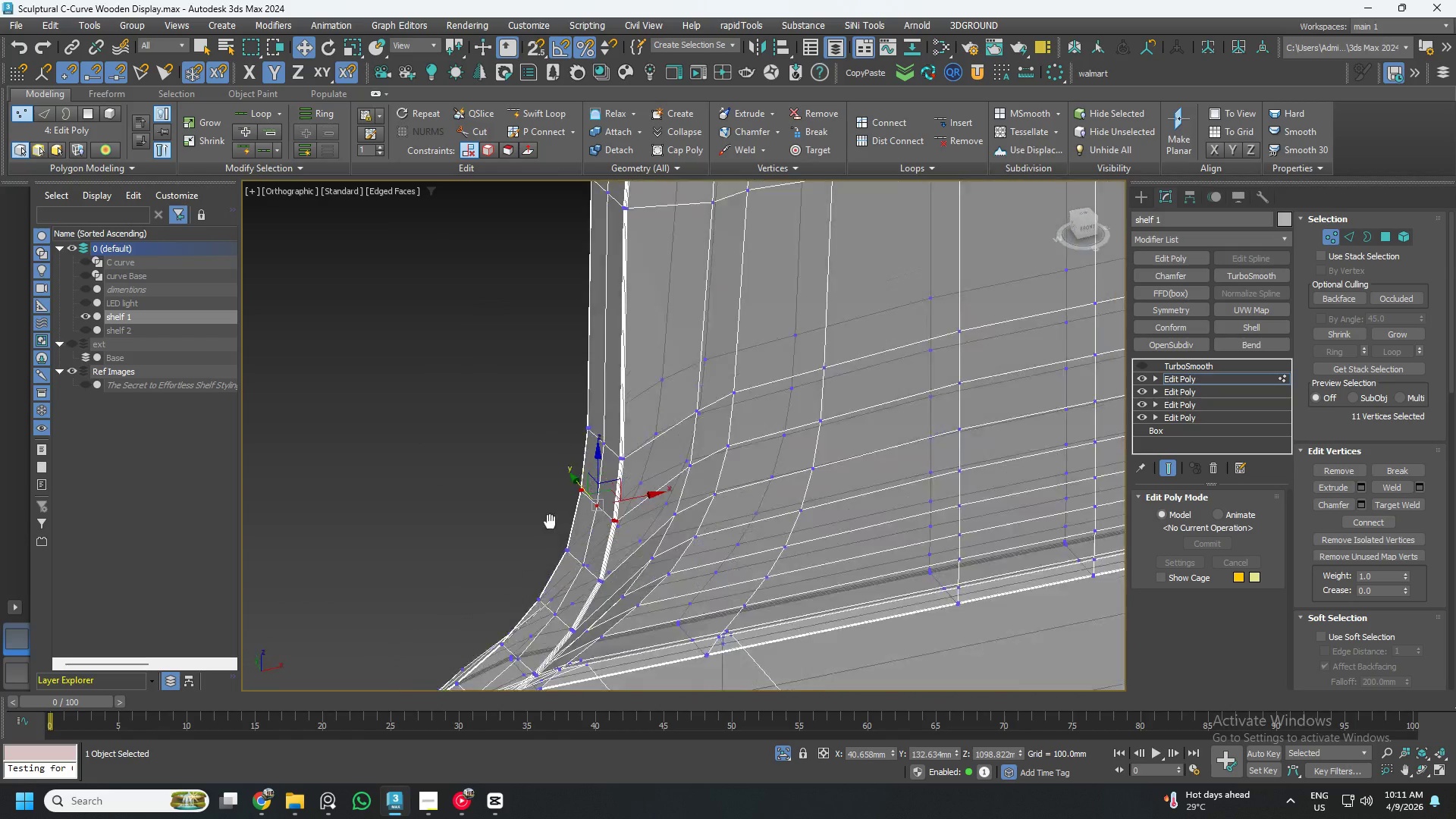 
hold_key(key=AltLeft, duration=1.06)
 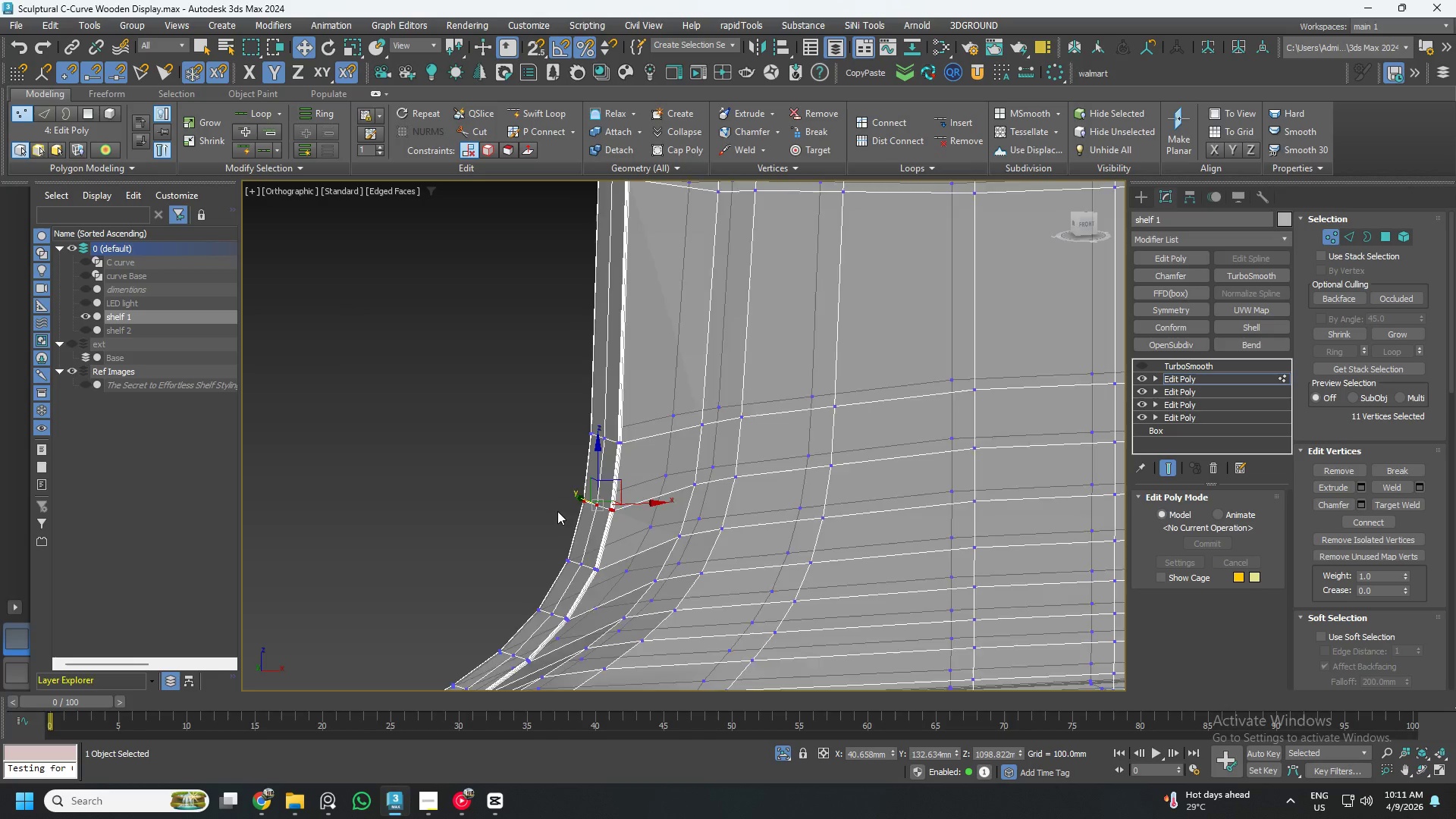 
hold_key(key=AltLeft, duration=0.88)
 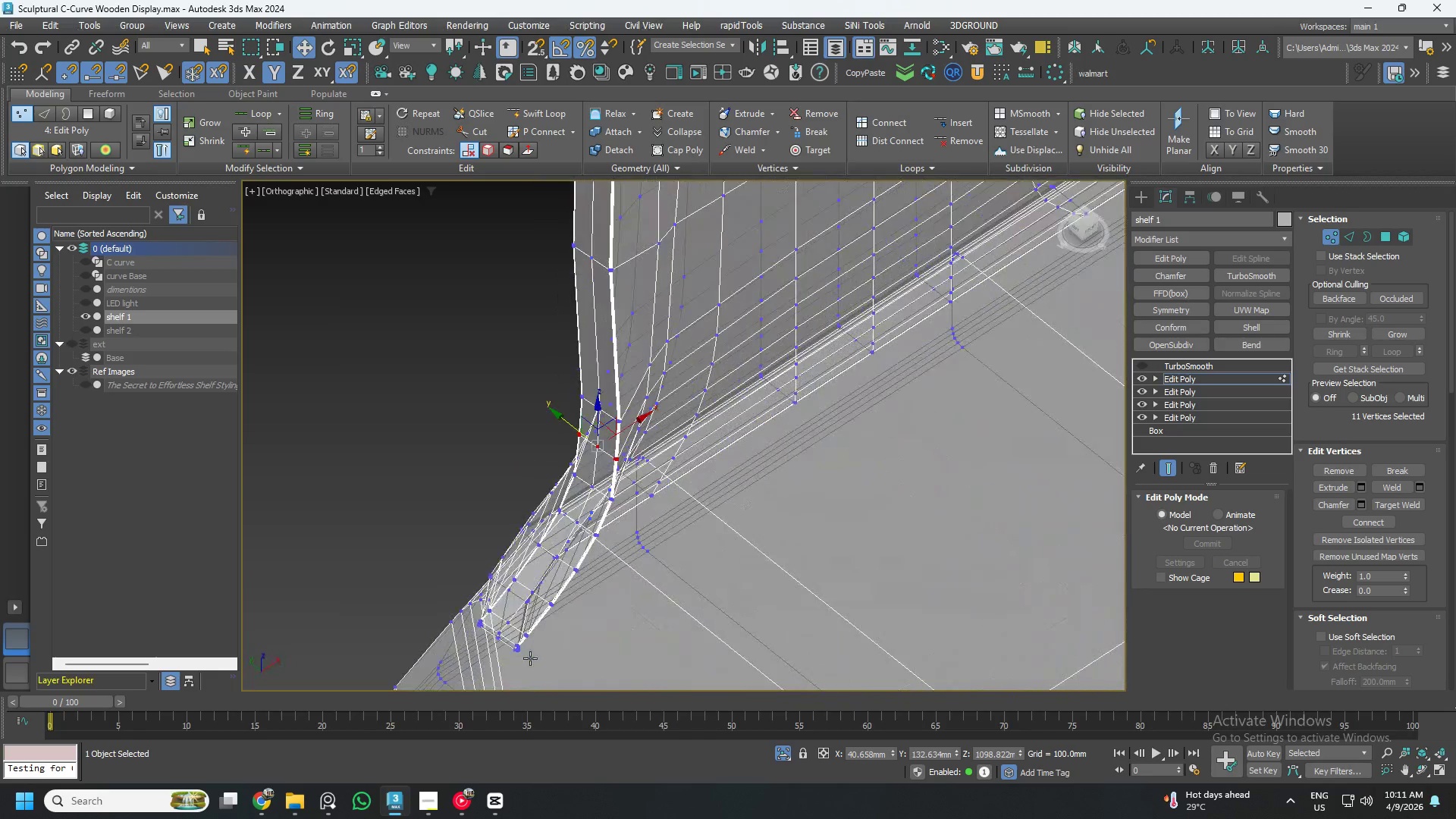 
scroll: coordinate [558, 512], scroll_direction: down, amount: 2.0
 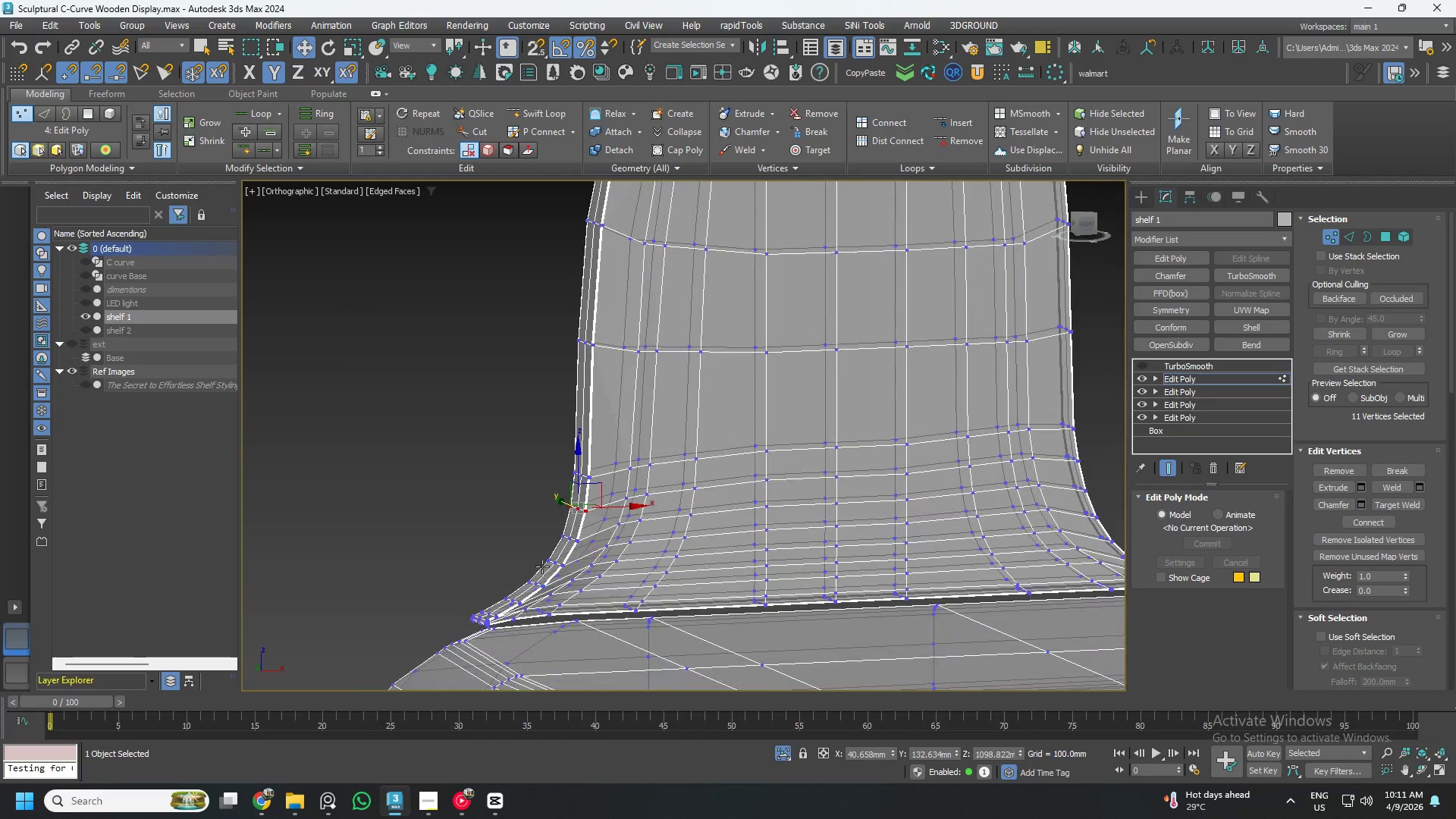 
scroll: coordinate [530, 658], scroll_direction: up, amount: 1.0
 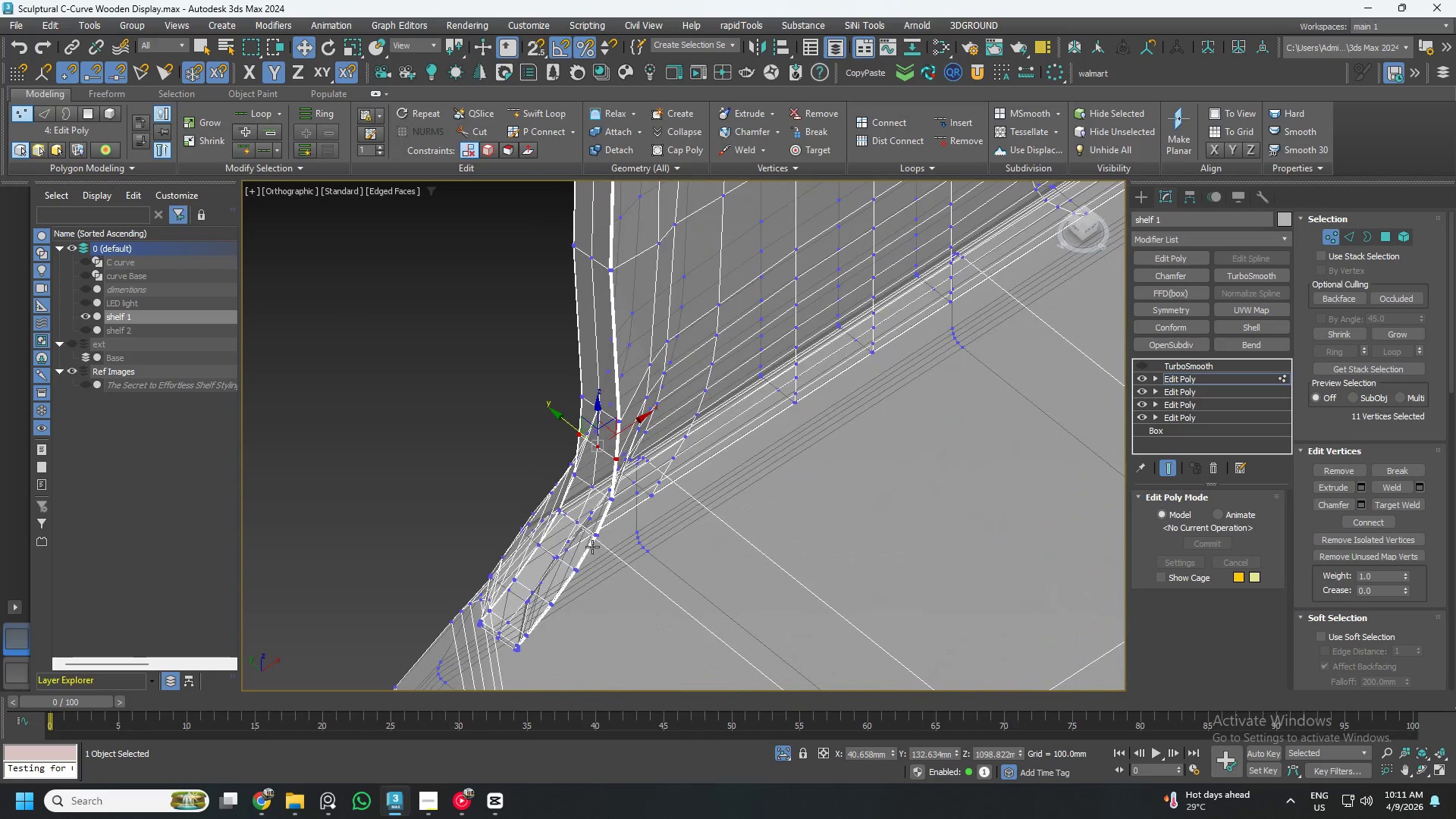 
hold_key(key=AltLeft, duration=0.97)
 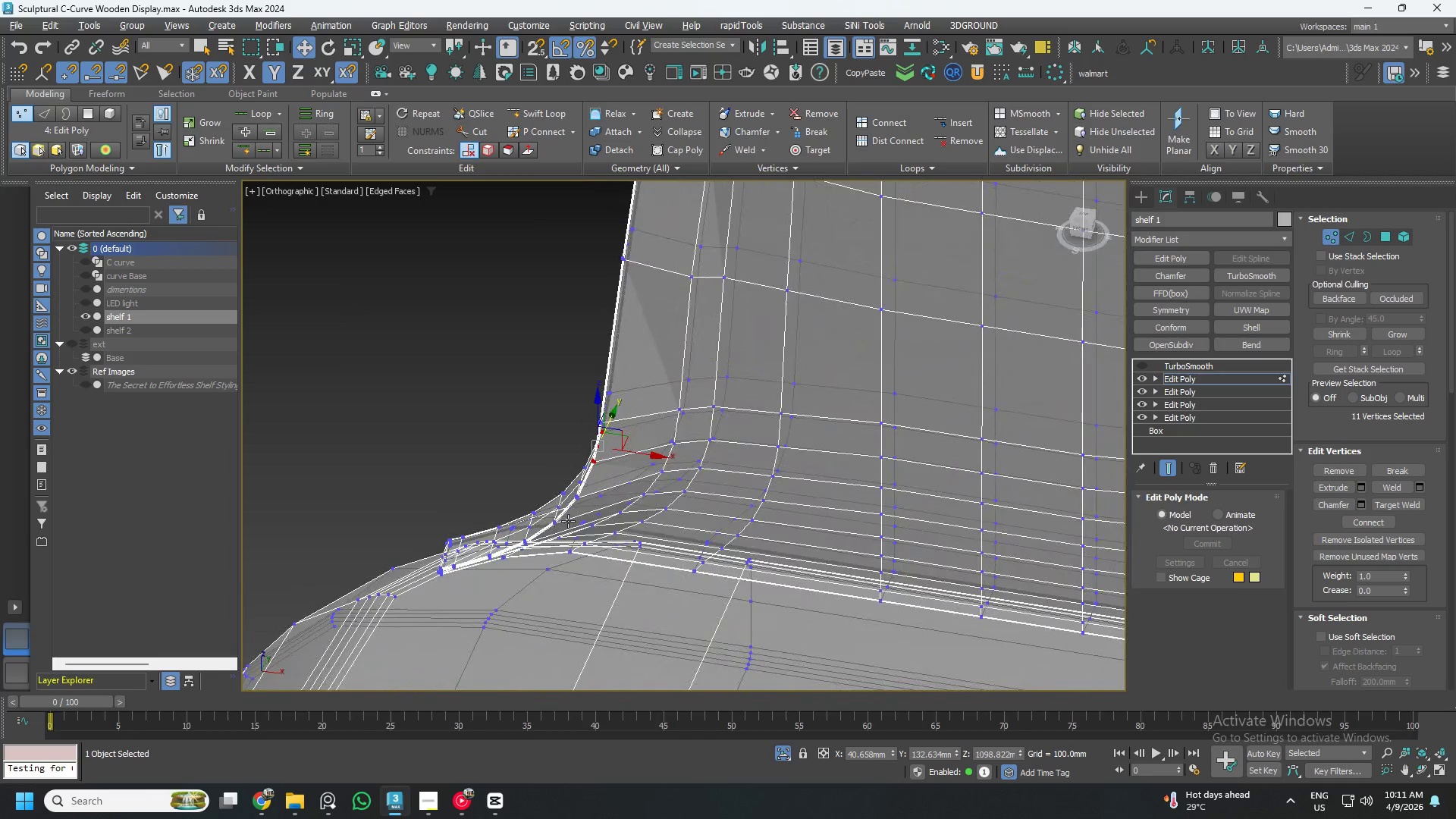 
hold_key(key=AltLeft, duration=0.97)
 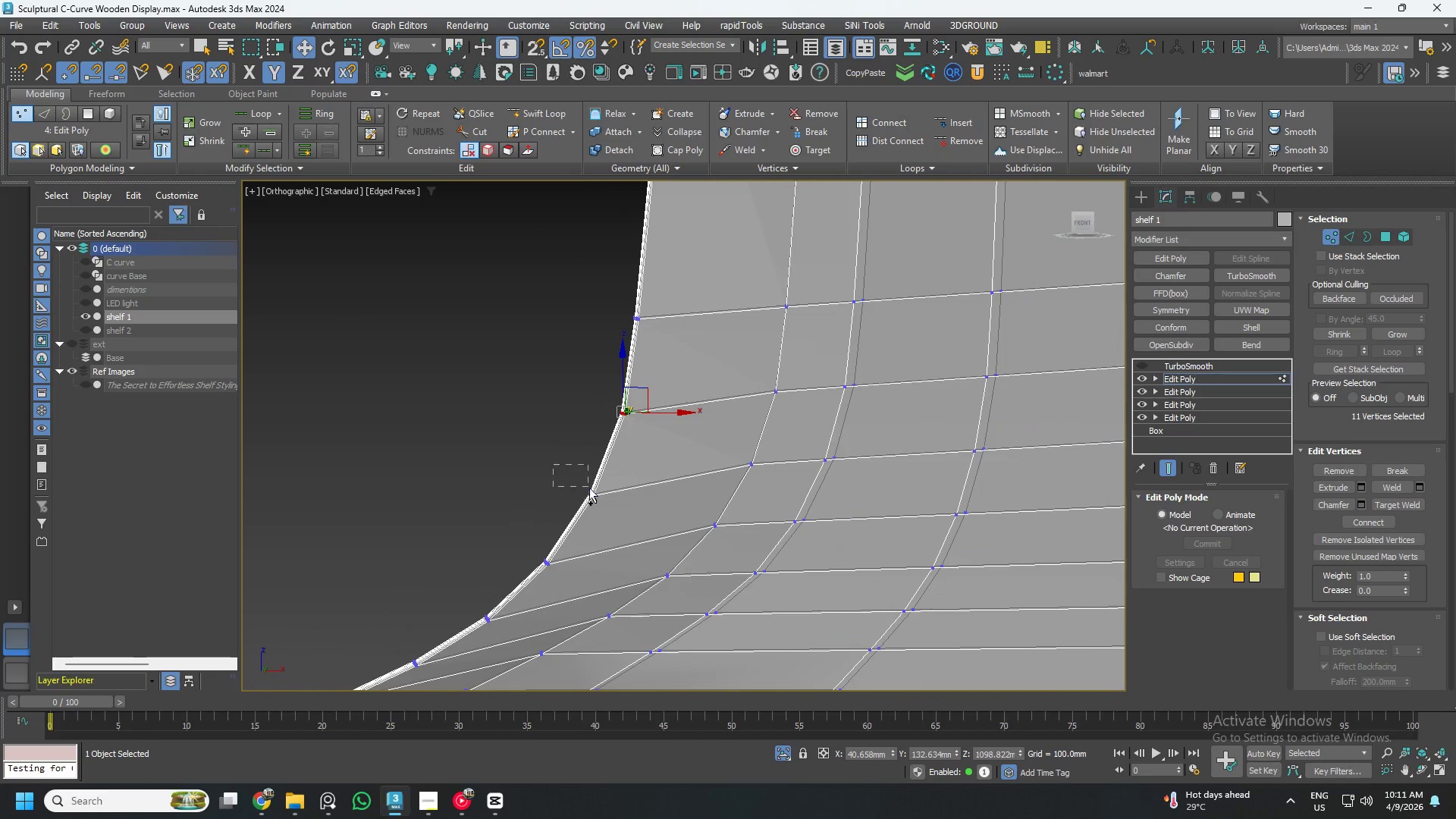 
hold_key(key=AltLeft, duration=6.77)
hold_key(key=ControlLeft, duration=0.58)
left_click_drag(start_coordinate=[554, 466], to_coordinate=[630, 526])
 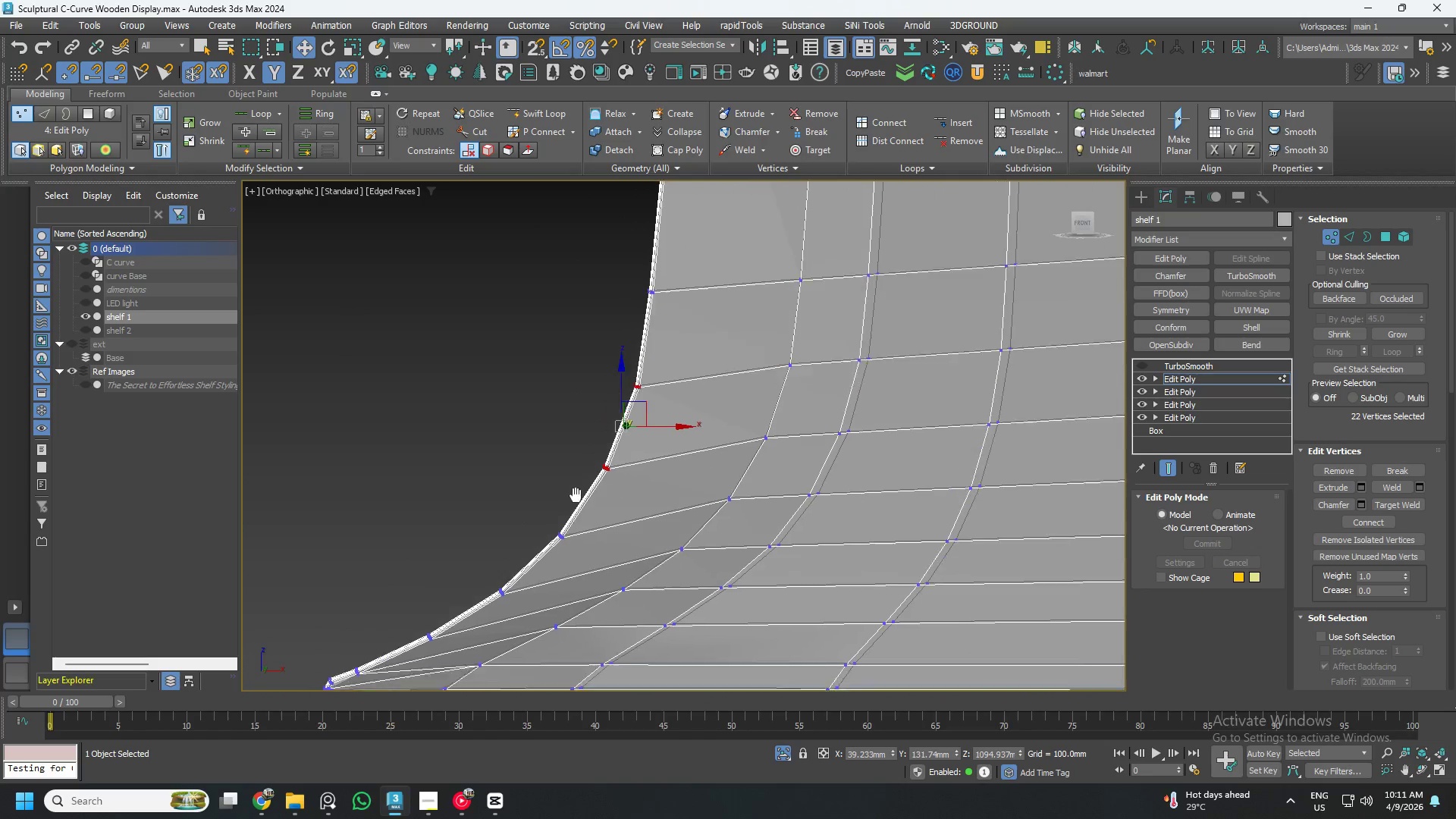 
scroll: coordinate [570, 483], scroll_direction: up, amount: 2.0
 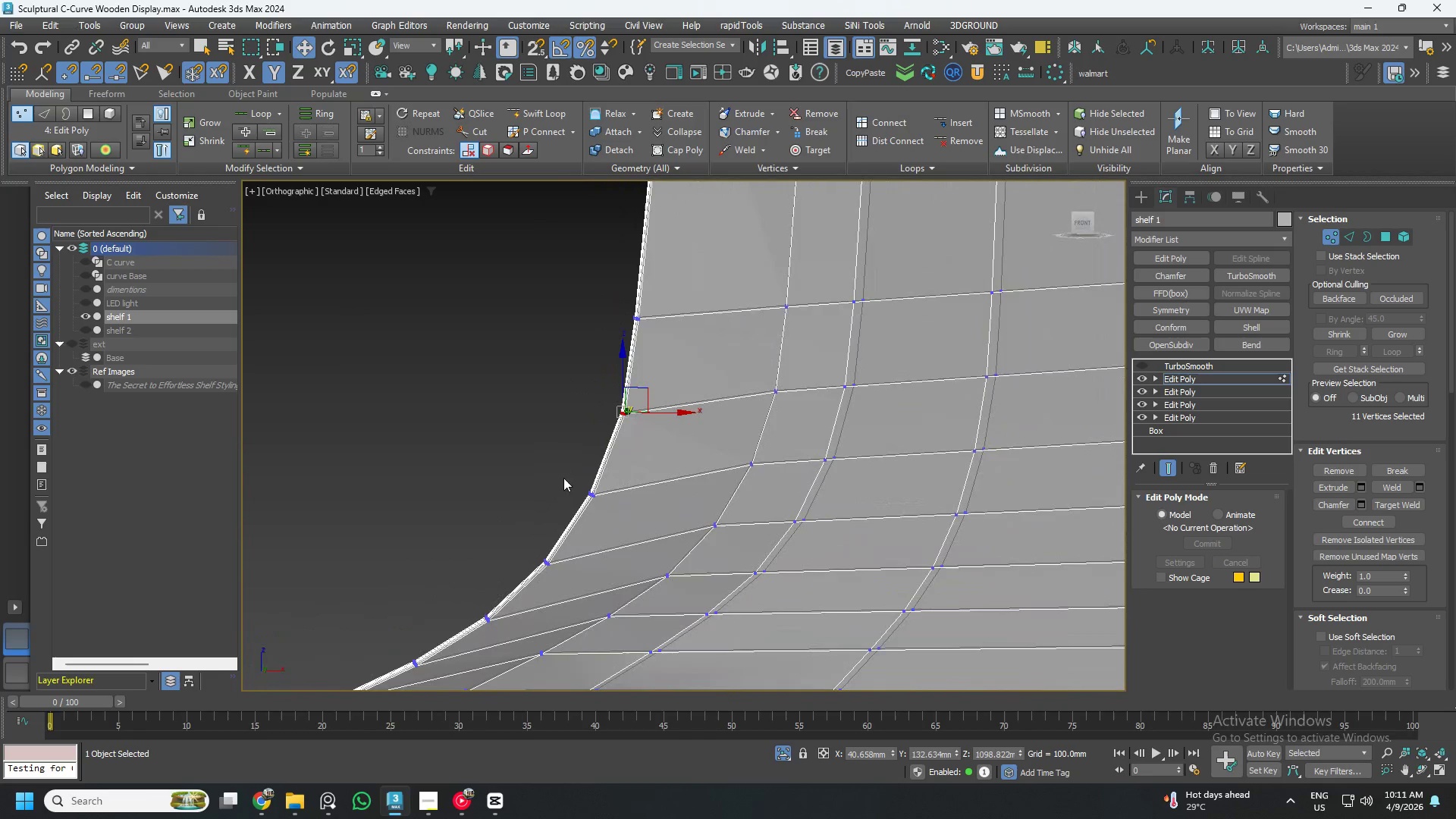 
key(Control+ControlLeft)
 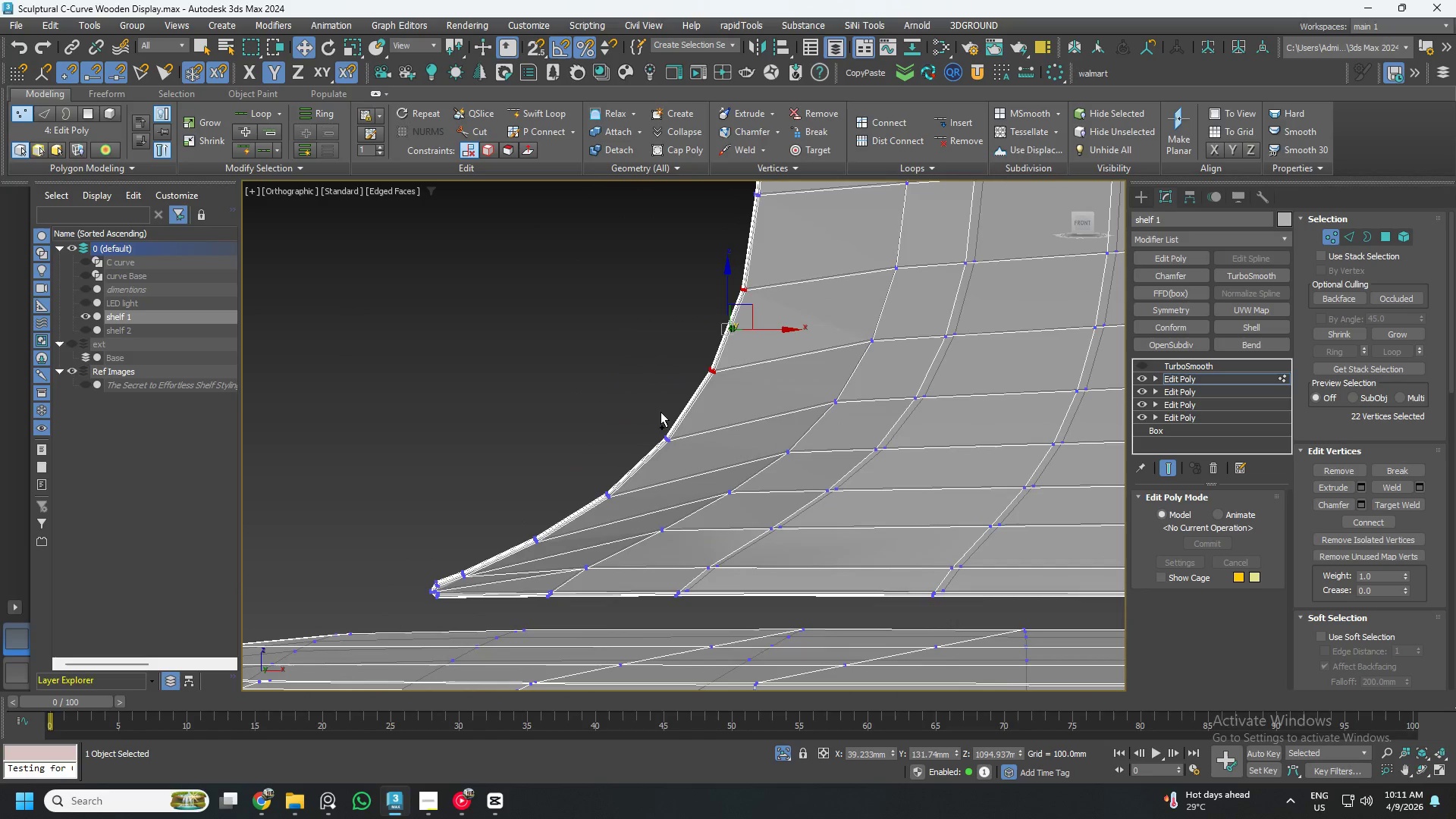 
hold_key(key=ControlLeft, duration=1.5)
left_click_drag(start_coordinate=[635, 415], to_coordinate=[684, 455])
 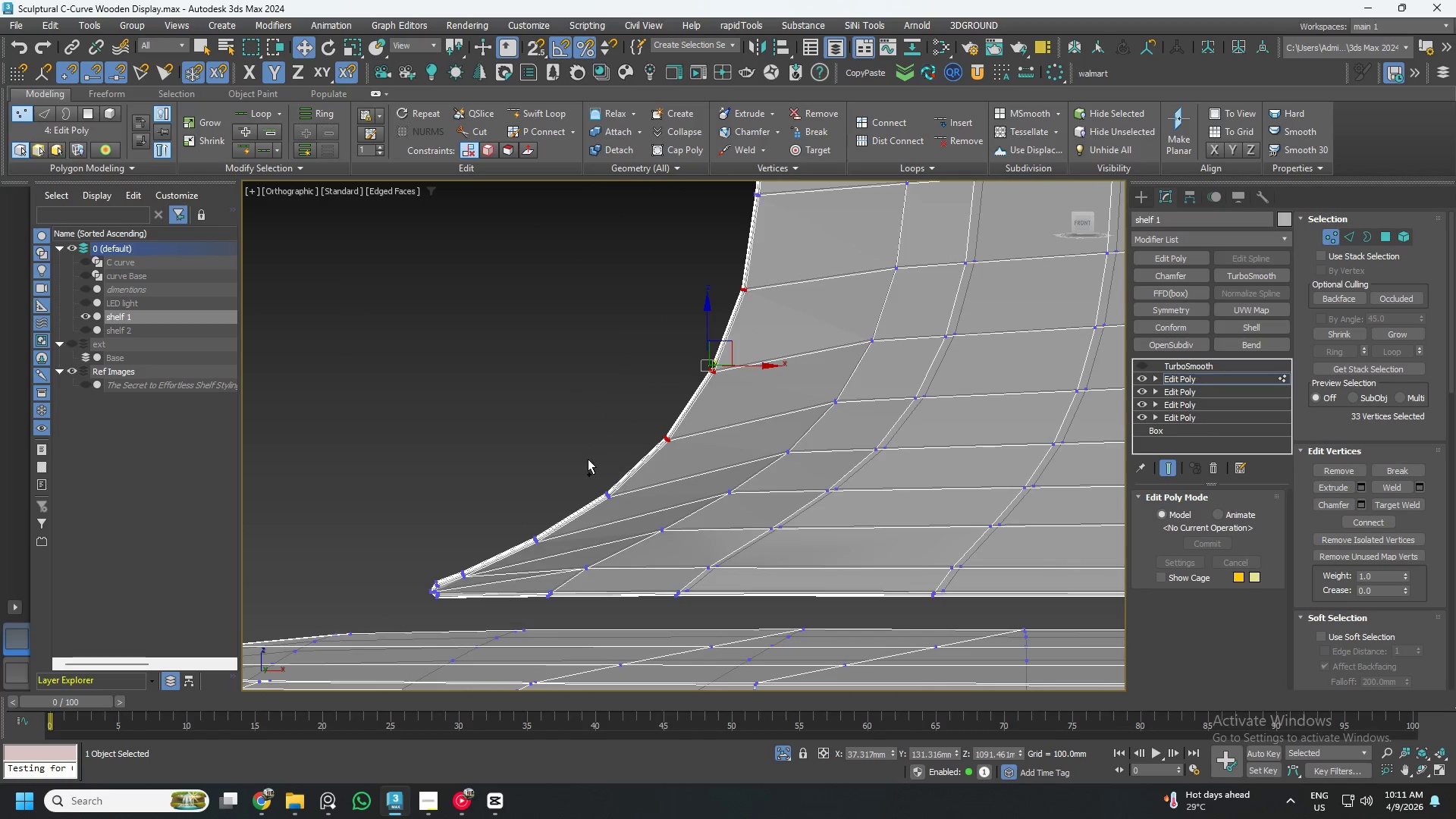 
left_click_drag(start_coordinate=[588, 459], to_coordinate=[624, 509])
 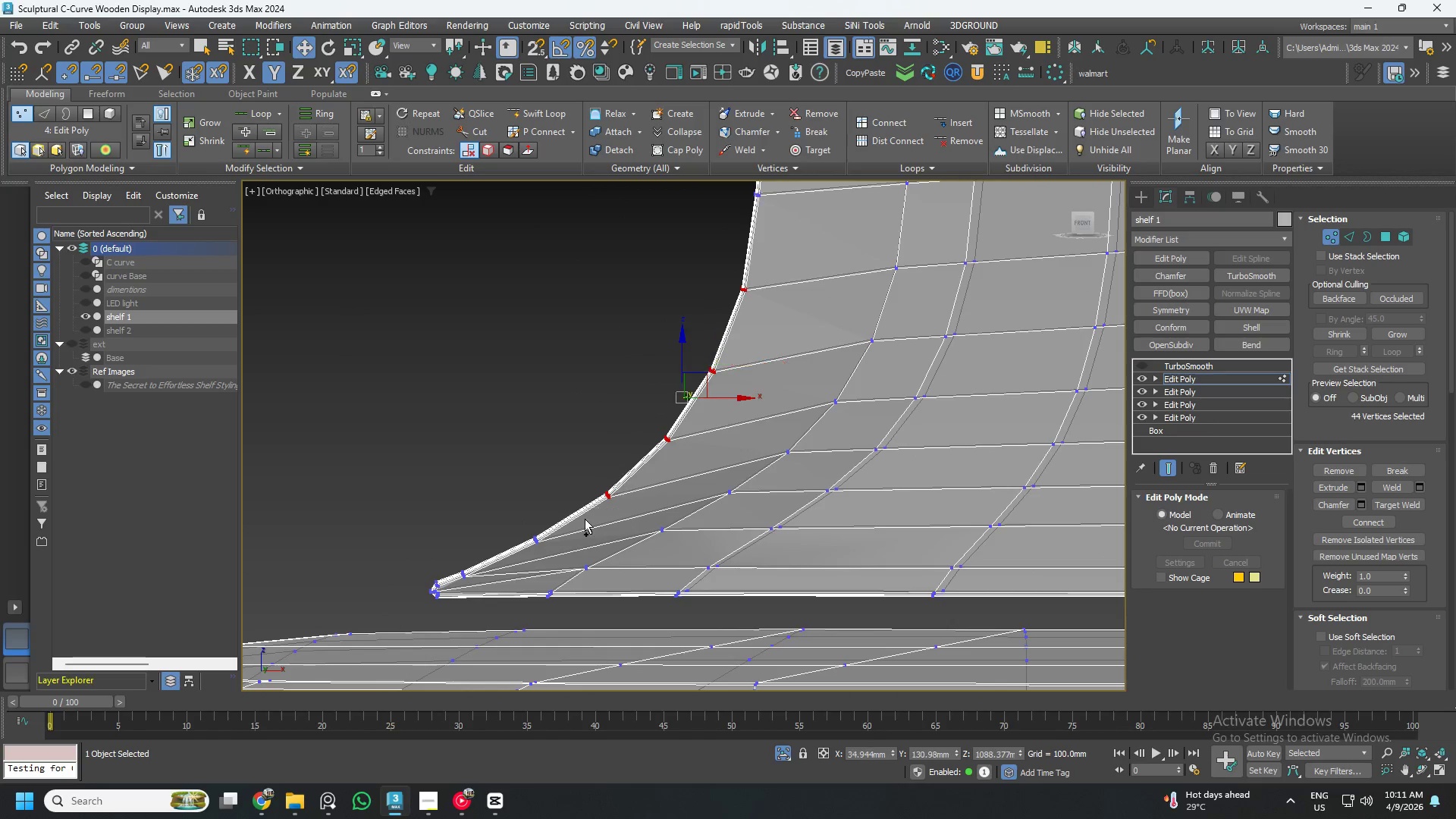 
hold_key(key=ControlLeft, duration=1.52)
left_click_drag(start_coordinate=[503, 507], to_coordinate=[564, 549])
 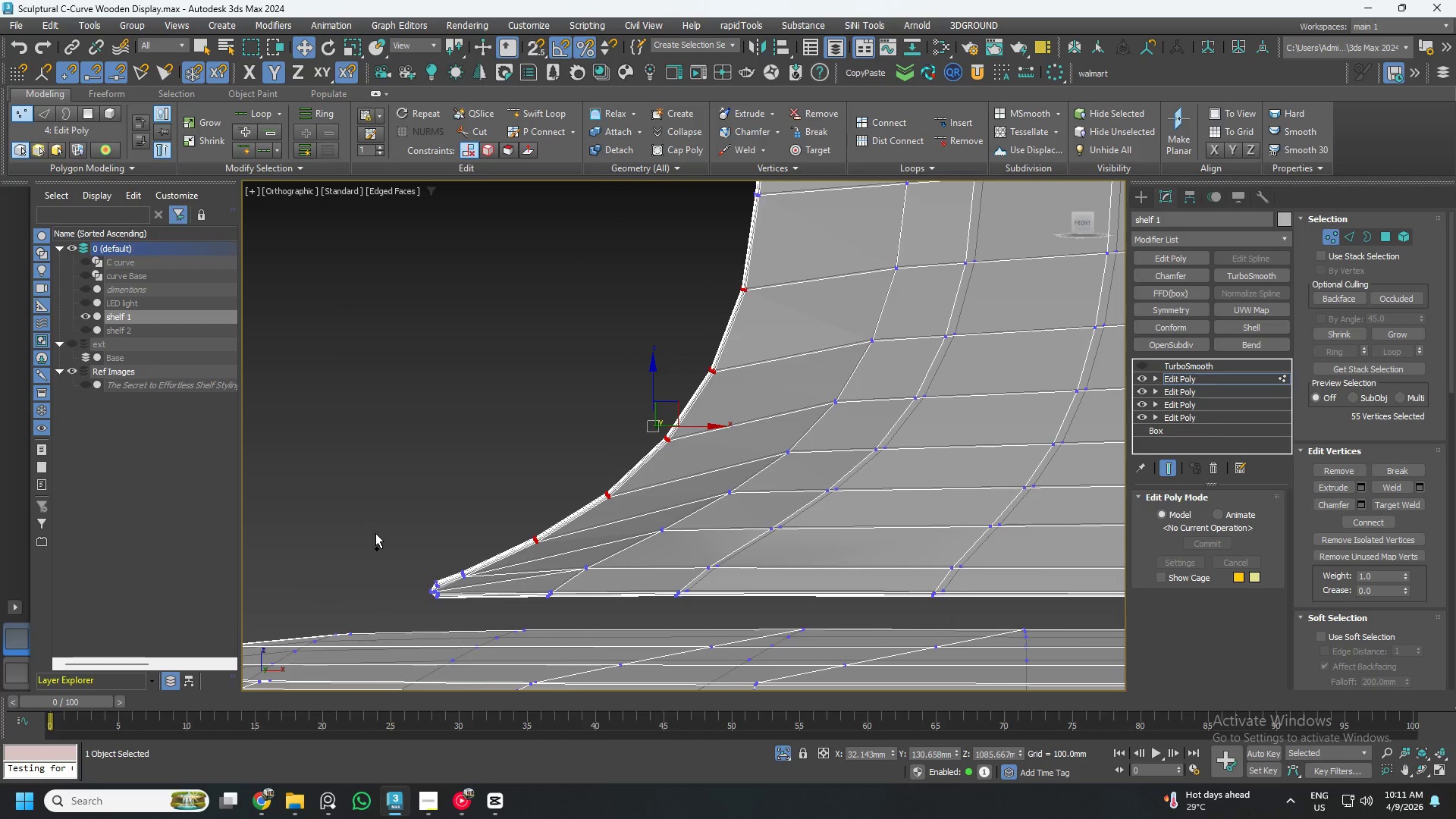 
hold_key(key=ControlLeft, duration=1.52)
left_click_drag(start_coordinate=[375, 533], to_coordinate=[478, 579])
 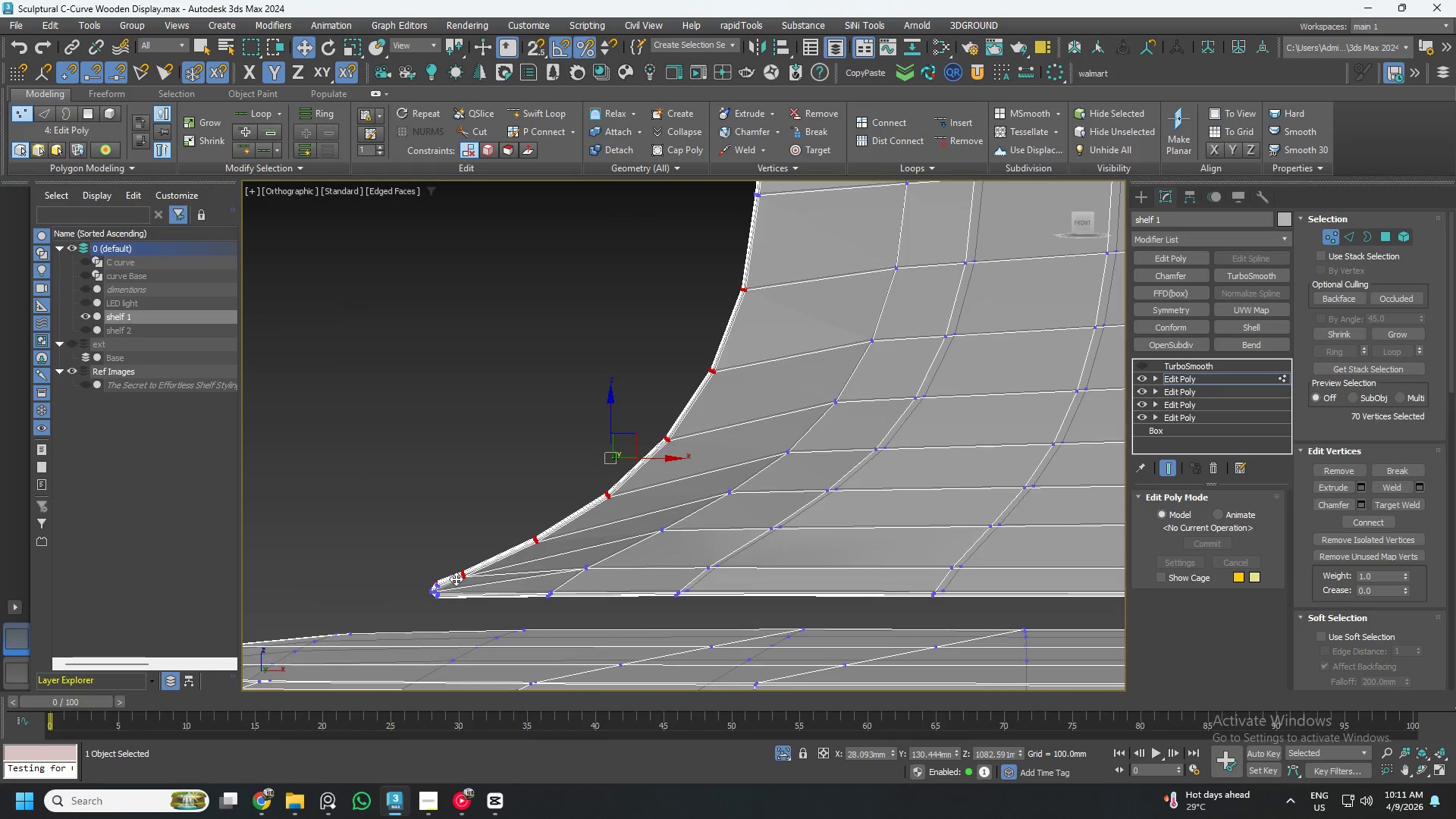 
hold_key(key=ControlLeft, duration=0.42)
 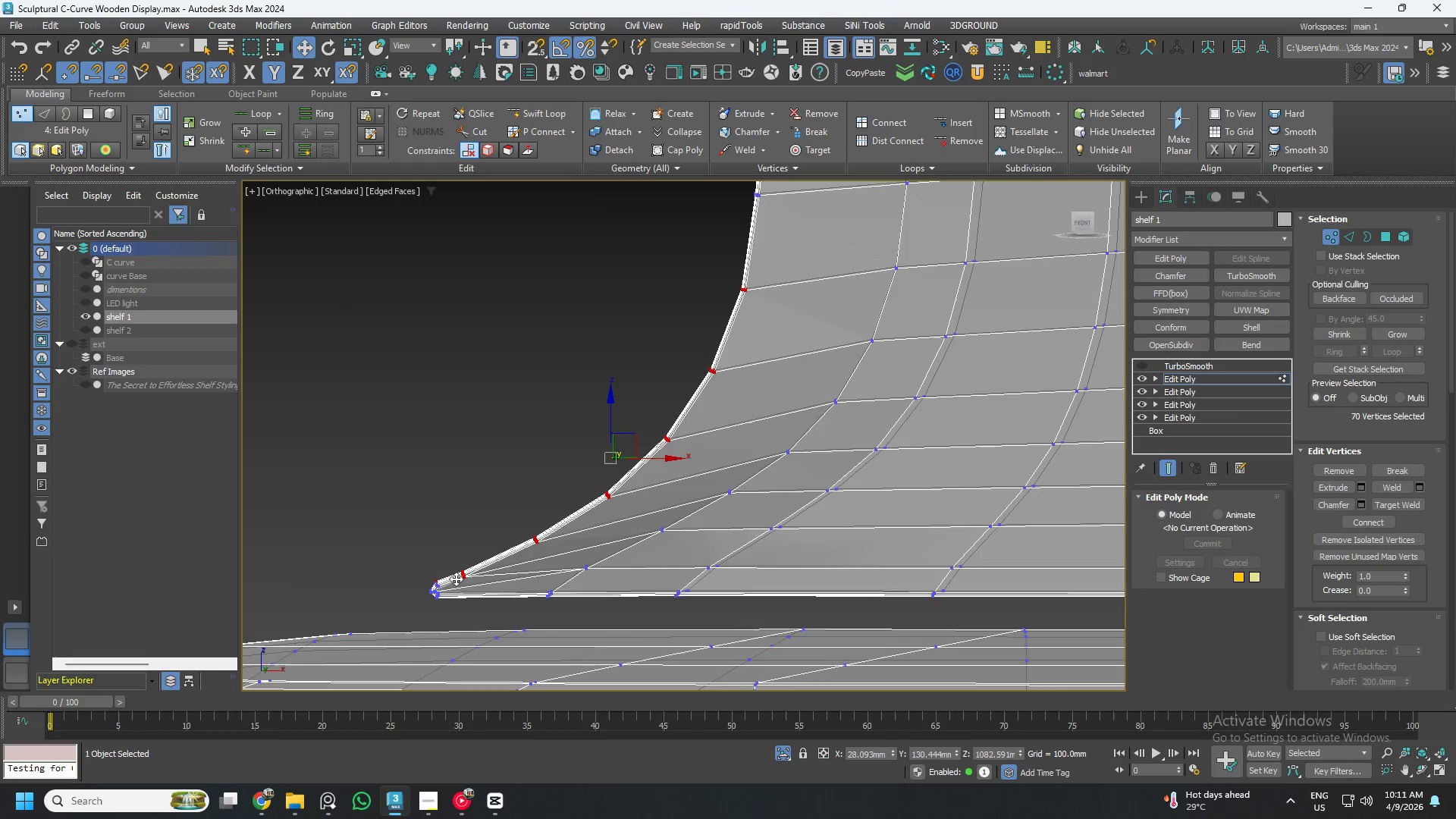 
hold_key(key=AltLeft, duration=0.34)
 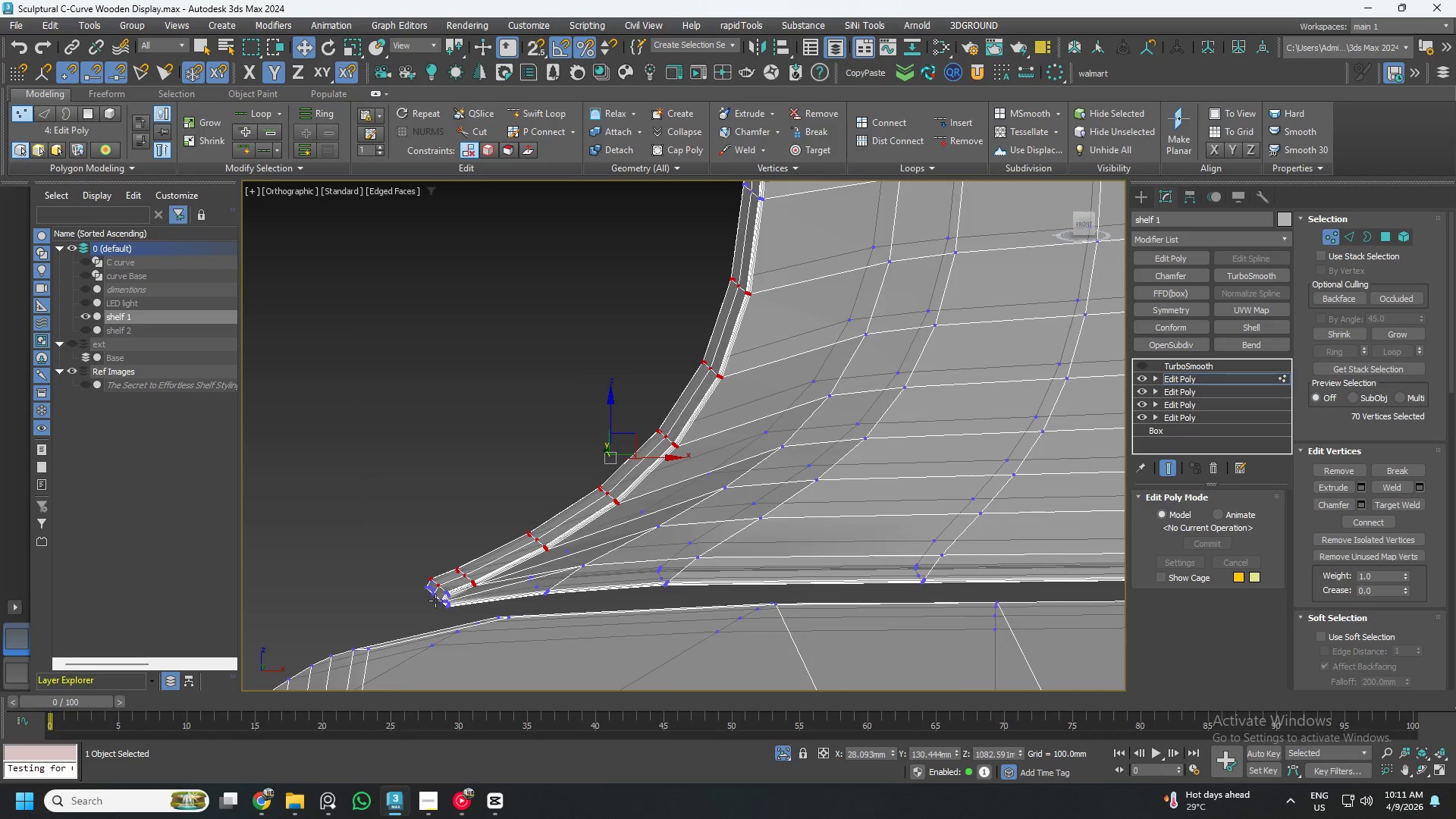 
hold_key(key=AltLeft, duration=1.0)
left_click_drag(start_coordinate=[358, 475], to_coordinate=[465, 592])
 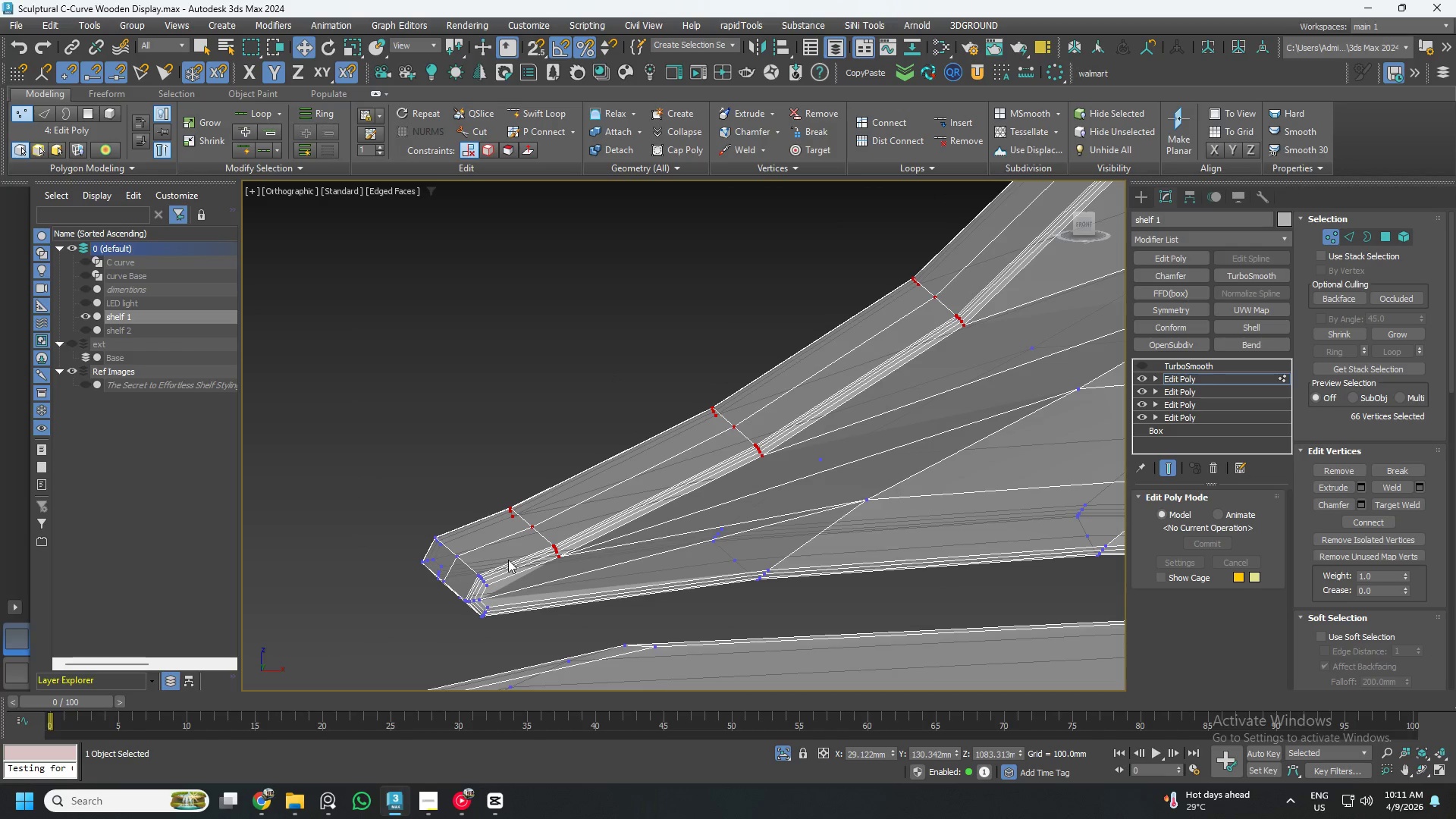 
scroll: coordinate [426, 602], scroll_direction: up, amount: 3.0
 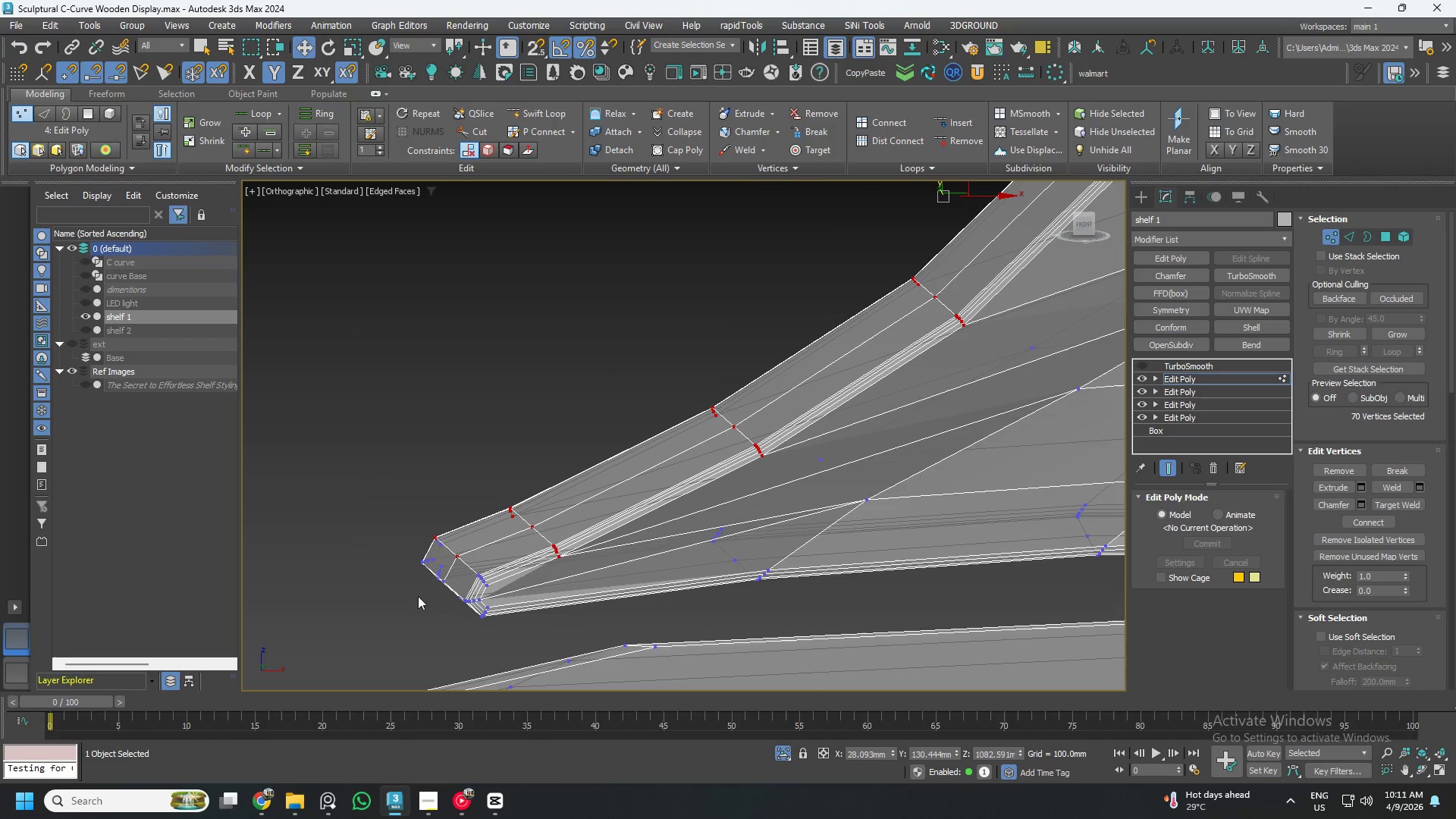 
hold_key(key=AltLeft, duration=0.41)
 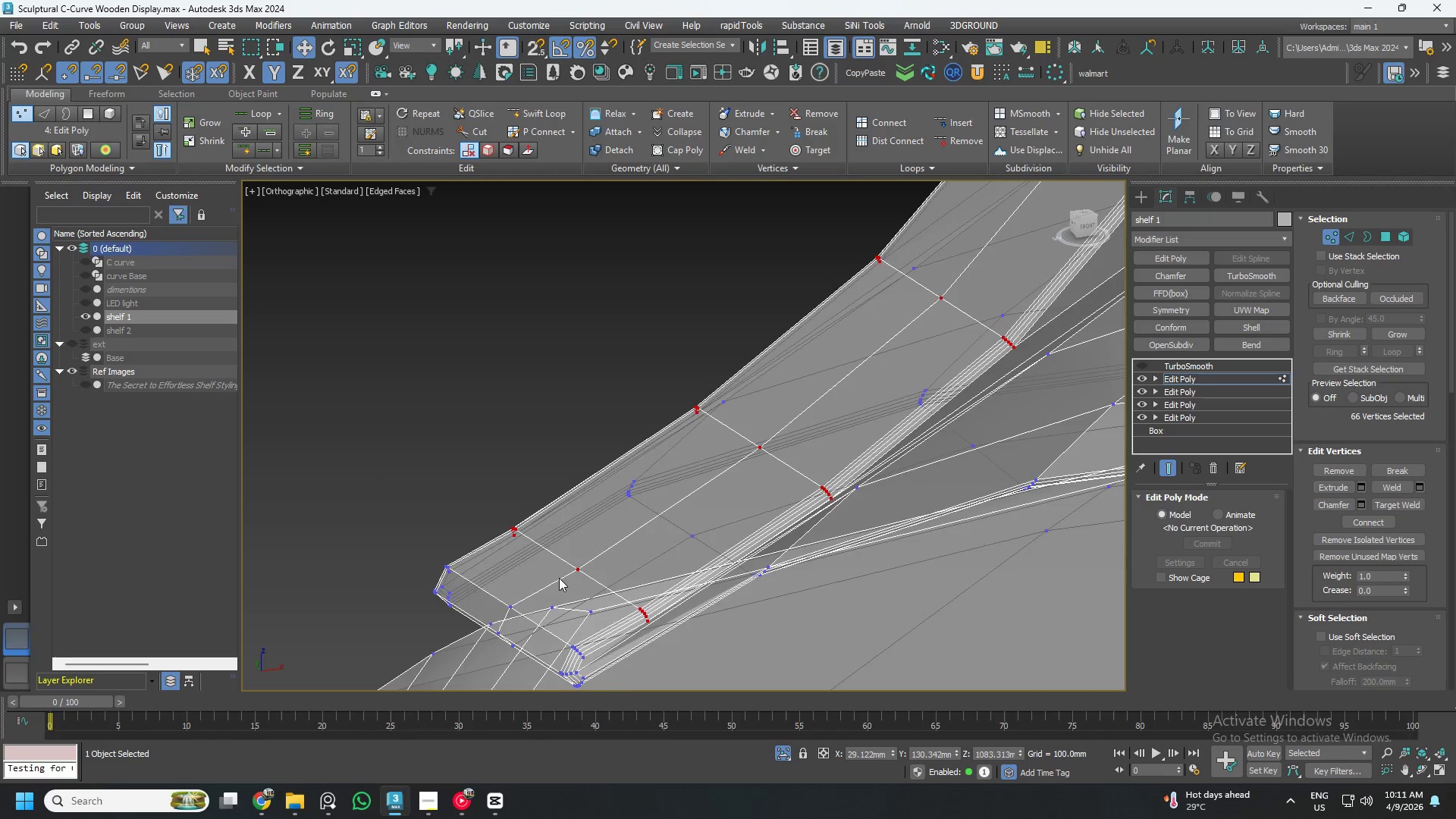 
hold_key(key=AltLeft, duration=0.39)
scroll: coordinate [599, 595], scroll_direction: down, amount: 4.0
 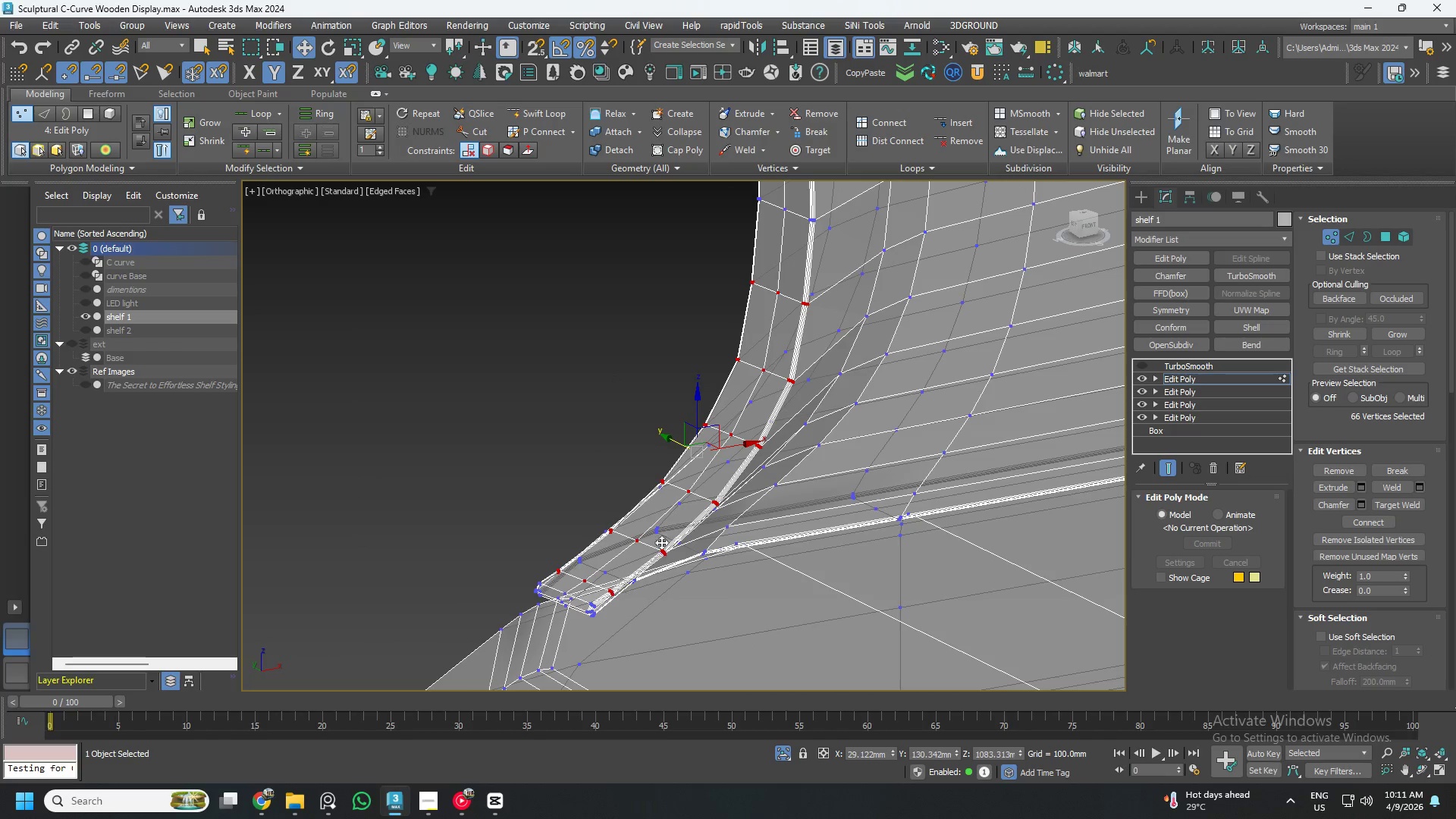 
key(E)
 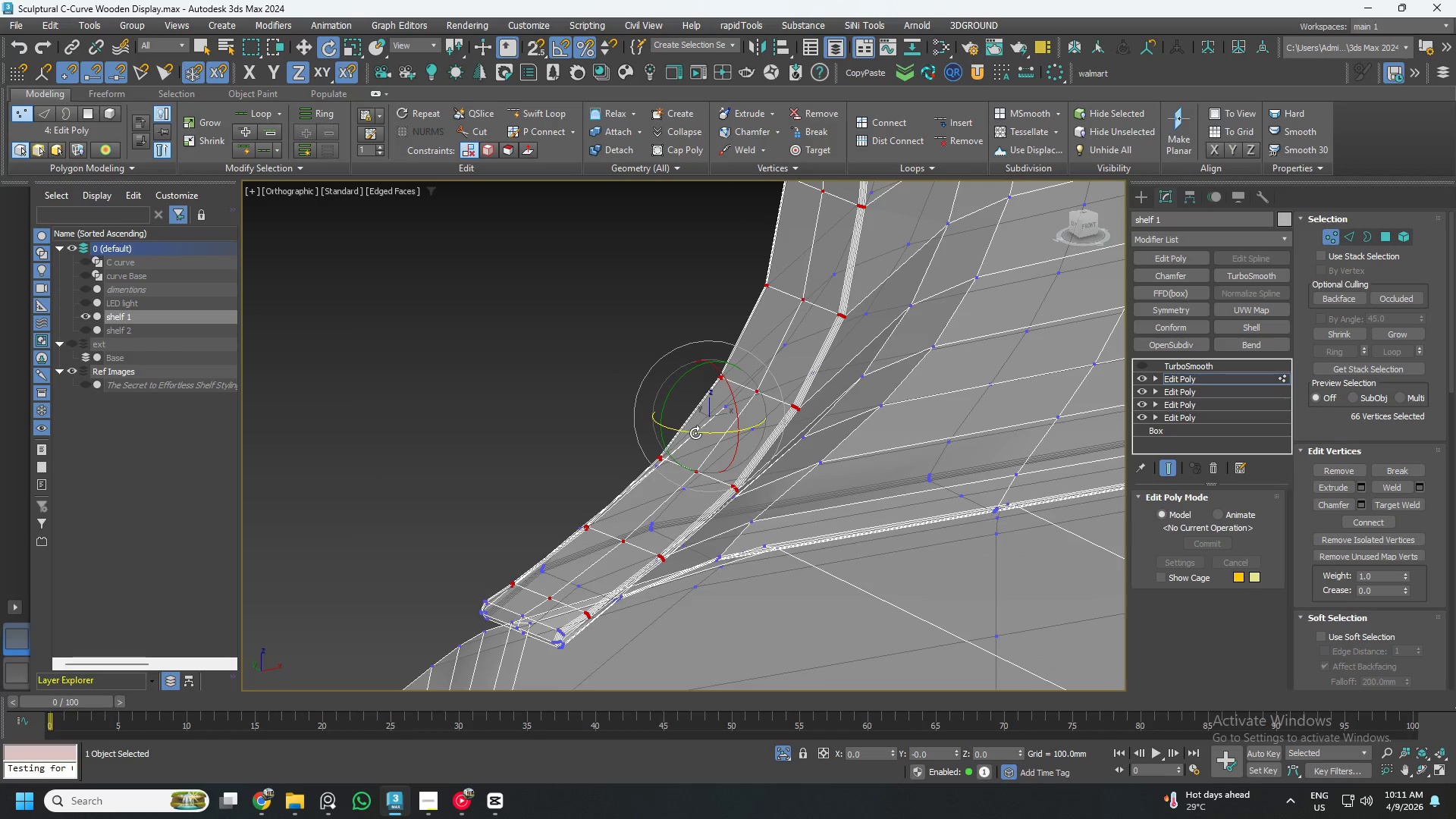 
scroll: coordinate [669, 536], scroll_direction: up, amount: 1.0
 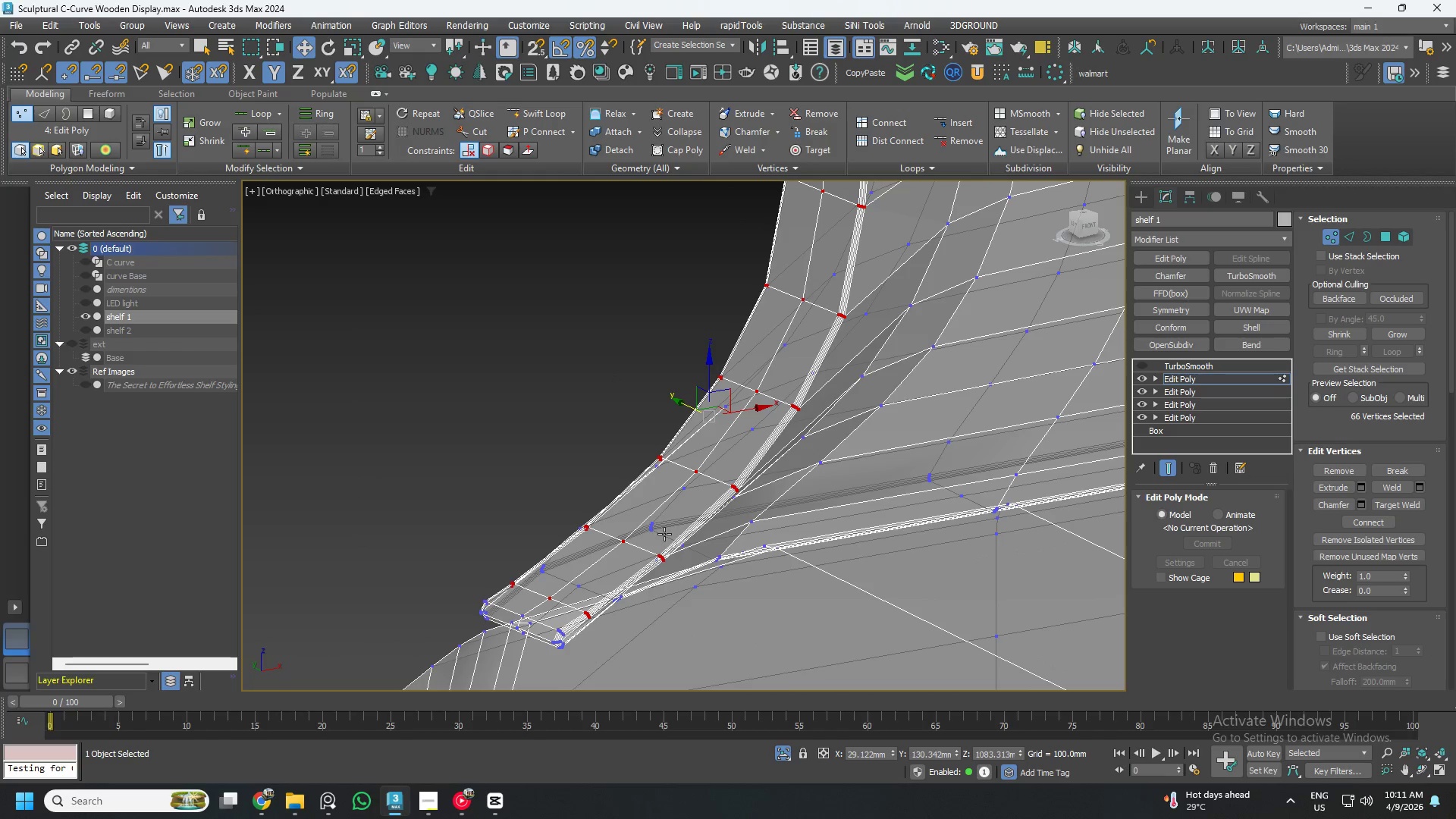 
left_click_drag(start_coordinate=[695, 432], to_coordinate=[700, 433])
 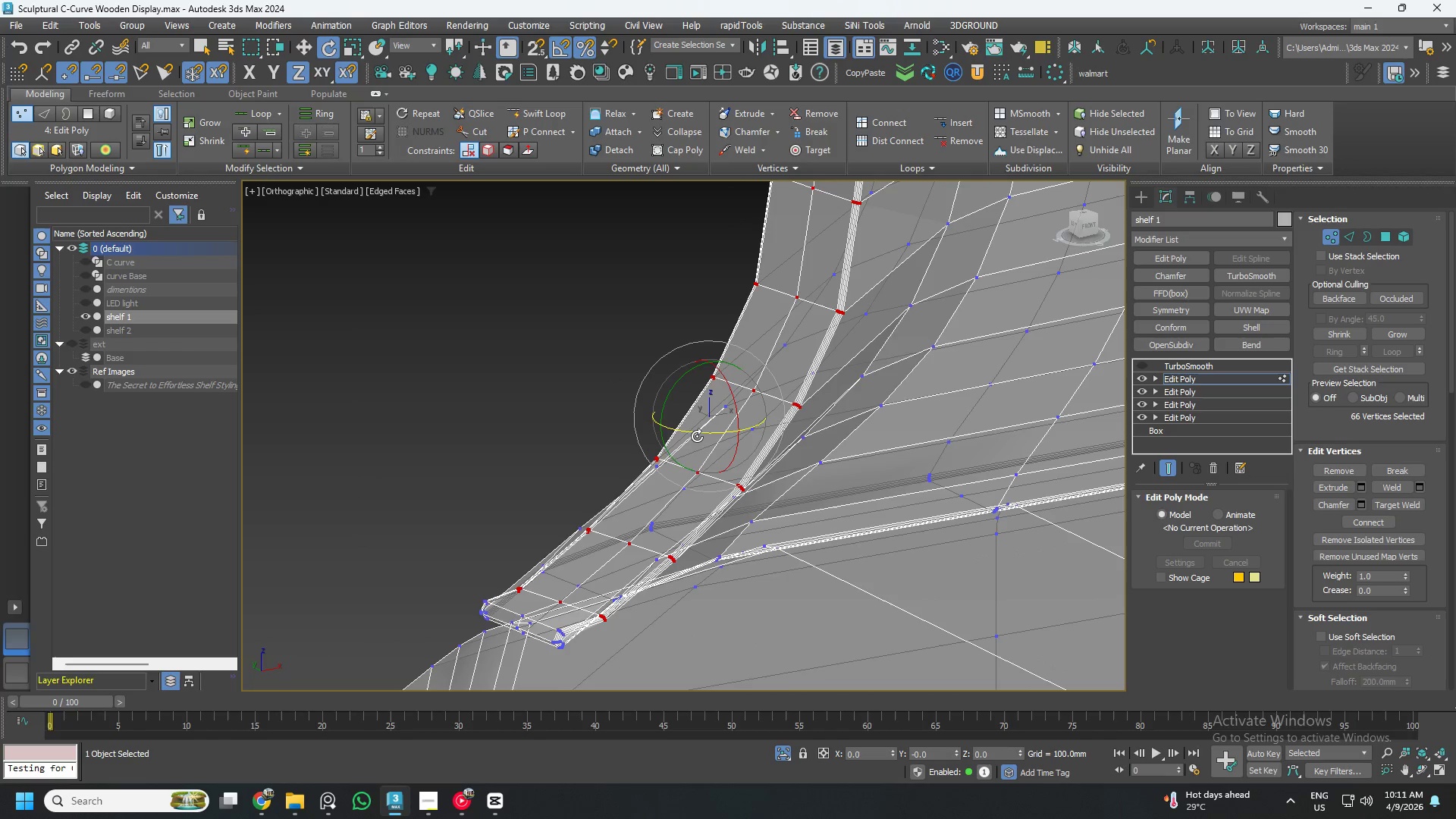 
key(W)
 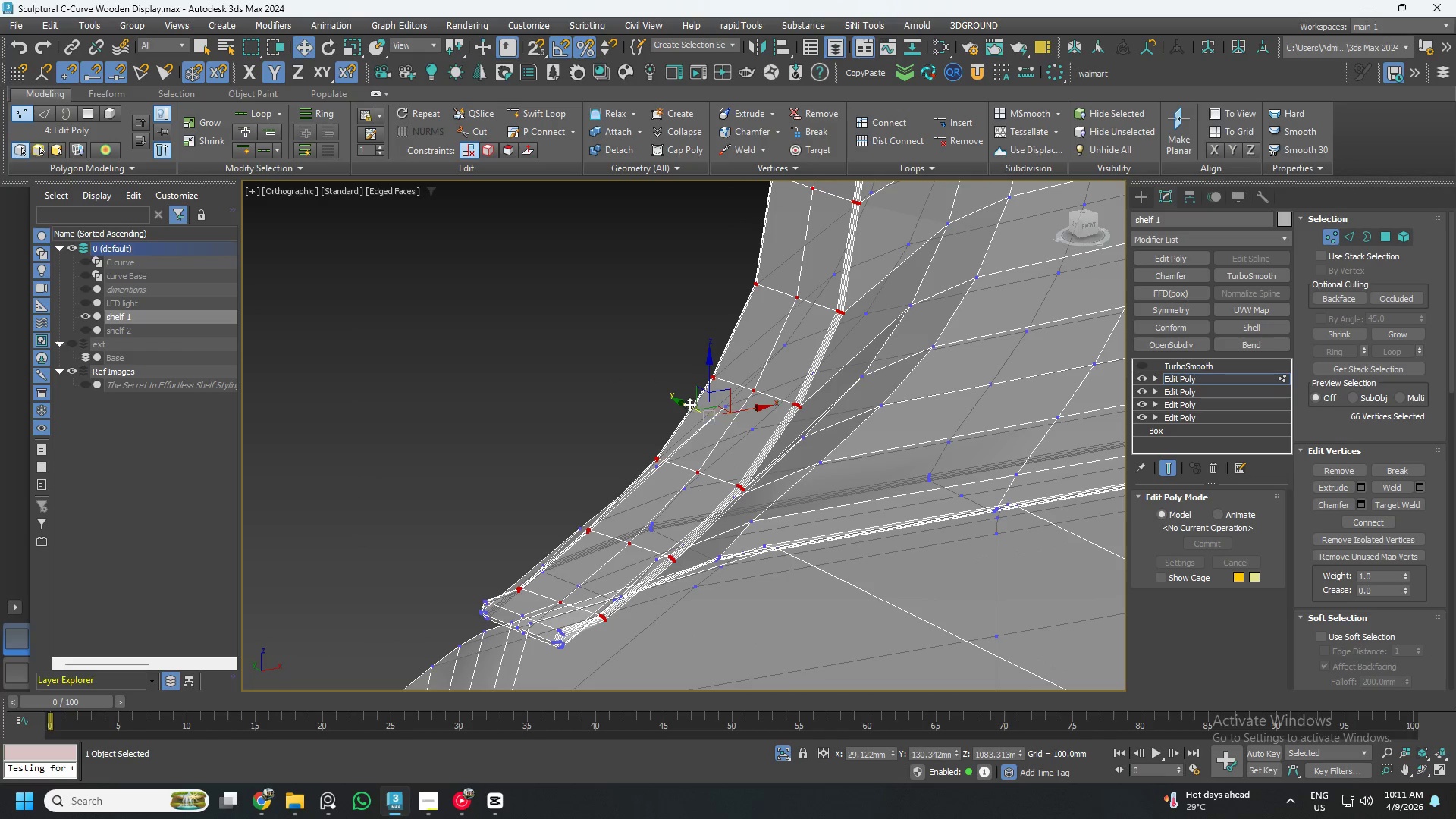 
left_click_drag(start_coordinate=[687, 404], to_coordinate=[676, 400])
 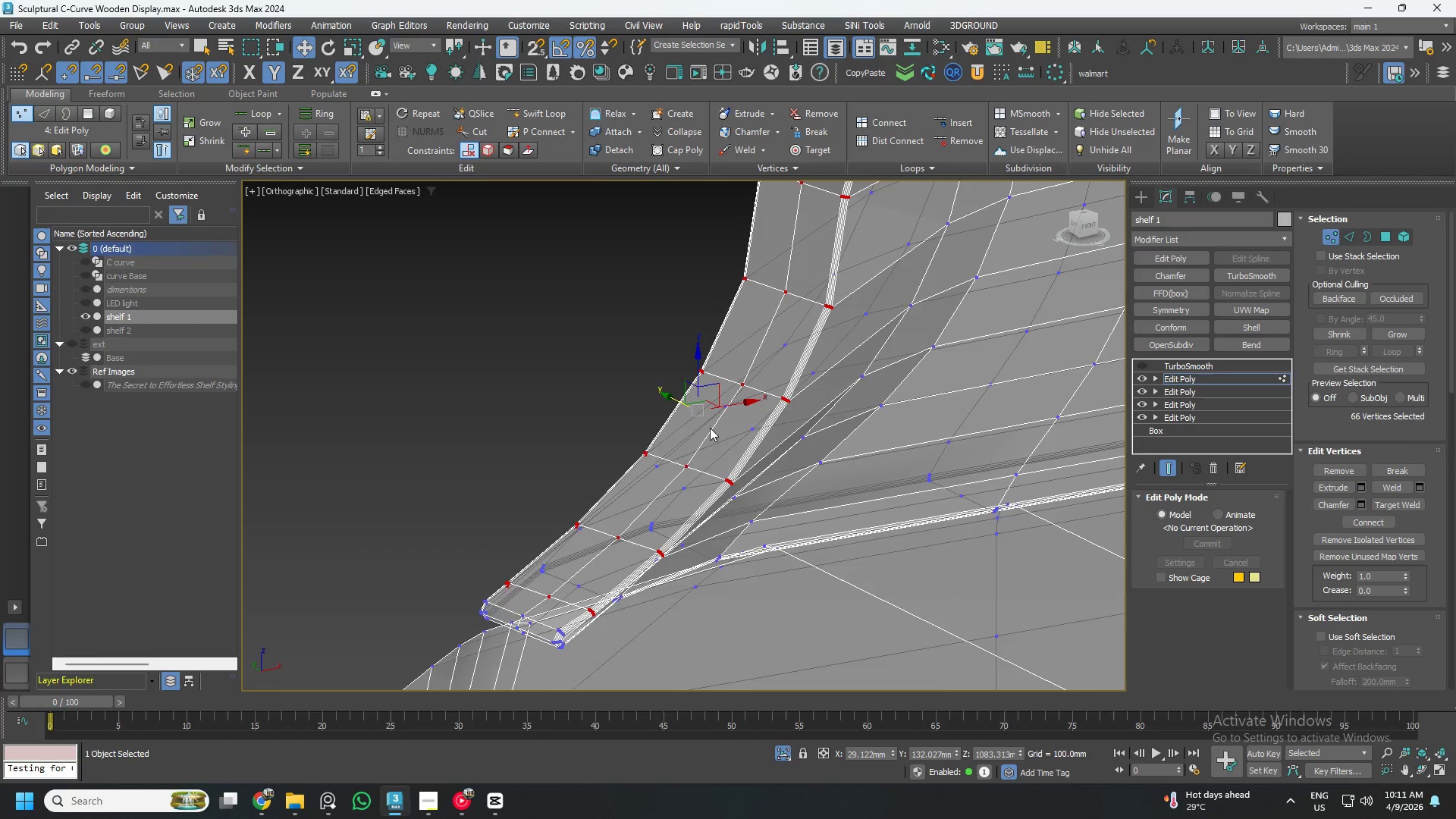 
hold_key(key=AltLeft, duration=0.56)
scroll: coordinate [729, 438], scroll_direction: down, amount: 1.0
 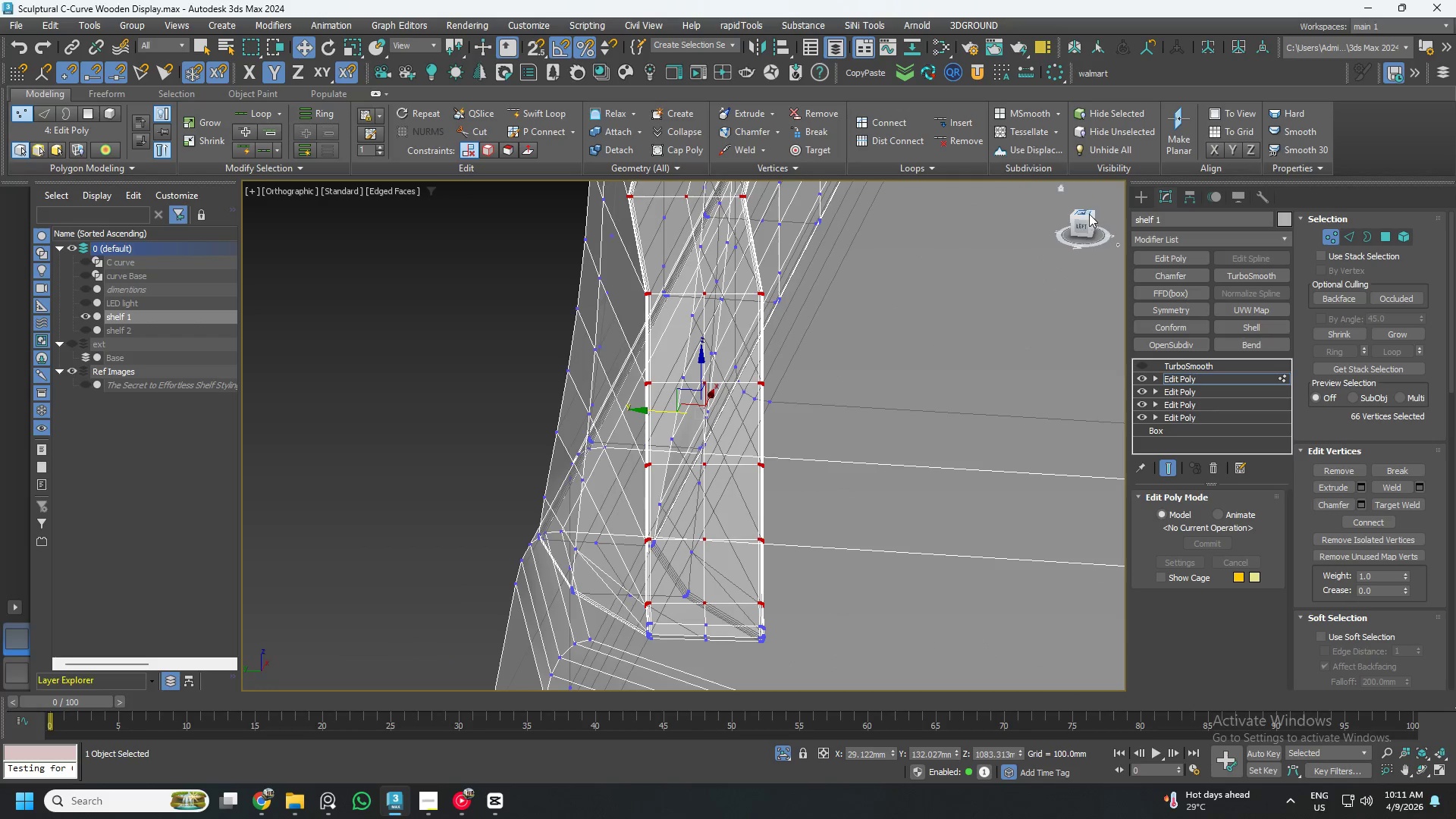 
left_click([1078, 224])
 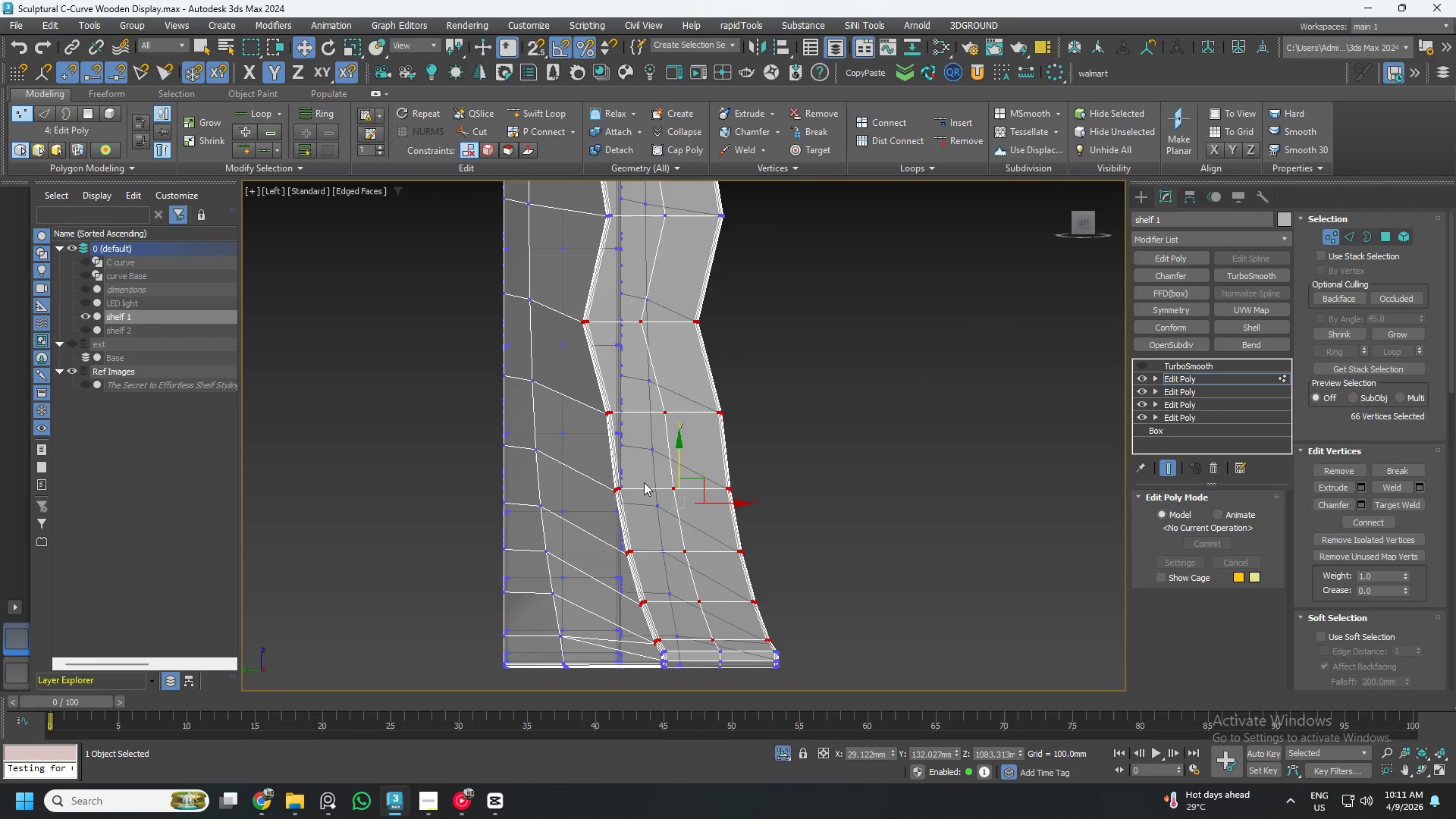 
scroll: coordinate [717, 482], scroll_direction: down, amount: 1.0
 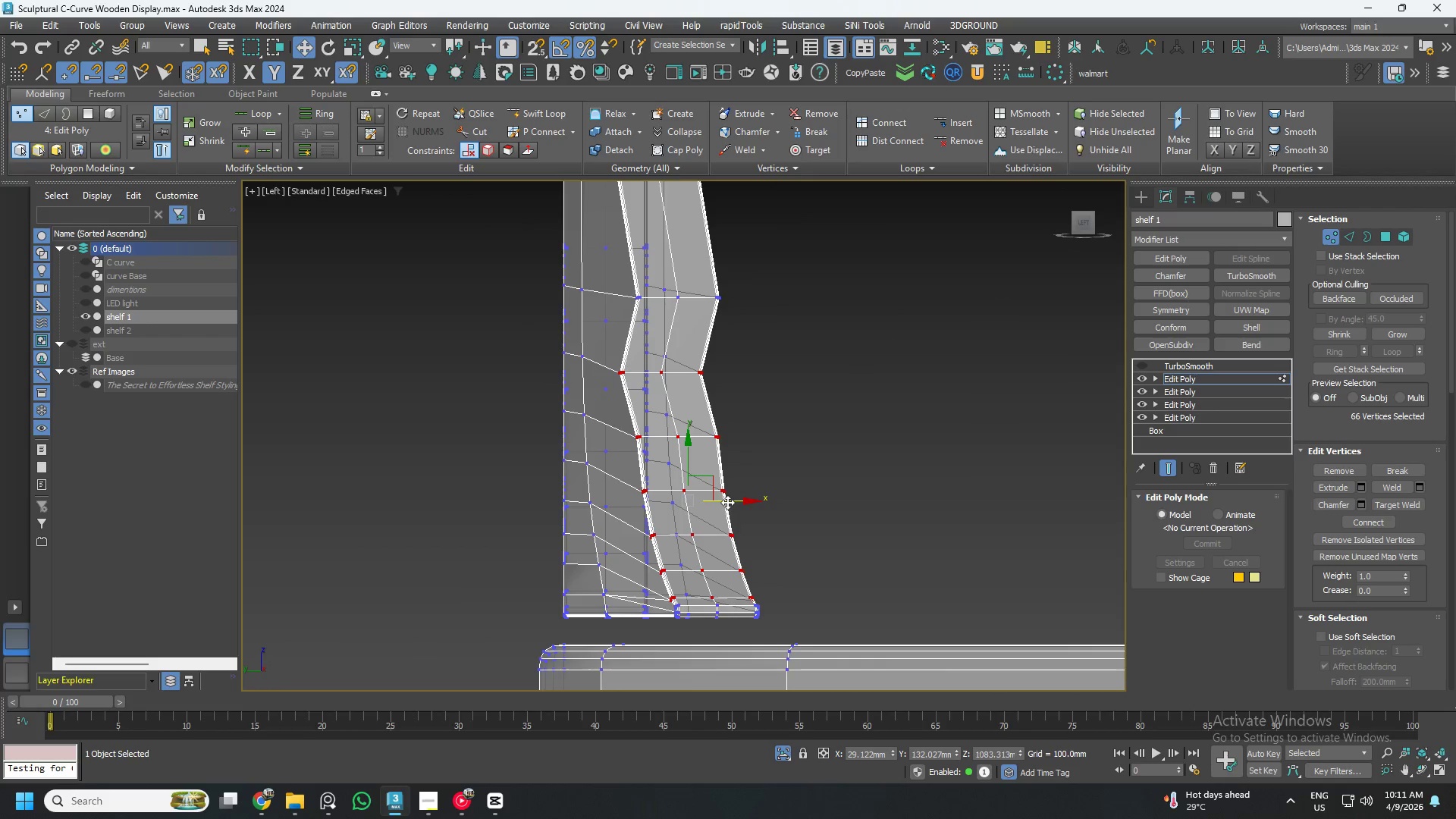 
left_click_drag(start_coordinate=[731, 501], to_coordinate=[754, 509])
 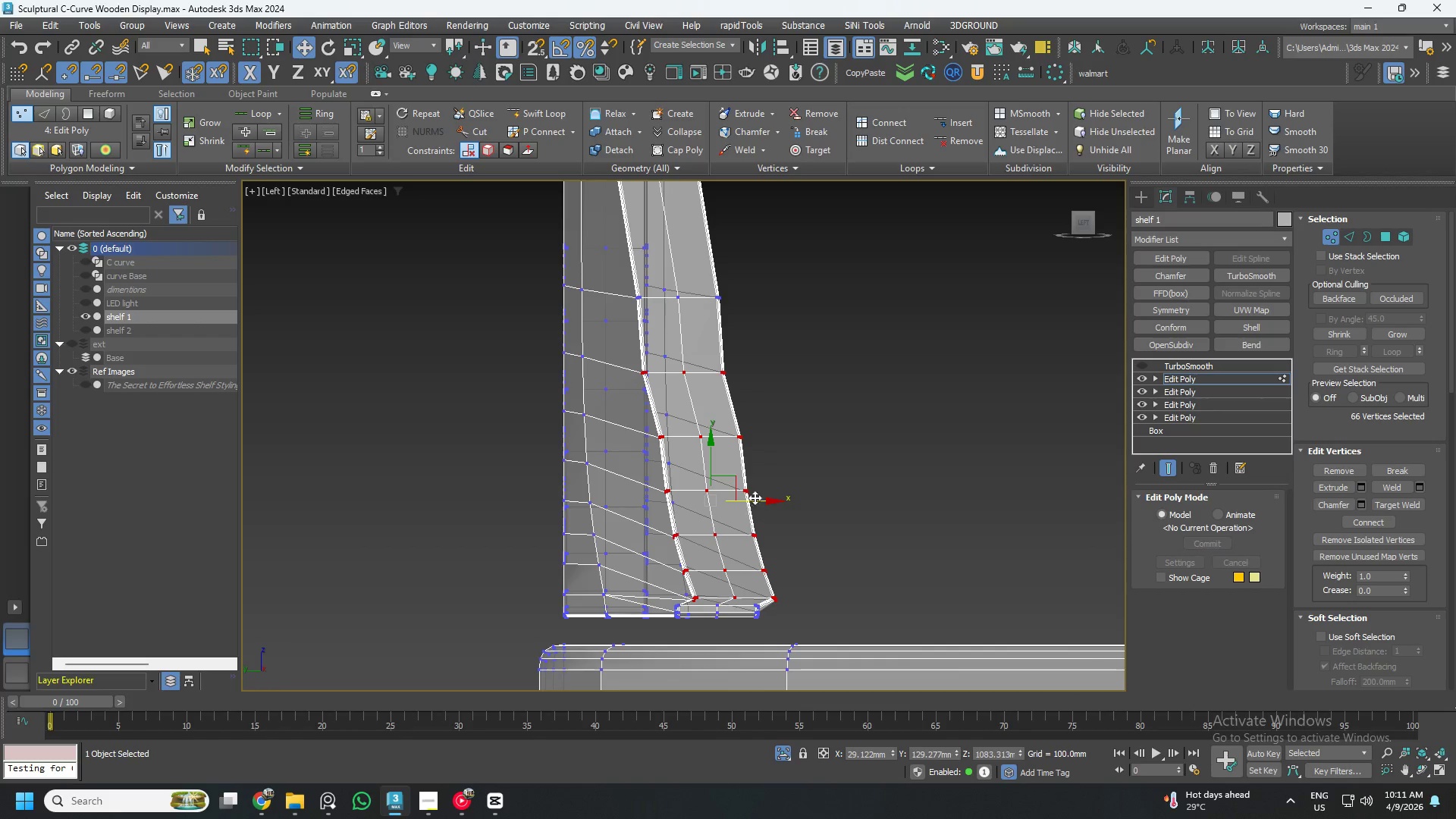 
hold_key(key=AltLeft, duration=1.05)
left_click_drag(start_coordinate=[806, 331], to_coordinate=[588, 396])
 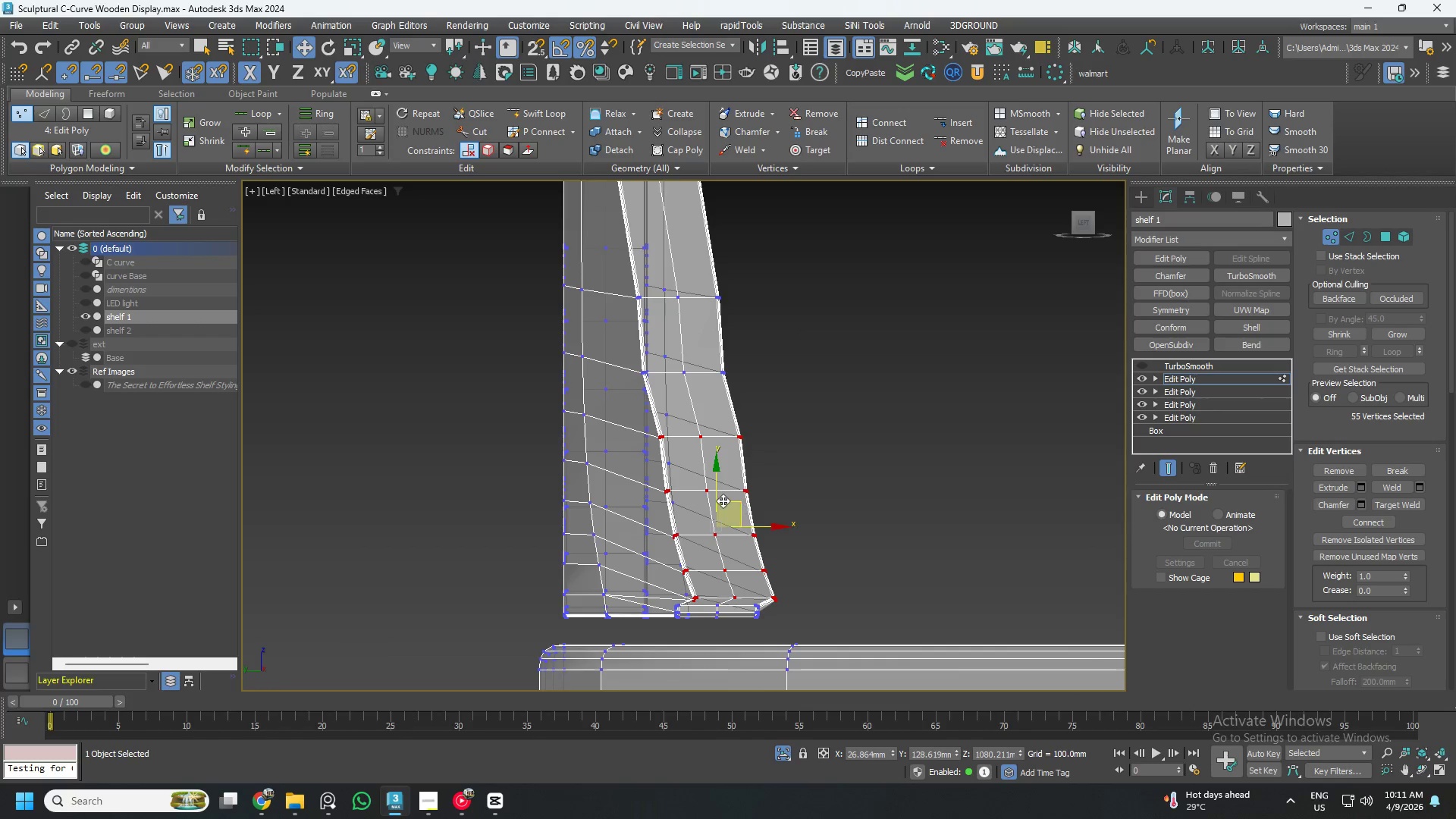 
type(ew)
 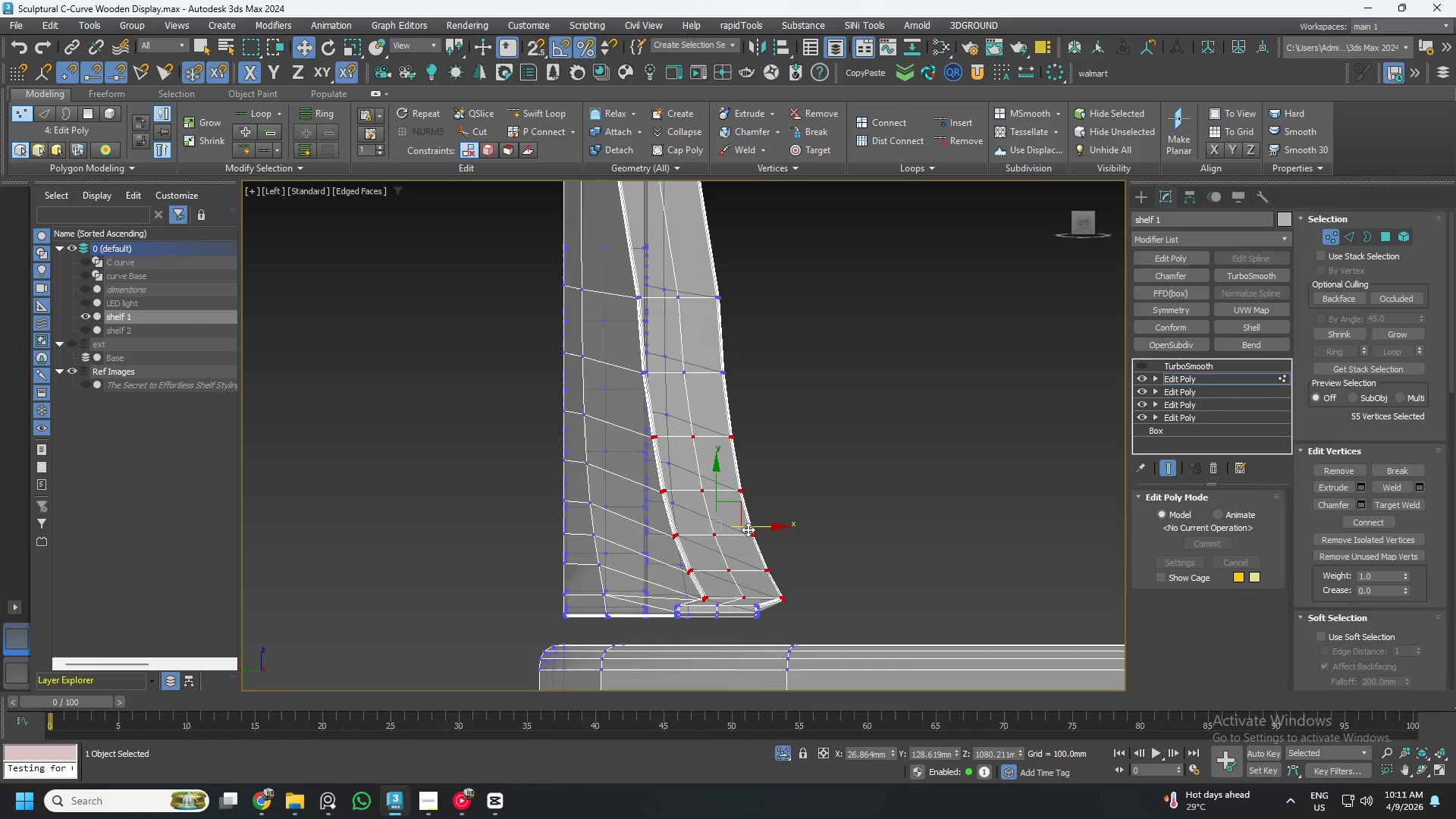 
left_click_drag(start_coordinate=[742, 524], to_coordinate=[747, 527])
 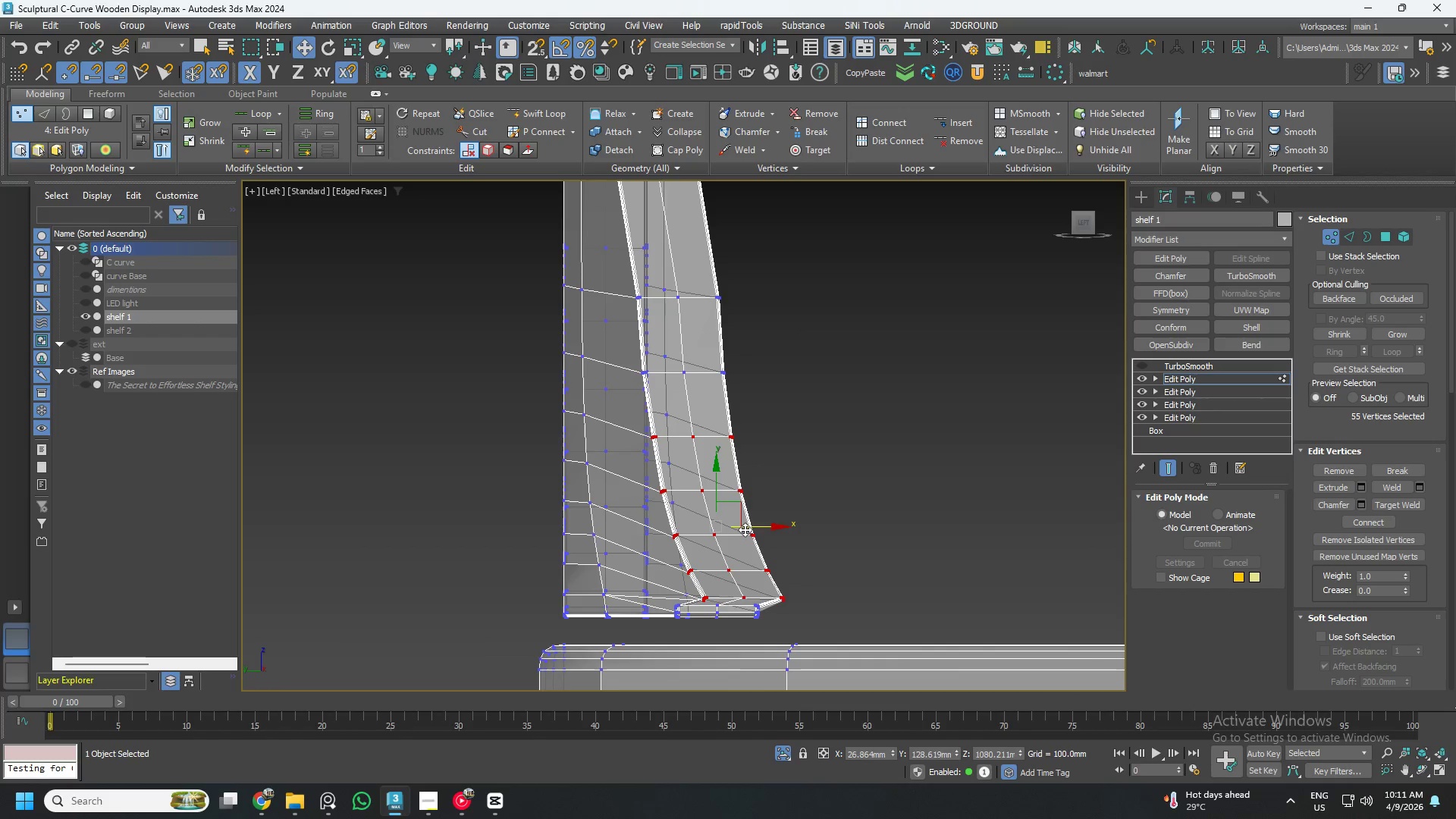 
left_click_drag(start_coordinate=[751, 528], to_coordinate=[745, 532])
 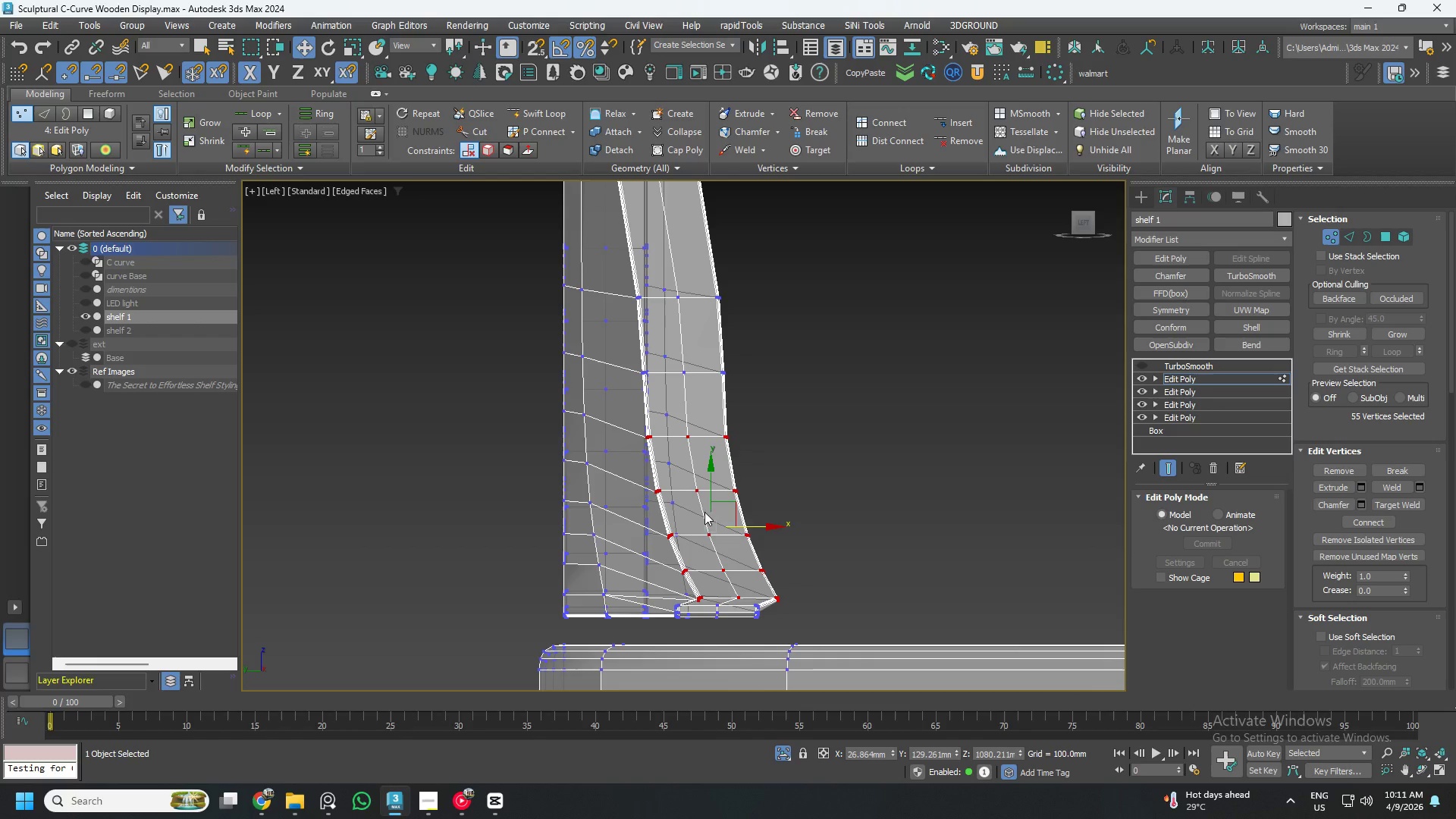 
hold_key(key=AltLeft, duration=1.03)
left_click_drag(start_coordinate=[579, 388], to_coordinate=[758, 465])
 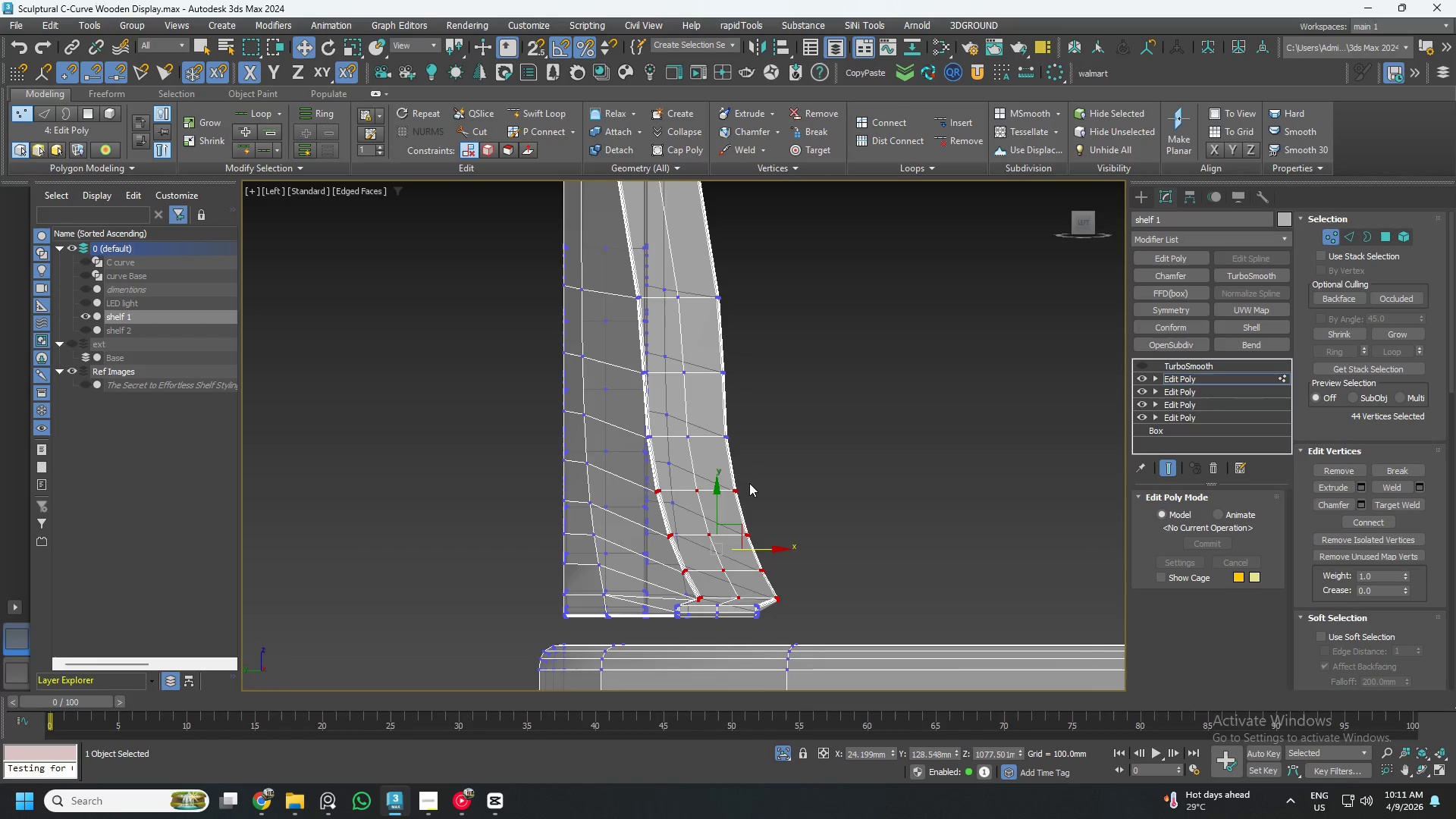 
type(ew)
 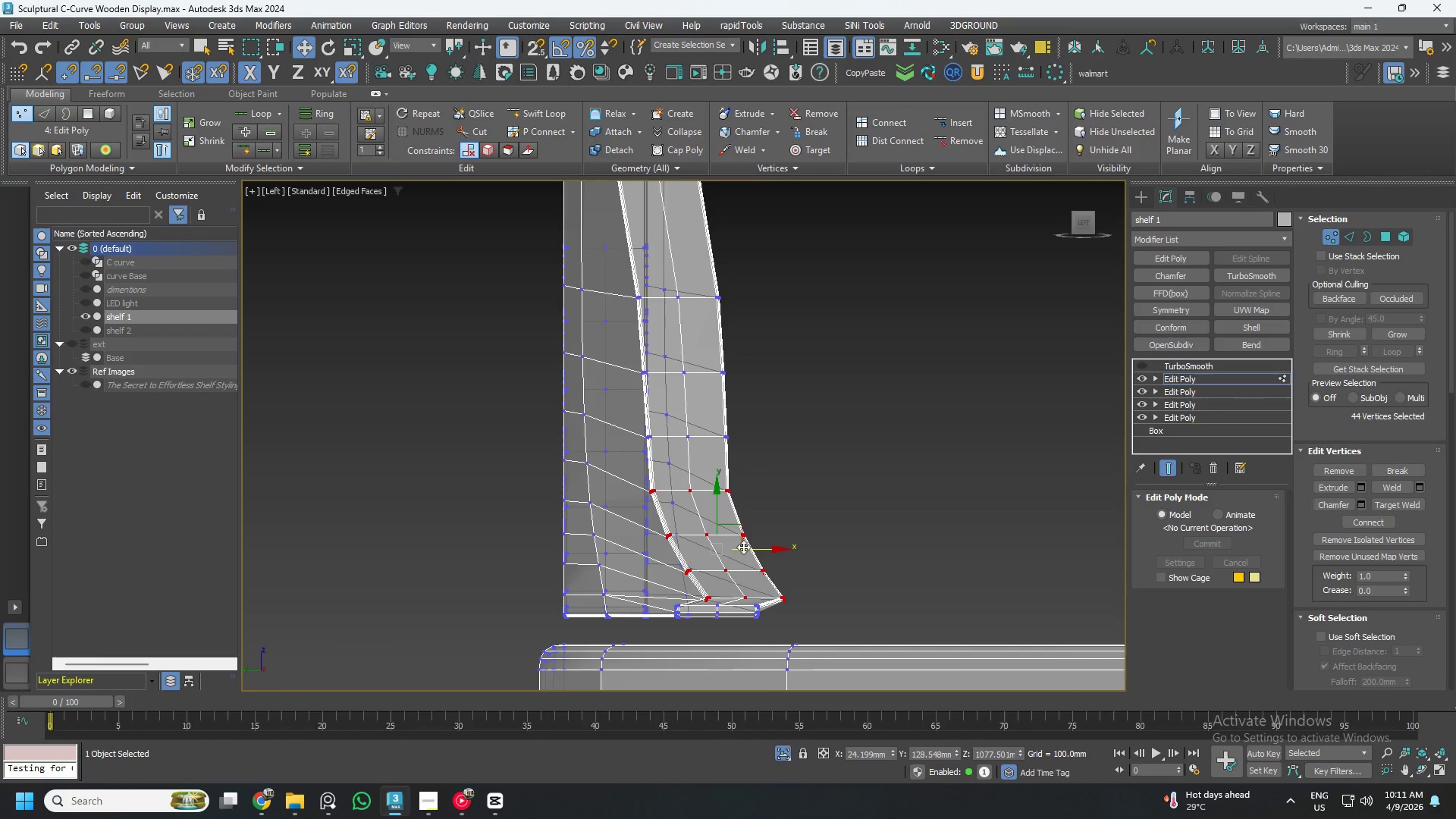 
left_click_drag(start_coordinate=[741, 551], to_coordinate=[745, 552])
 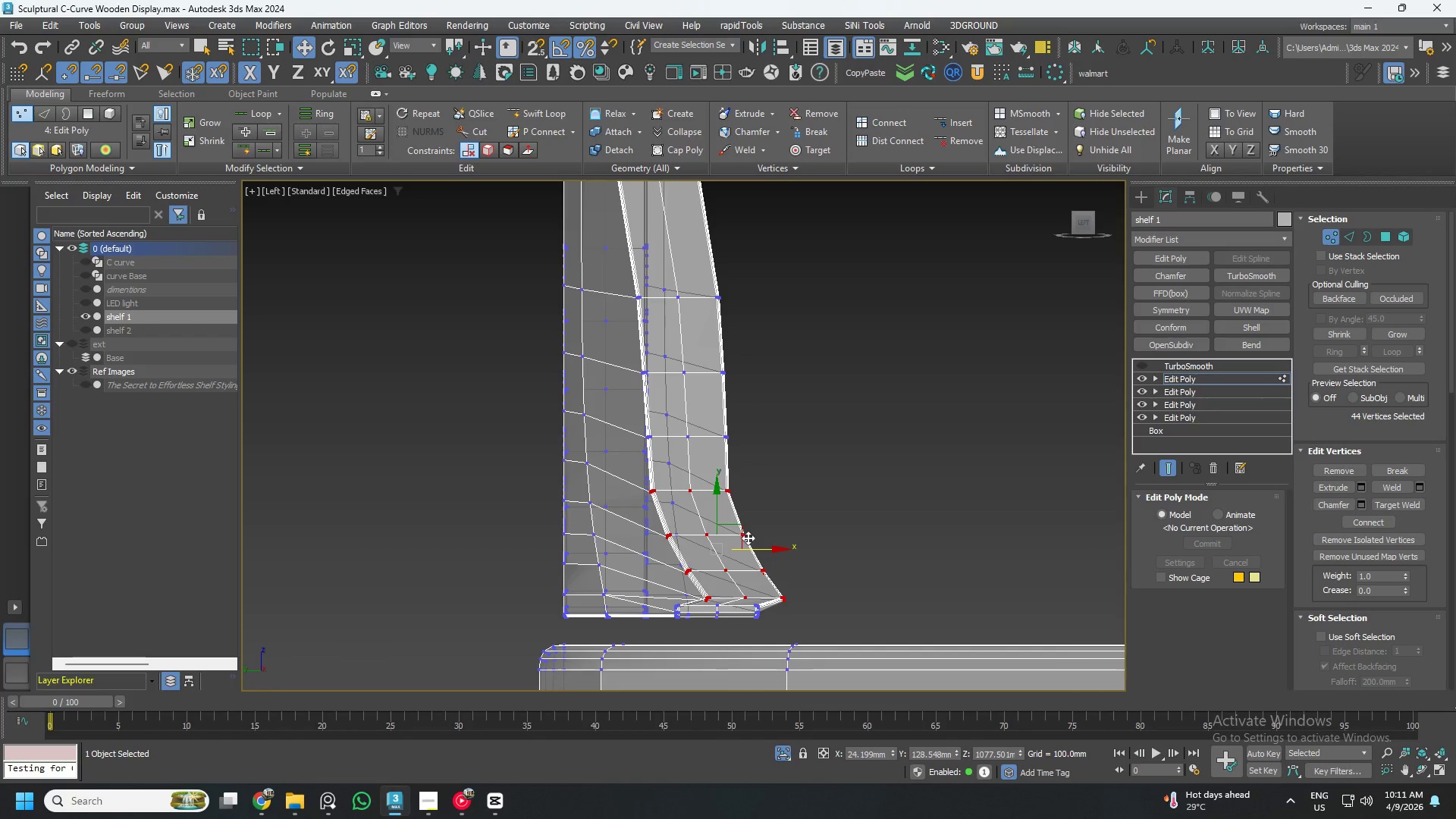 
left_click_drag(start_coordinate=[753, 548], to_coordinate=[748, 557])
 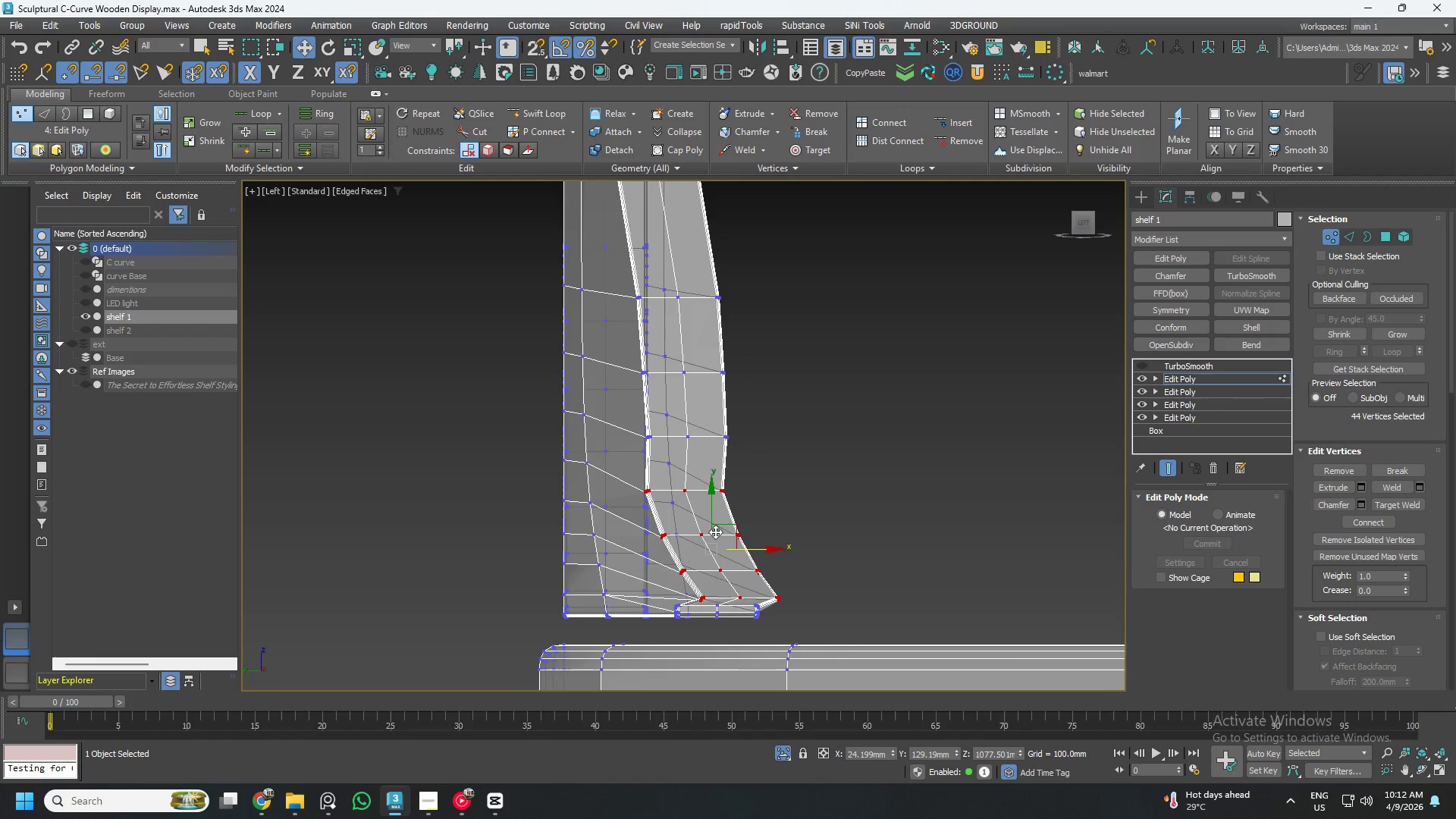 
hold_key(key=AltLeft, duration=0.72)
 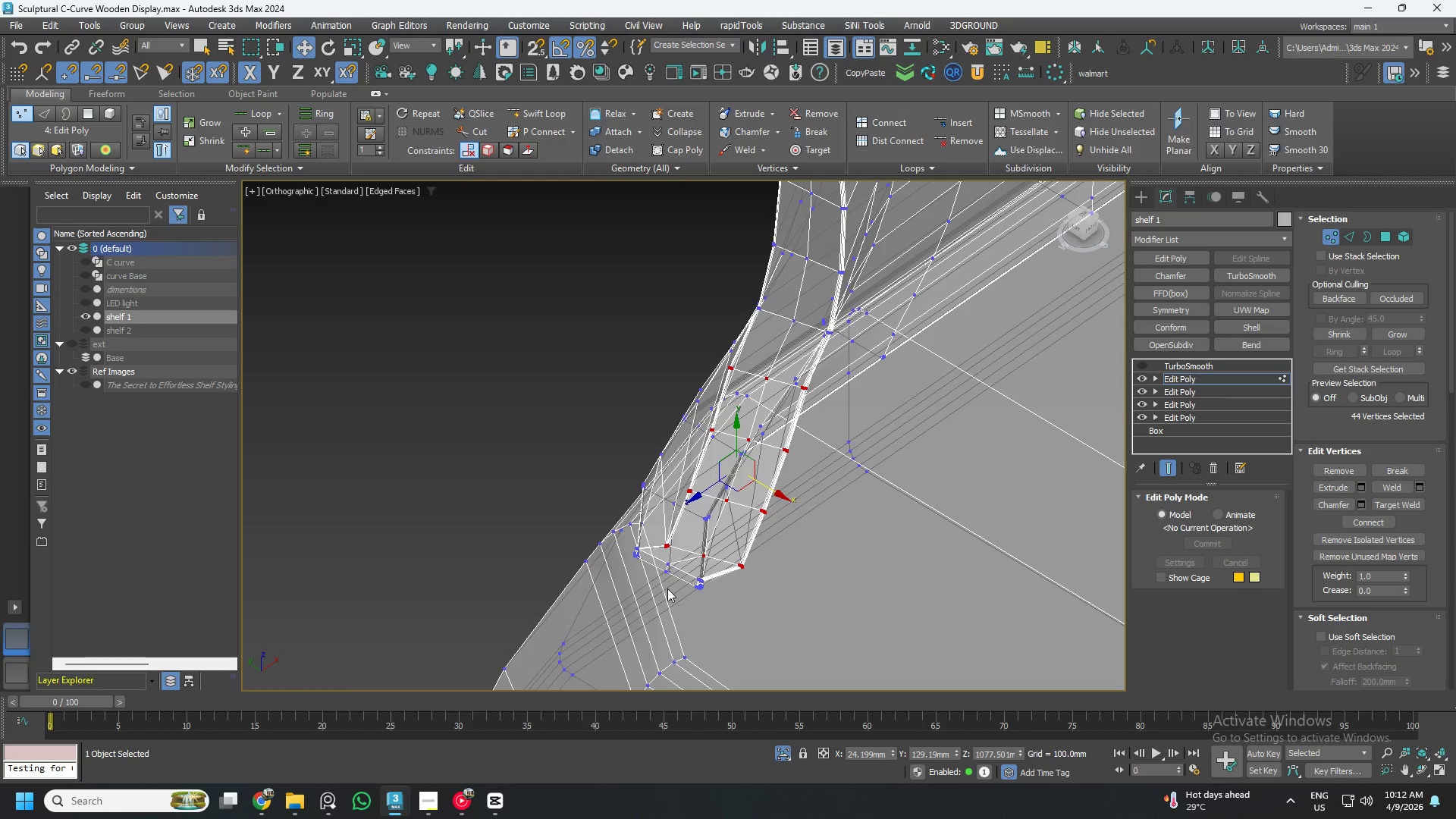 
hold_key(key=AltLeft, duration=1.51)
 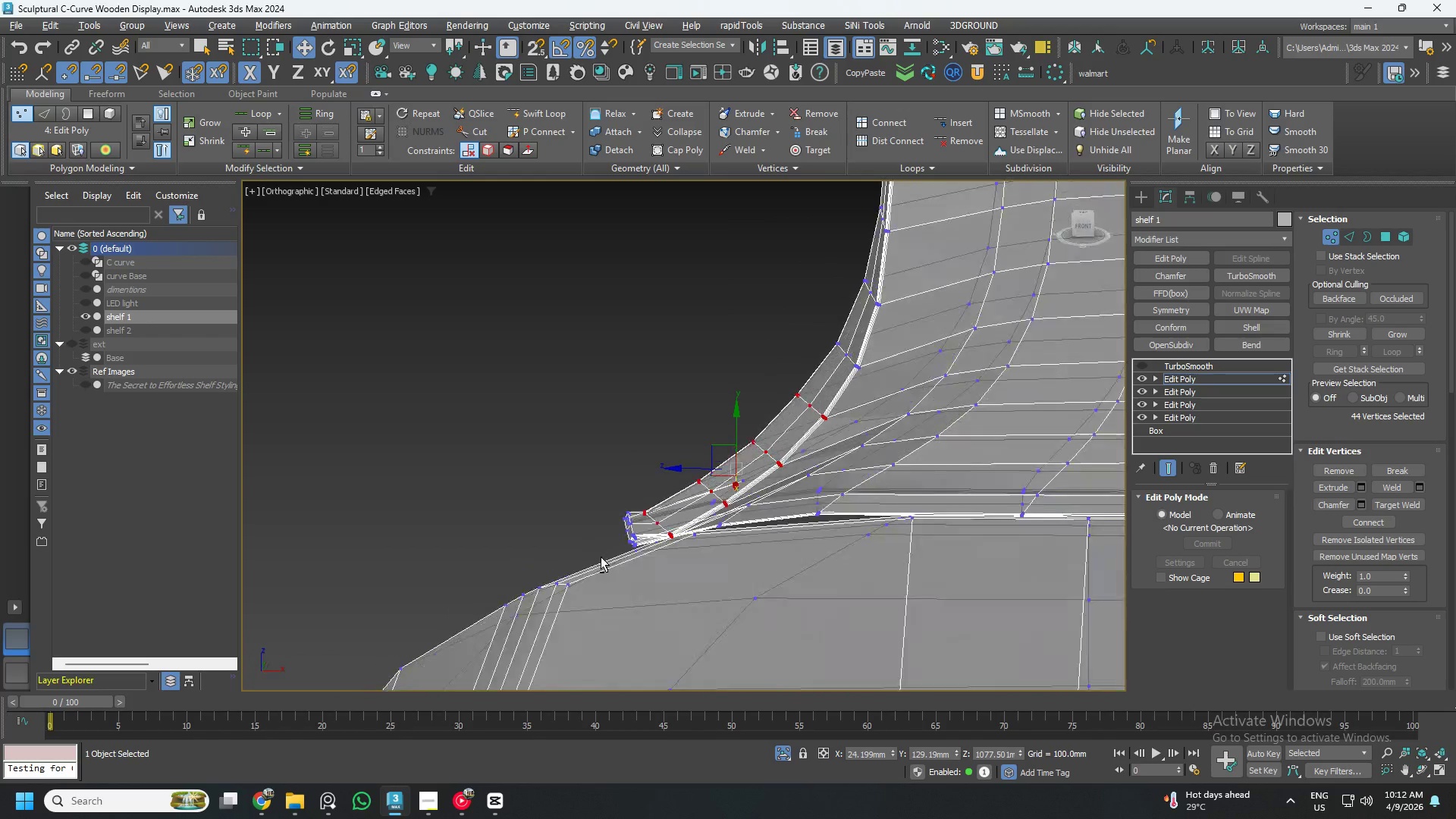 
hold_key(key=AltLeft, duration=1.52)
 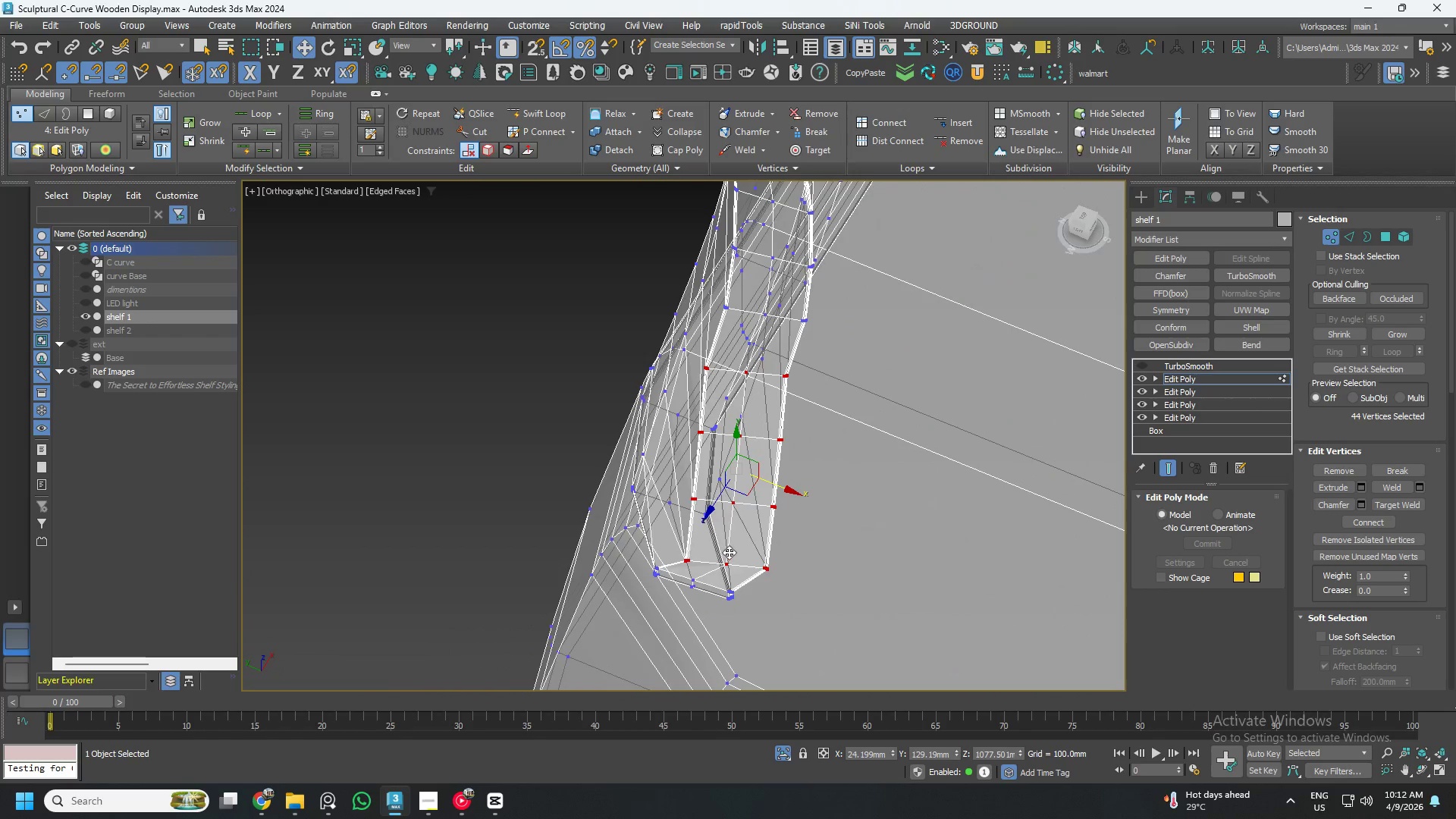 
hold_key(key=AltLeft, duration=1.02)
 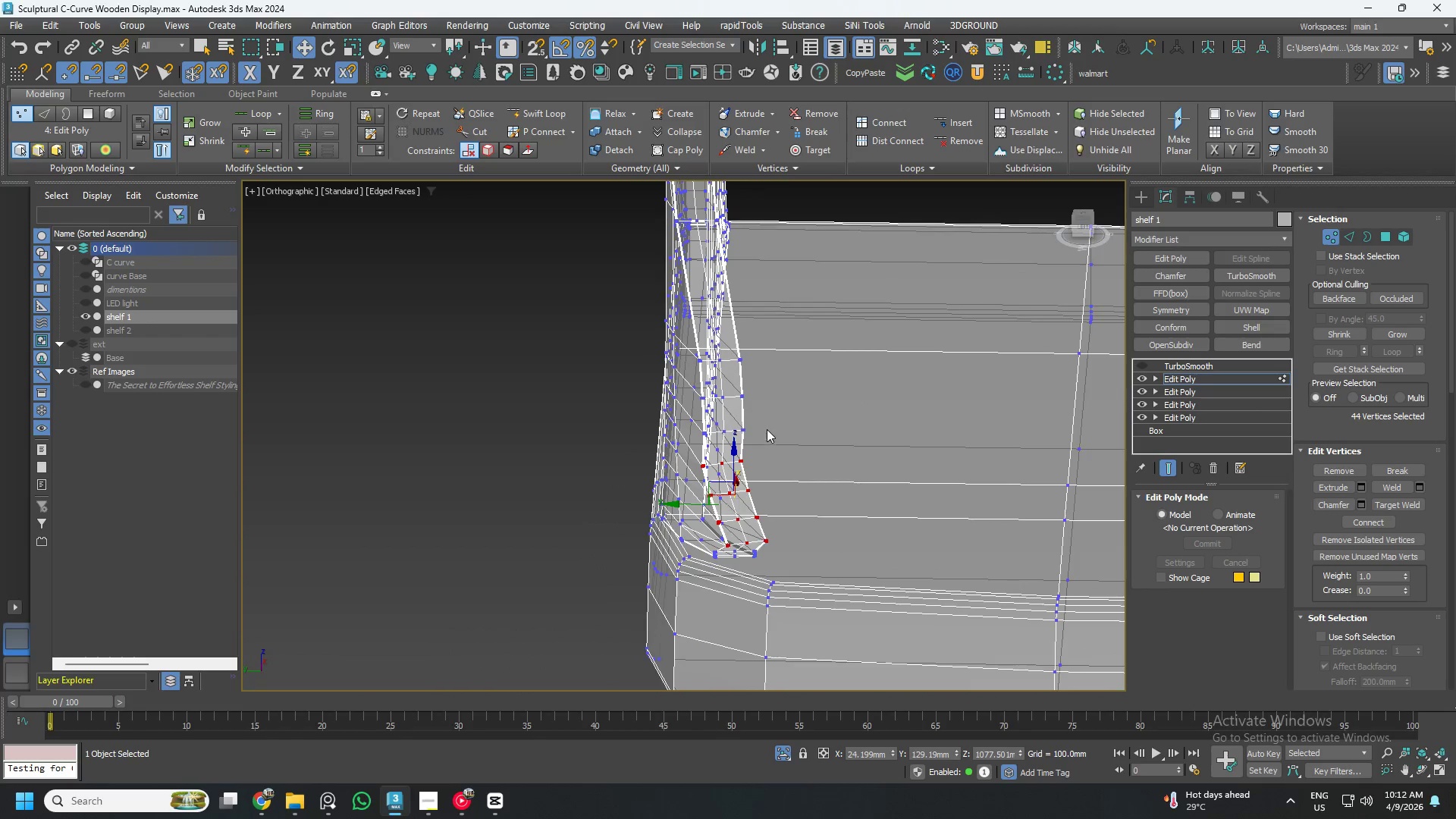 
scroll: coordinate [731, 540], scroll_direction: down, amount: 2.0
 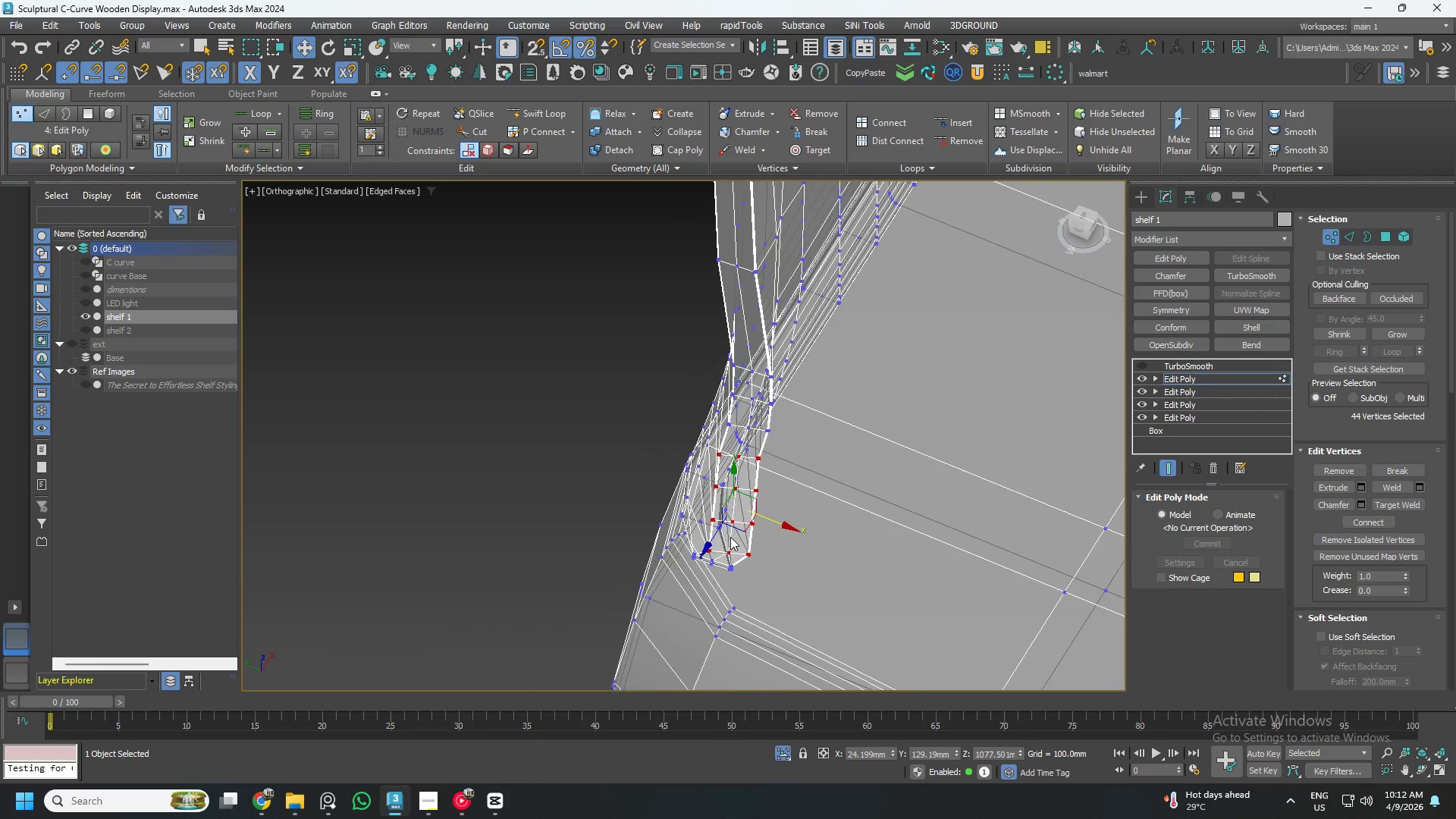 
hold_key(key=AltLeft, duration=0.62)
 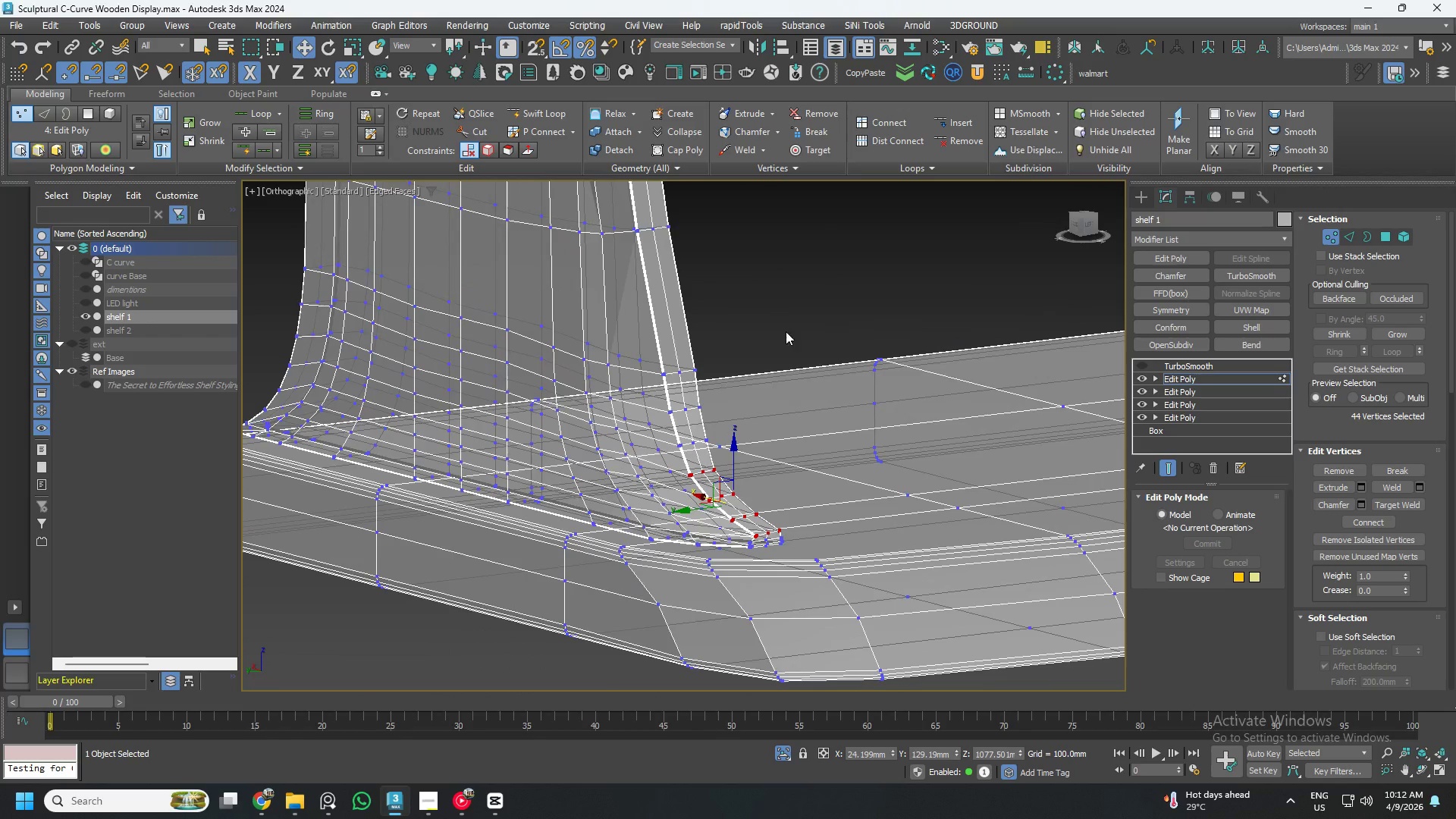 
key(Control+ControlLeft)
 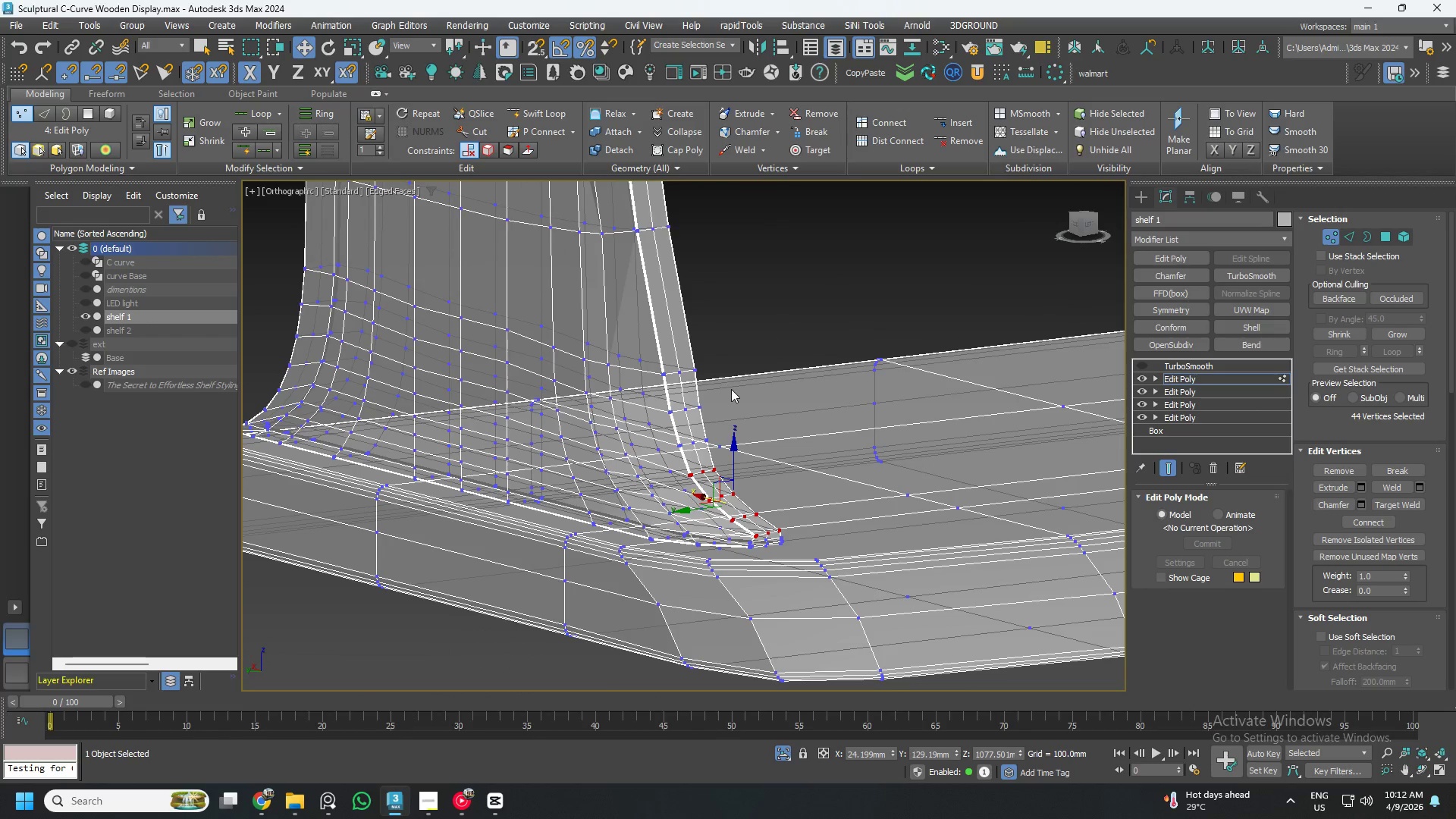 
hold_key(key=AltLeft, duration=0.73)
 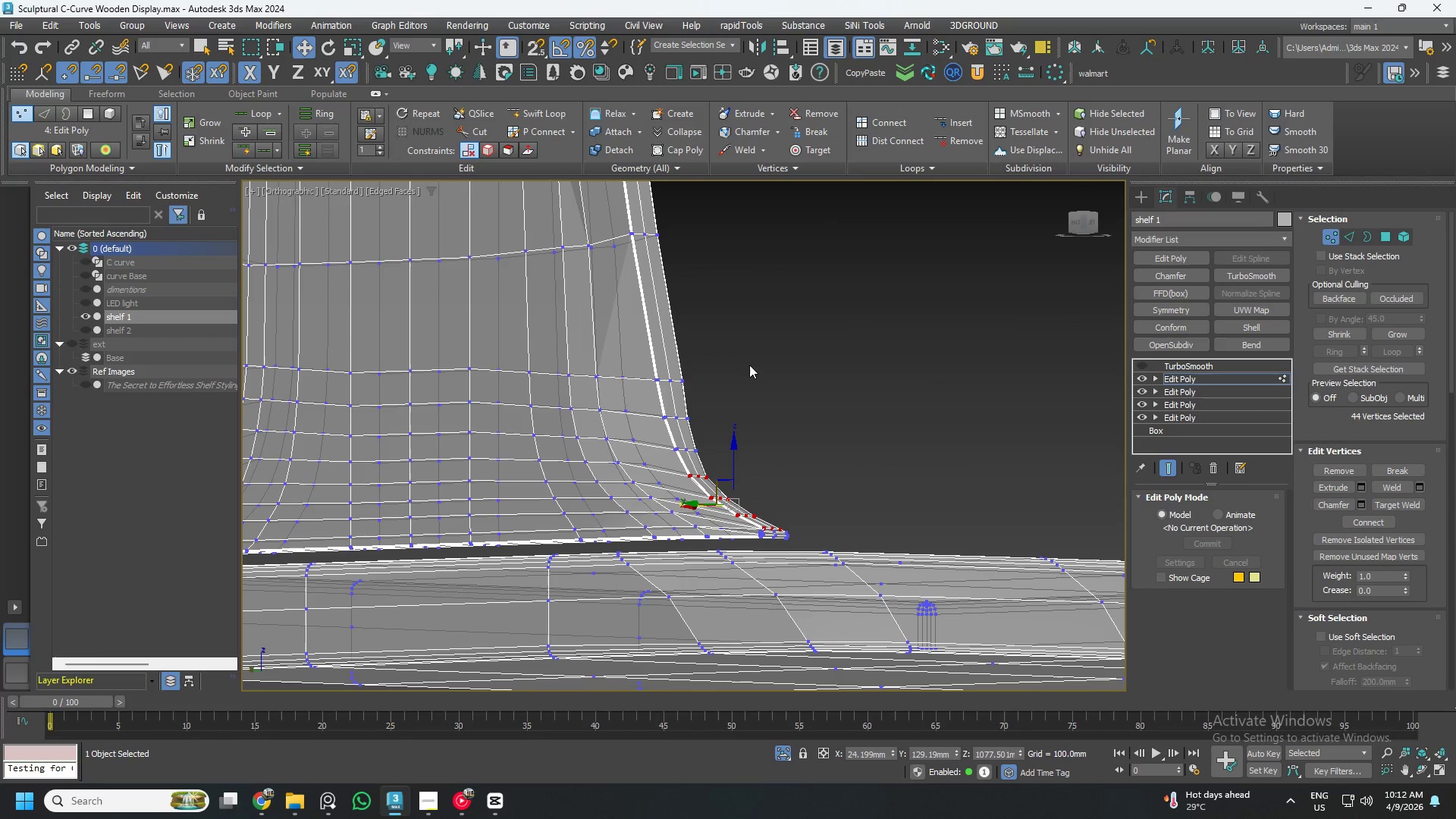 
hold_key(key=ControlLeft, duration=1.52)
left_click_drag(start_coordinate=[752, 356], to_coordinate=[672, 479])
 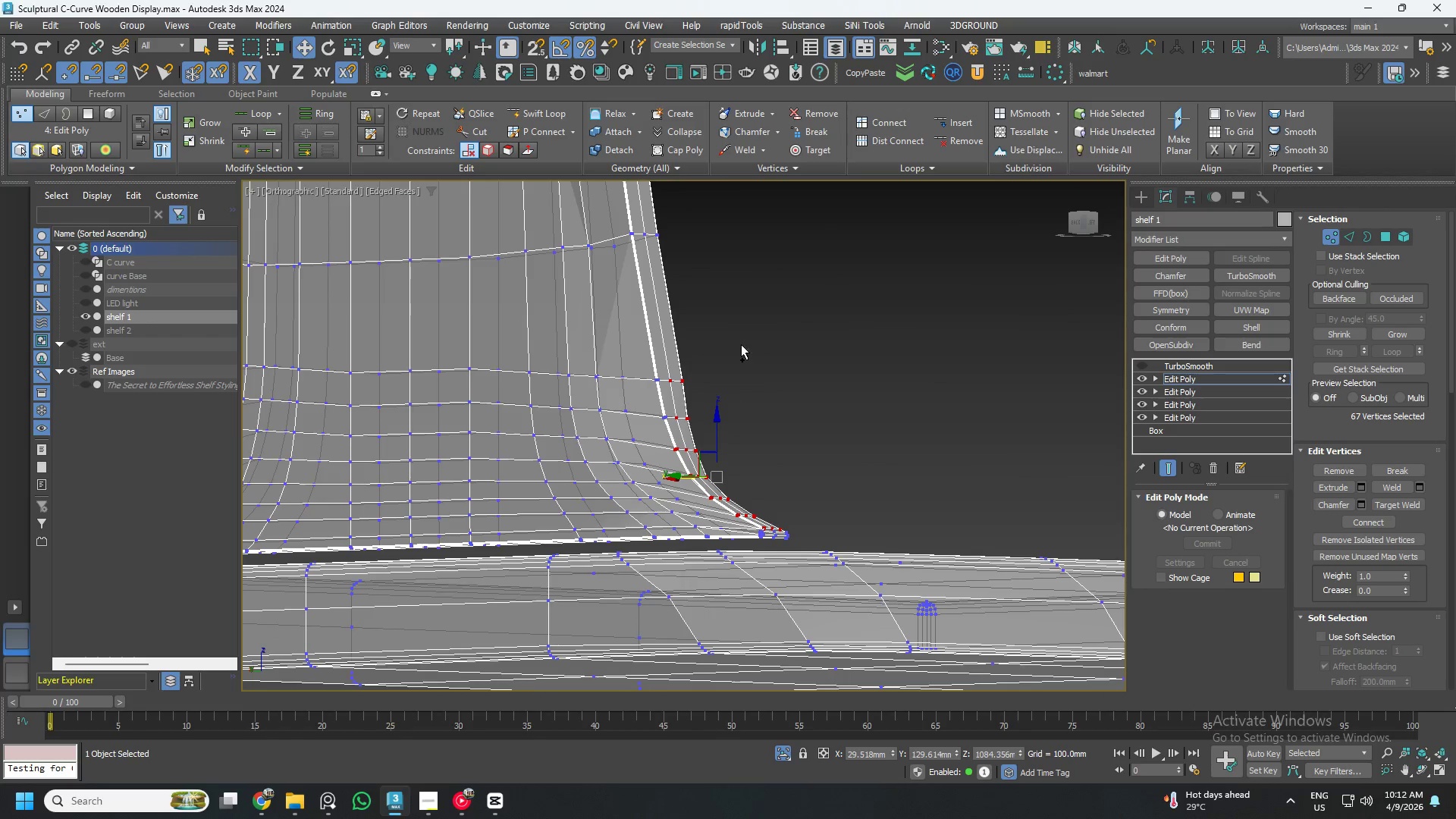 
left_click_drag(start_coordinate=[741, 344], to_coordinate=[651, 429])
 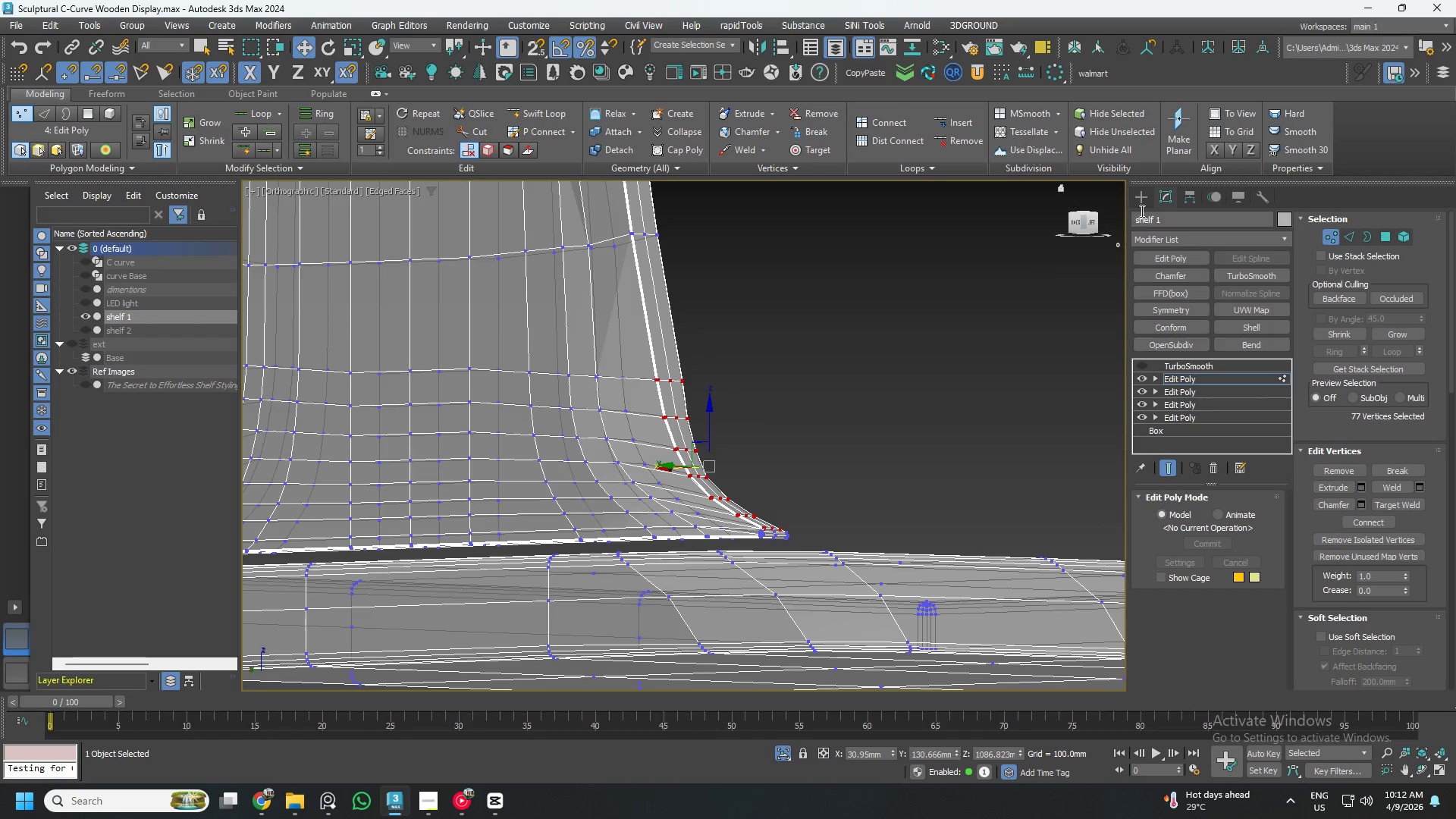 
hold_key(key=ControlLeft, duration=0.7)
 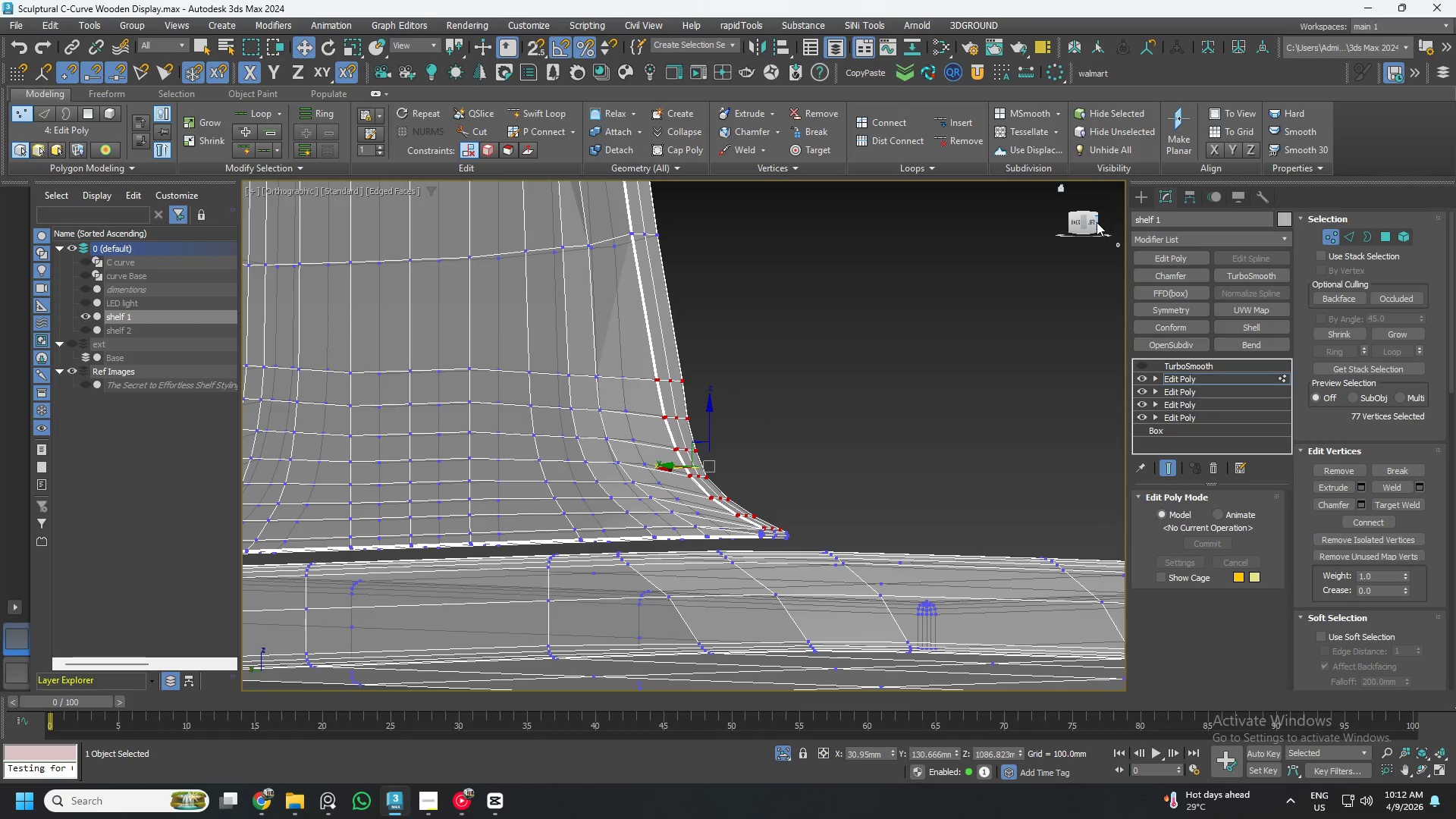 
left_click([1094, 222])
 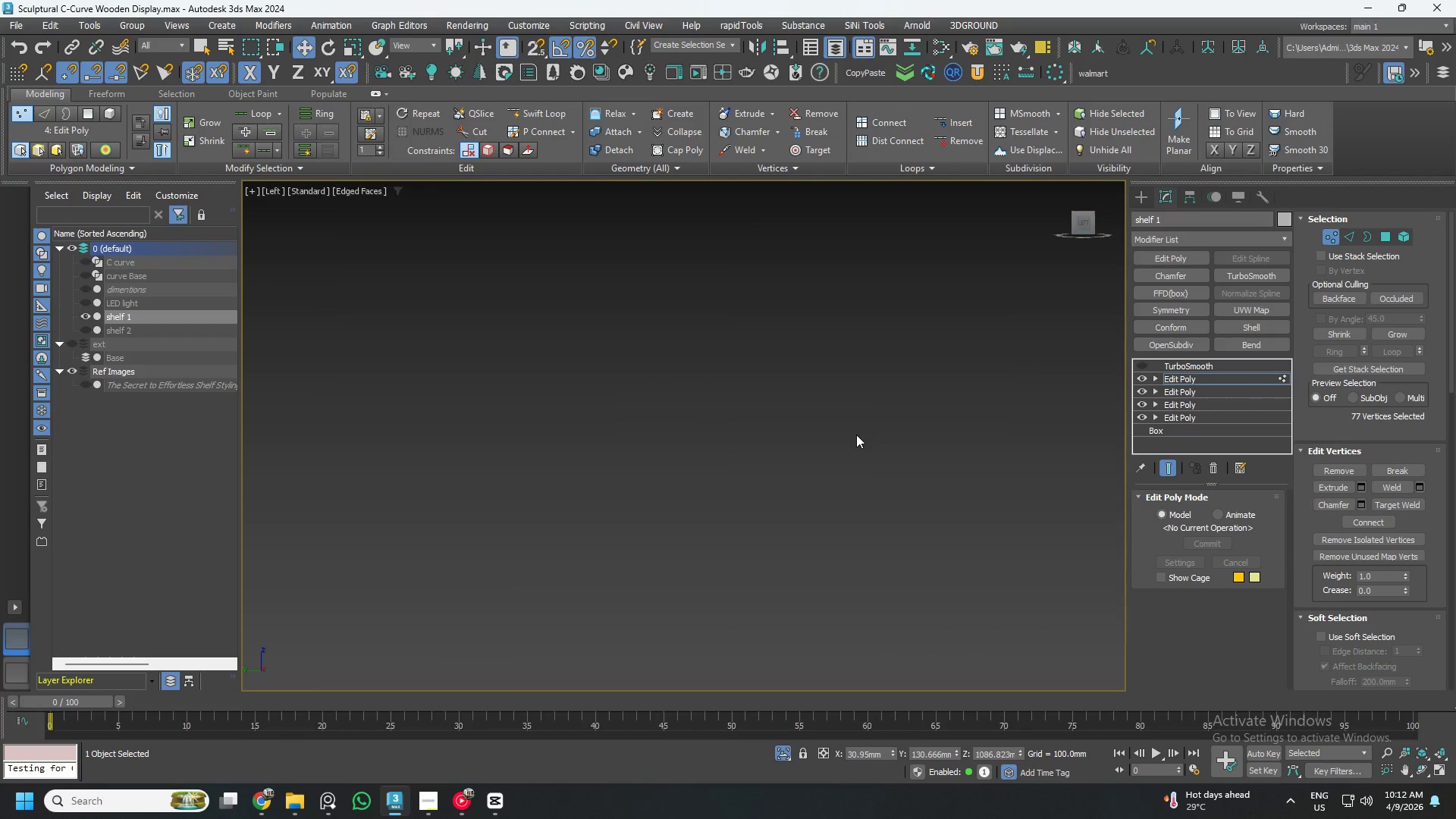 
key(Z)
 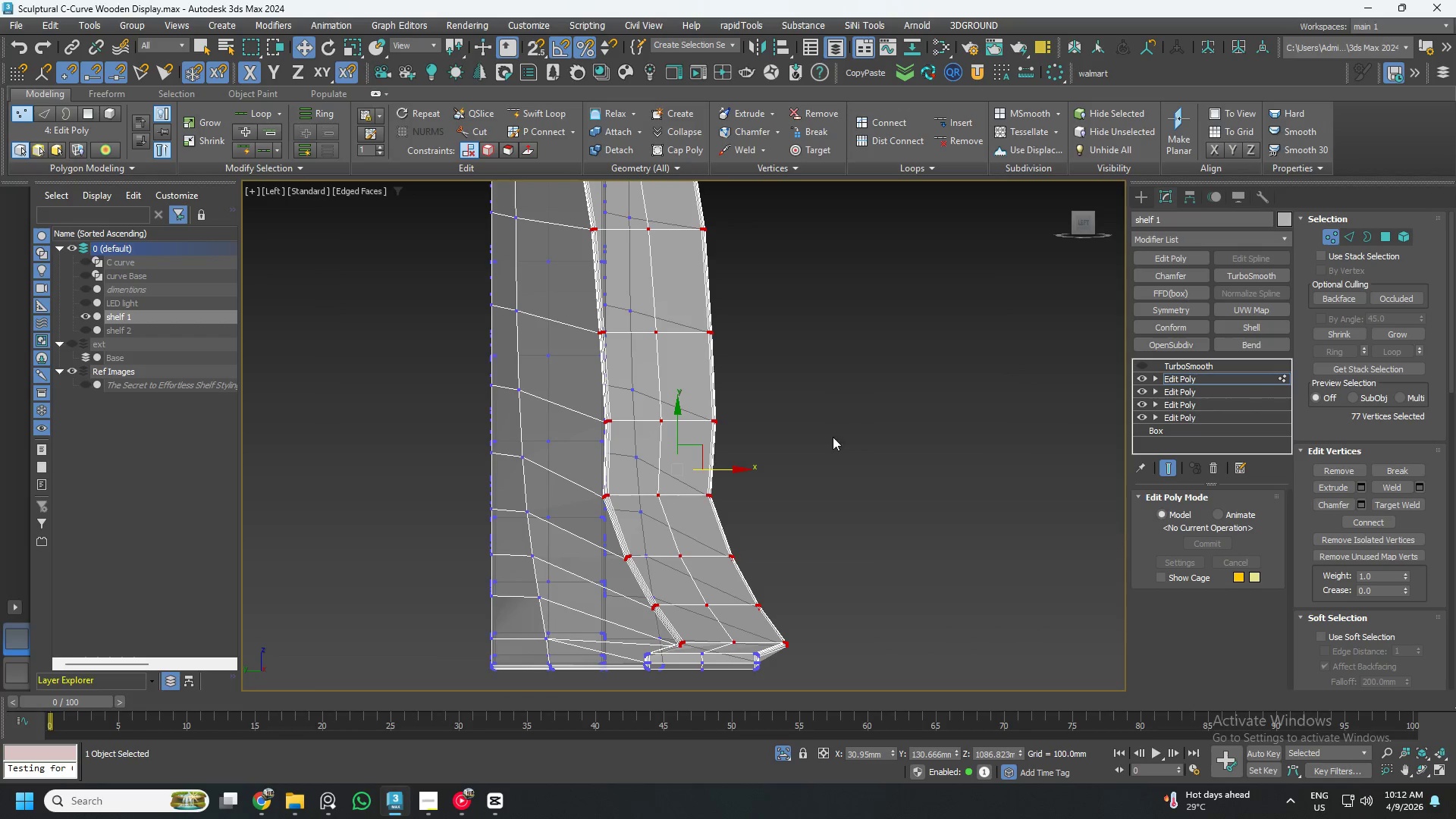 
scroll: coordinate [770, 522], scroll_direction: down, amount: 3.0
 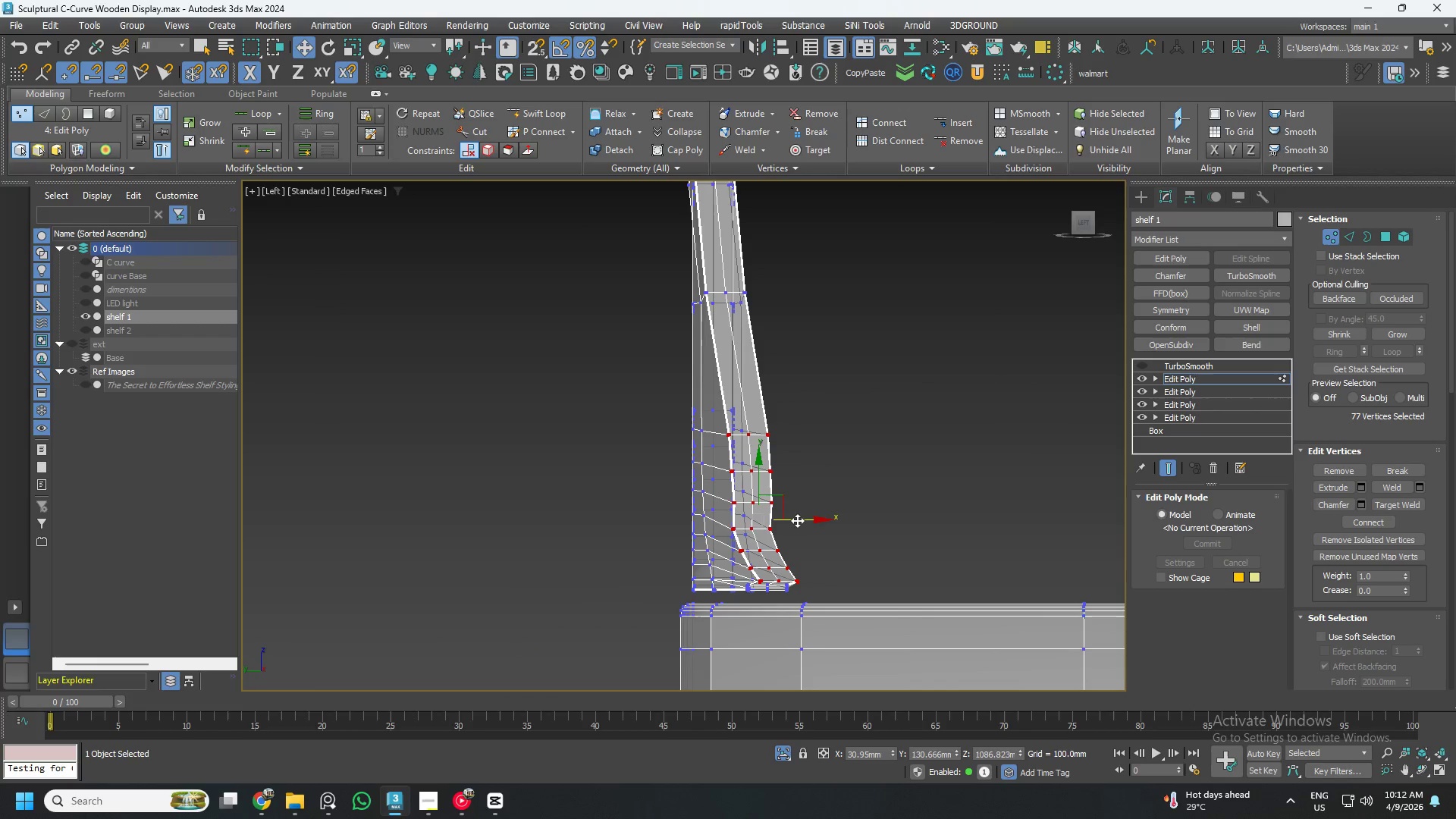 
hold_key(key=AltLeft, duration=1.22)
 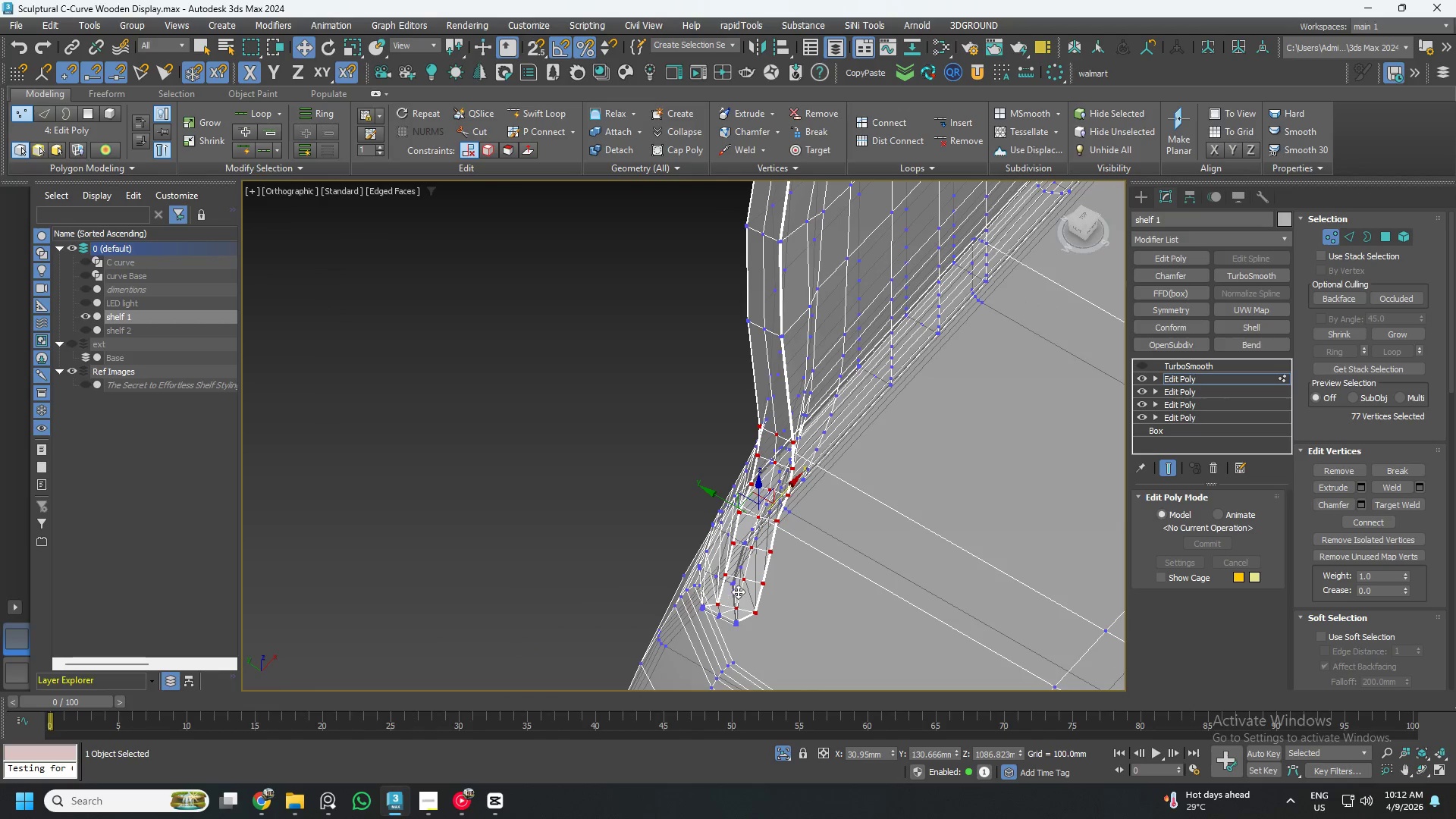 
hold_key(key=AltLeft, duration=1.28)
 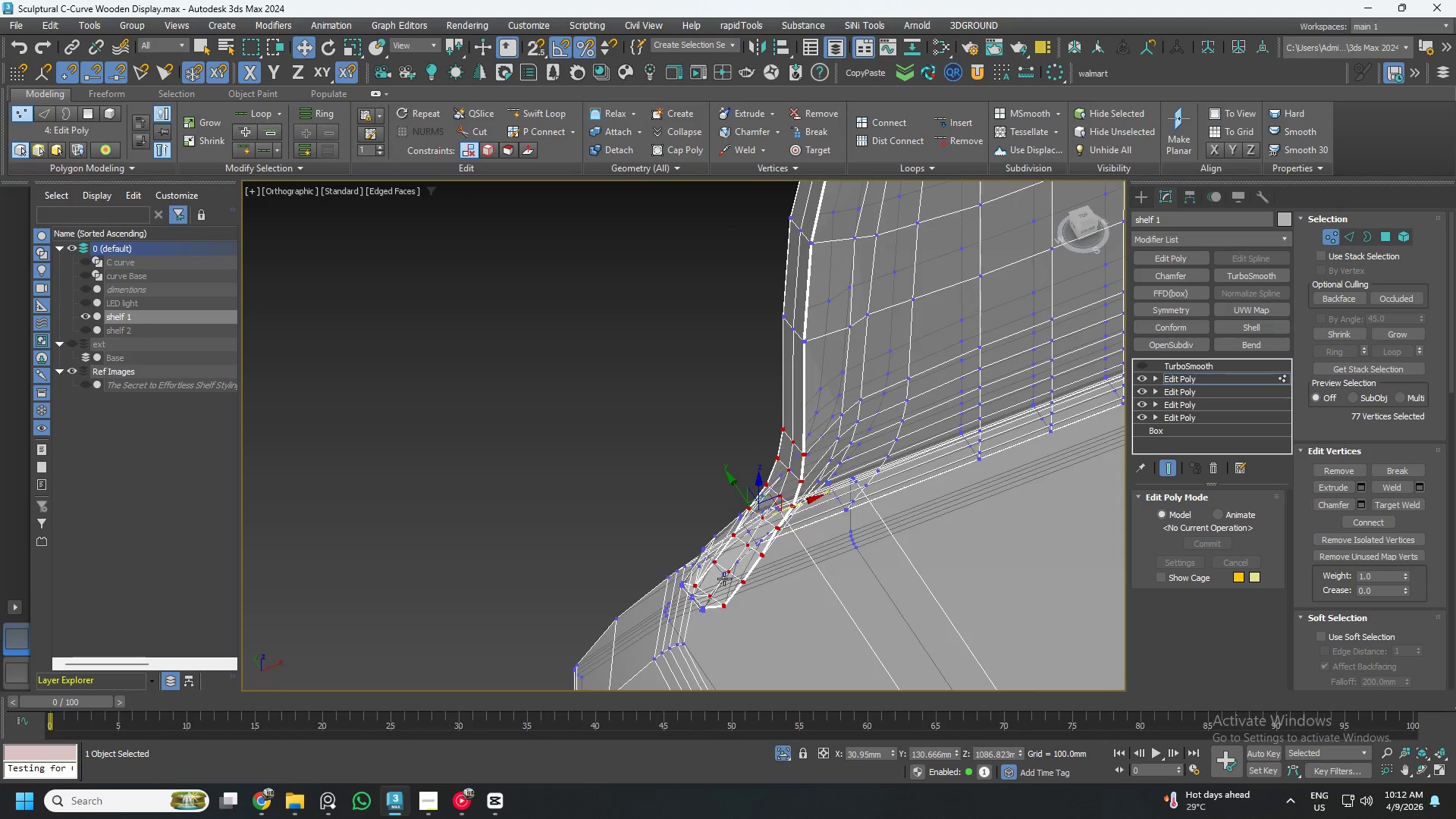 
key(Control+Z)
 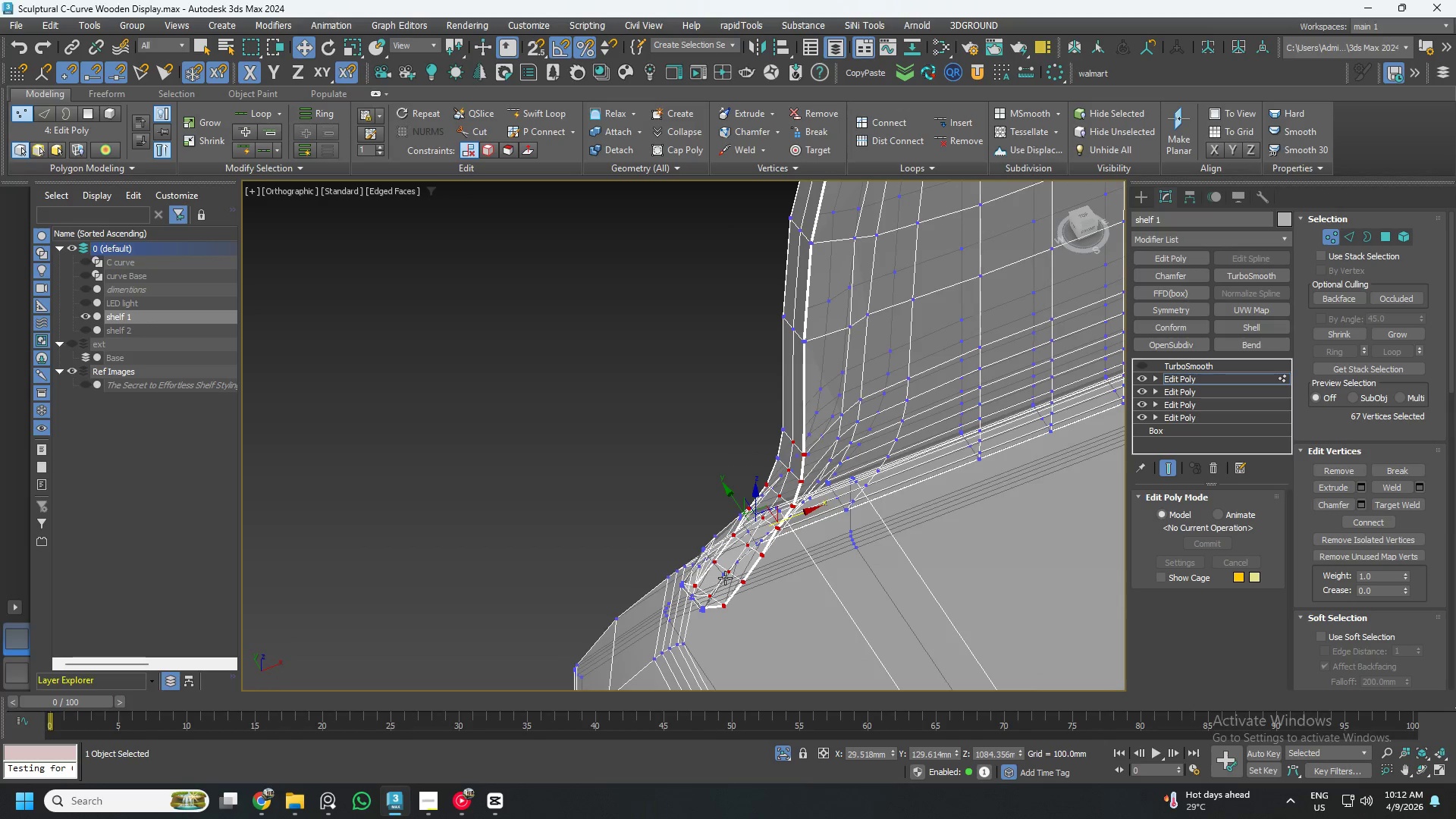 
key(Control+Z)
 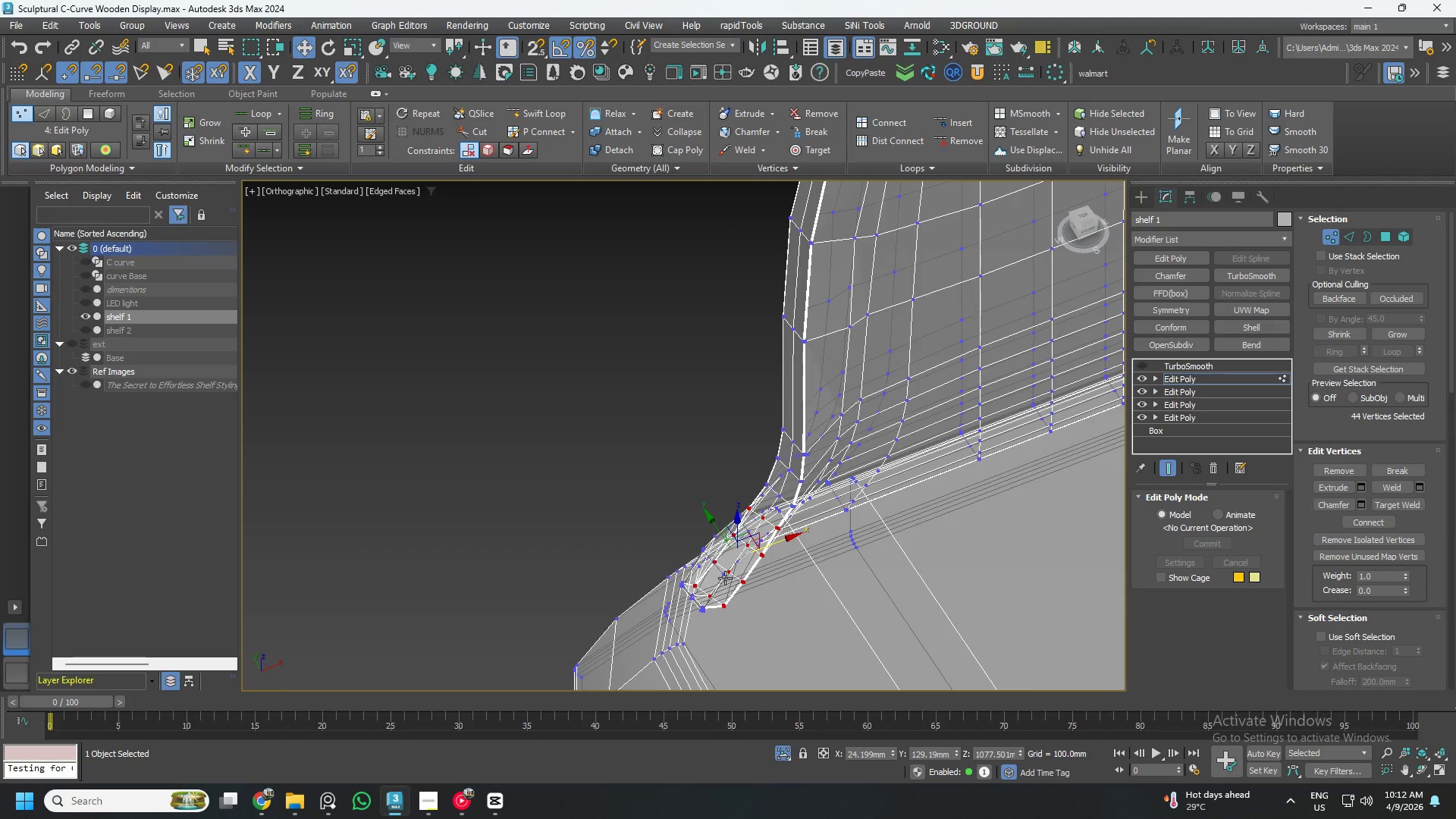 
key(Control+Z)
 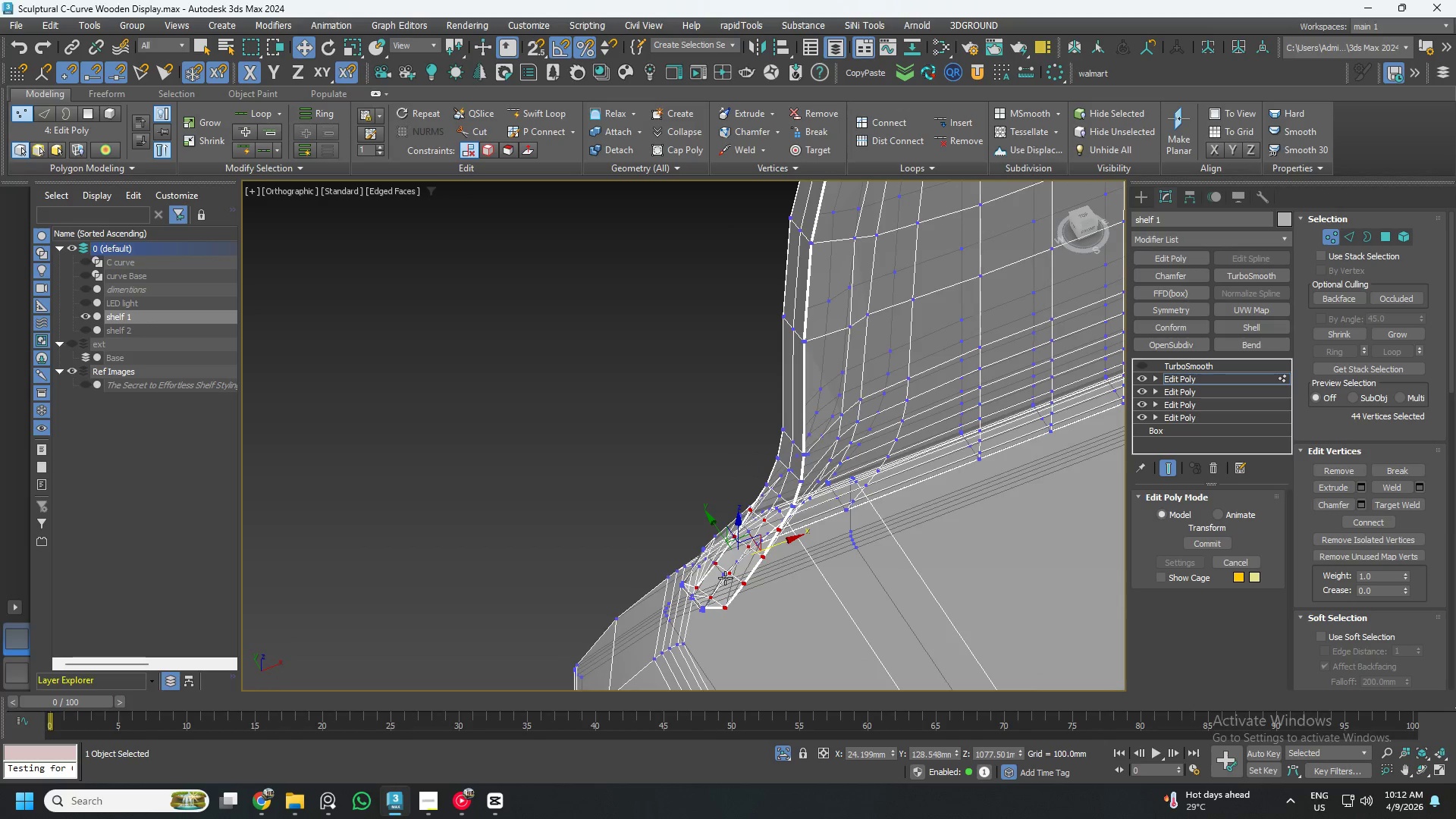 
key(Control+Z)
 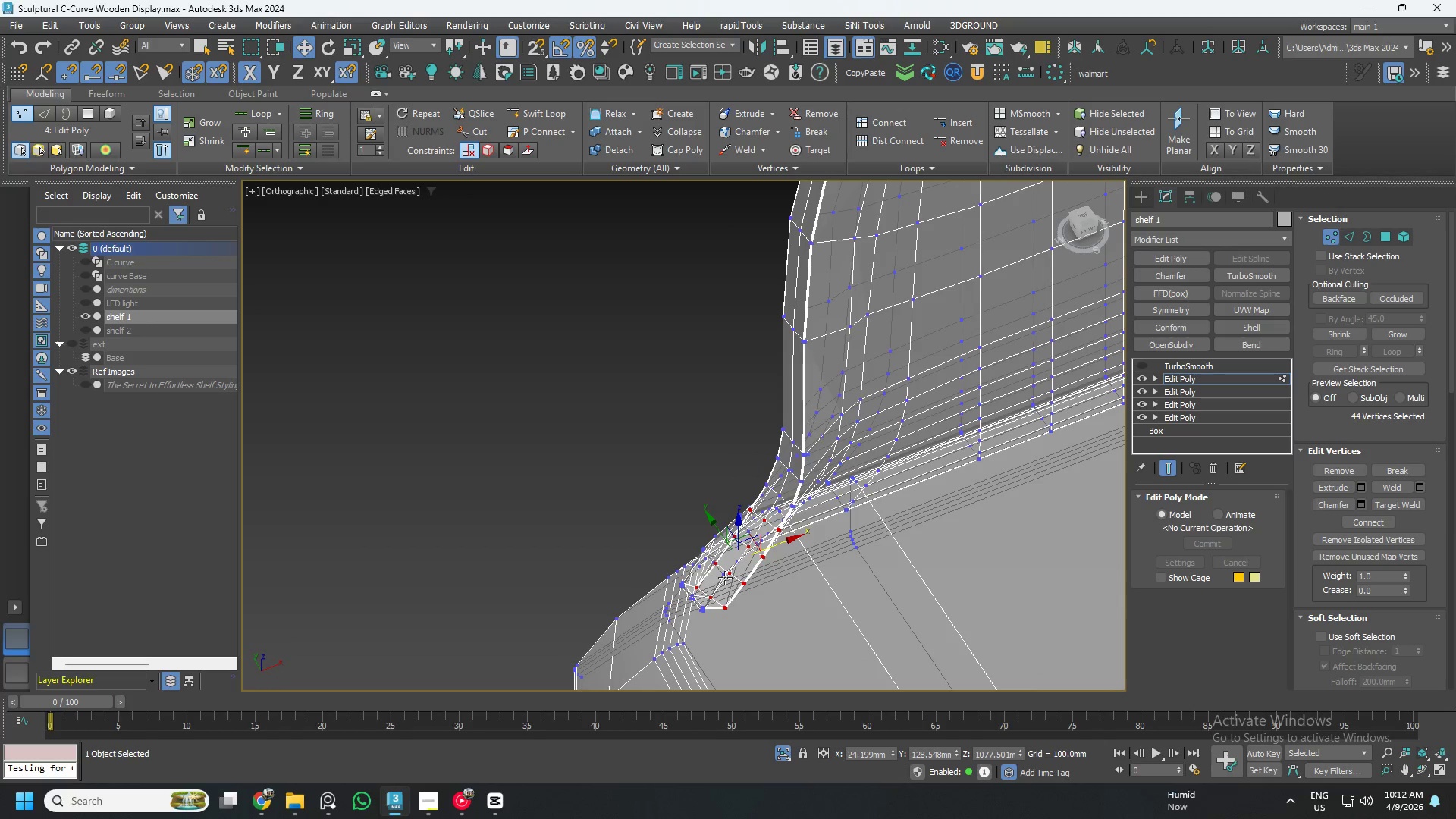 
key(Control+Z)
 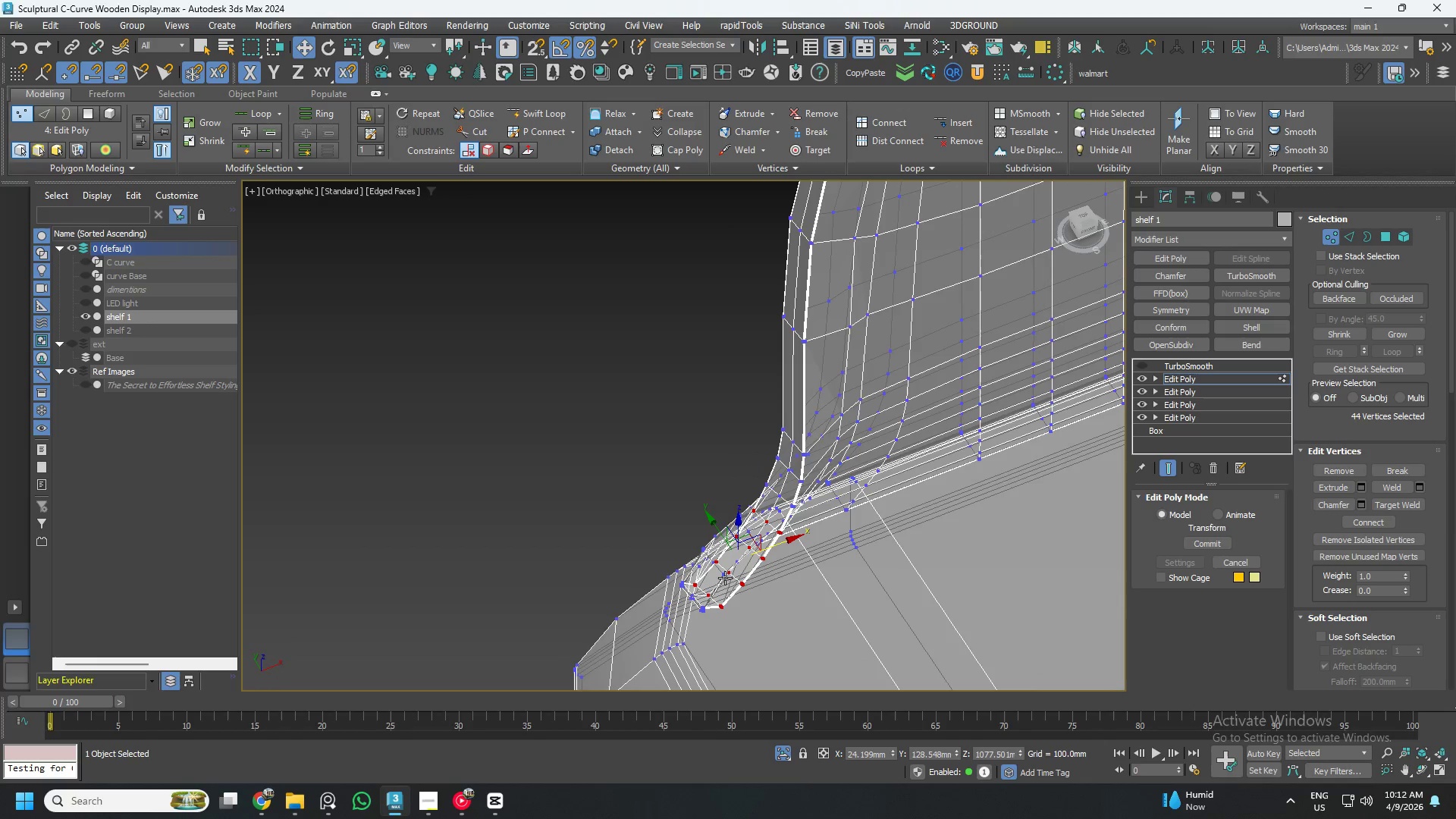 
key(Control+Z)
 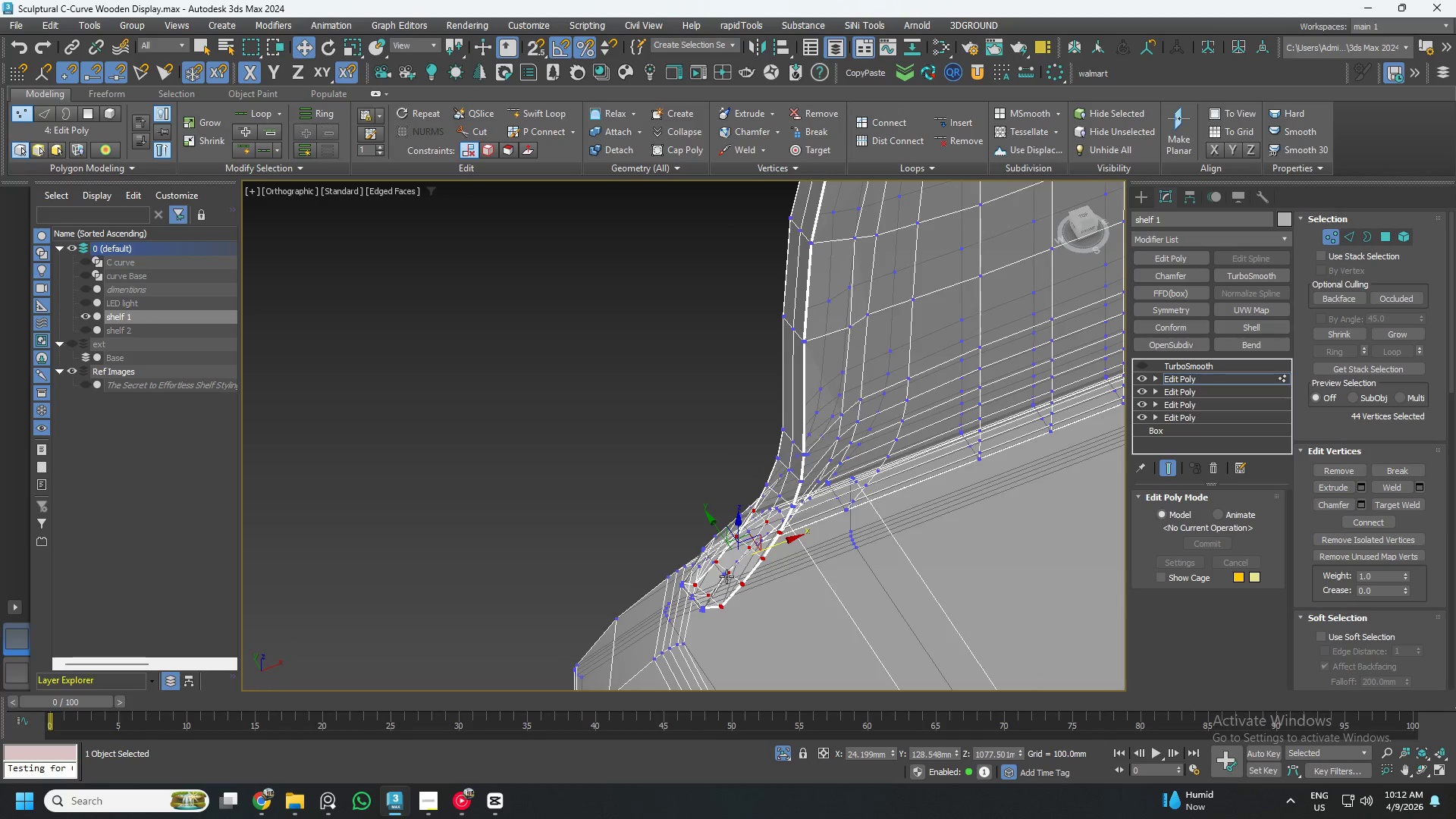 
key(Control+Z)
 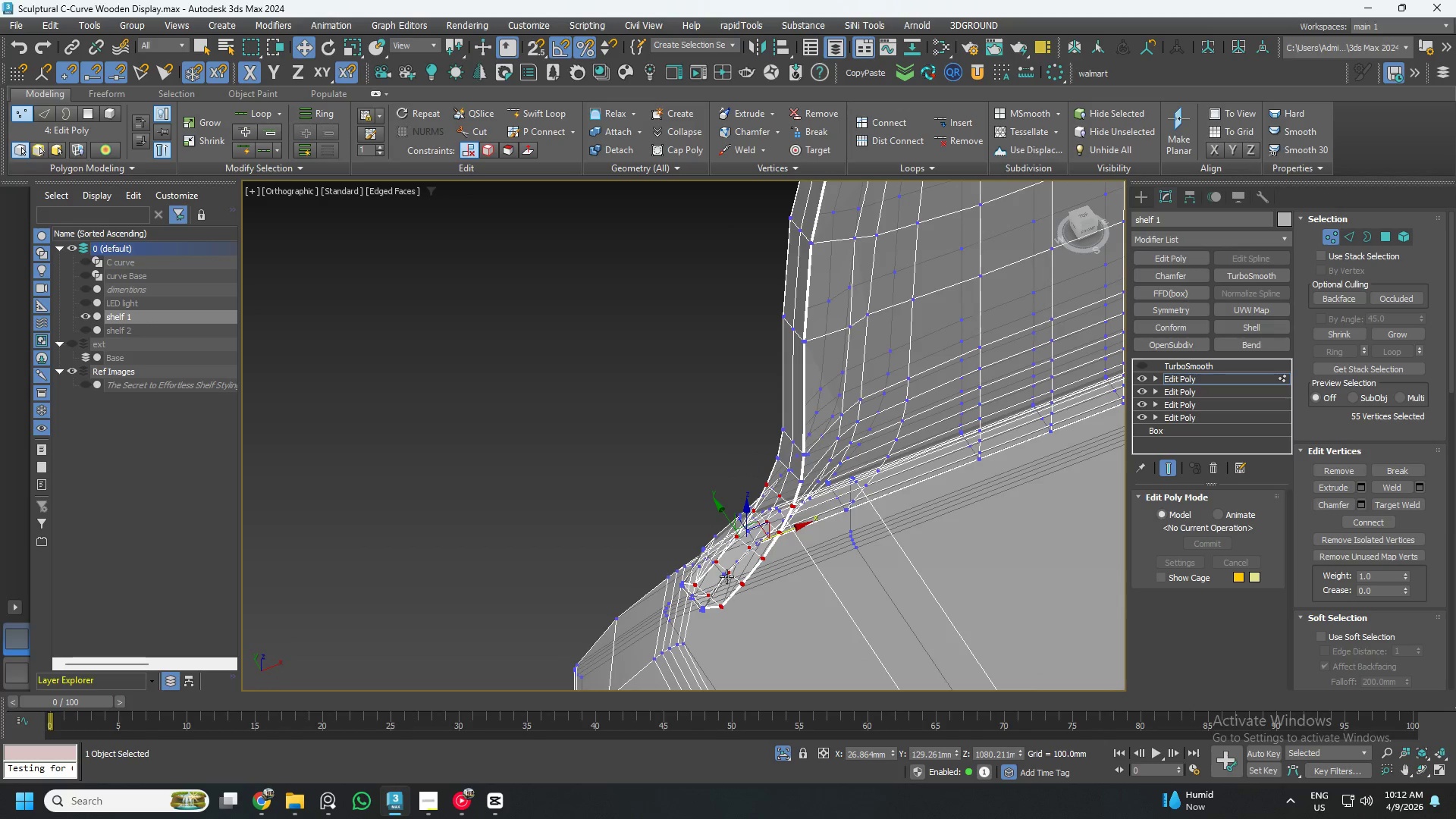 
key(Control+ControlLeft)
 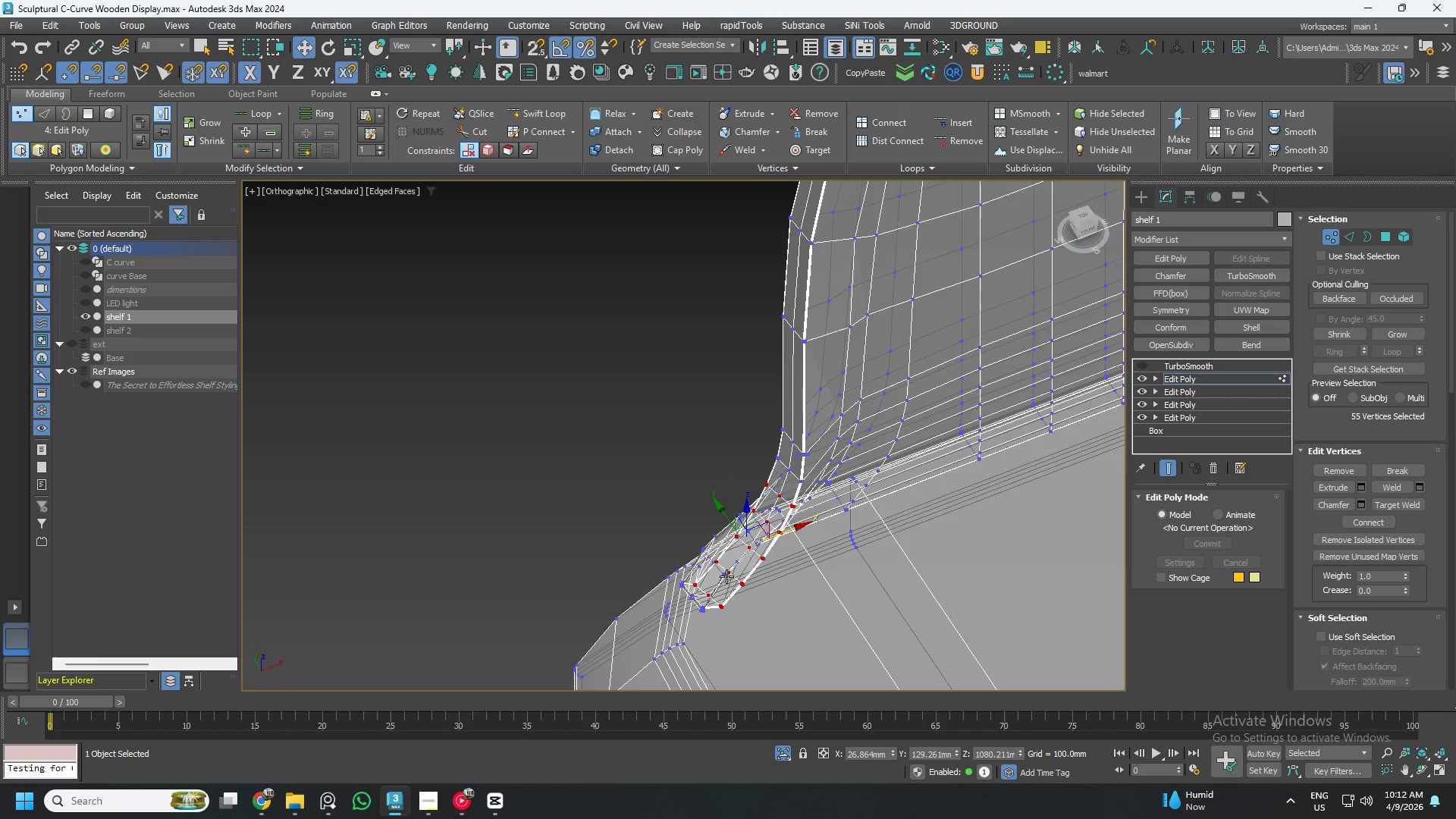 
key(Z)
 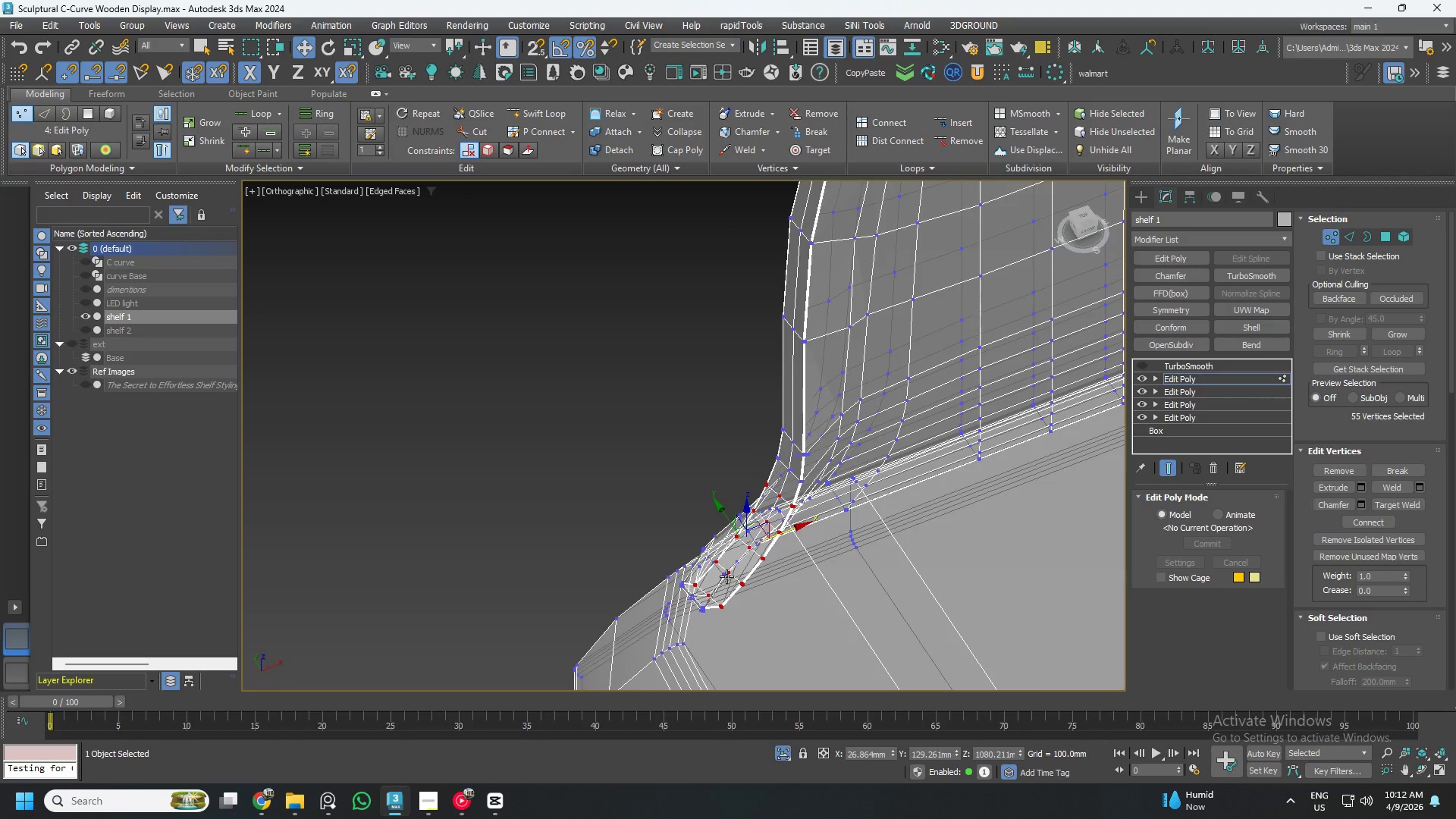 
key(Control+ControlLeft)
 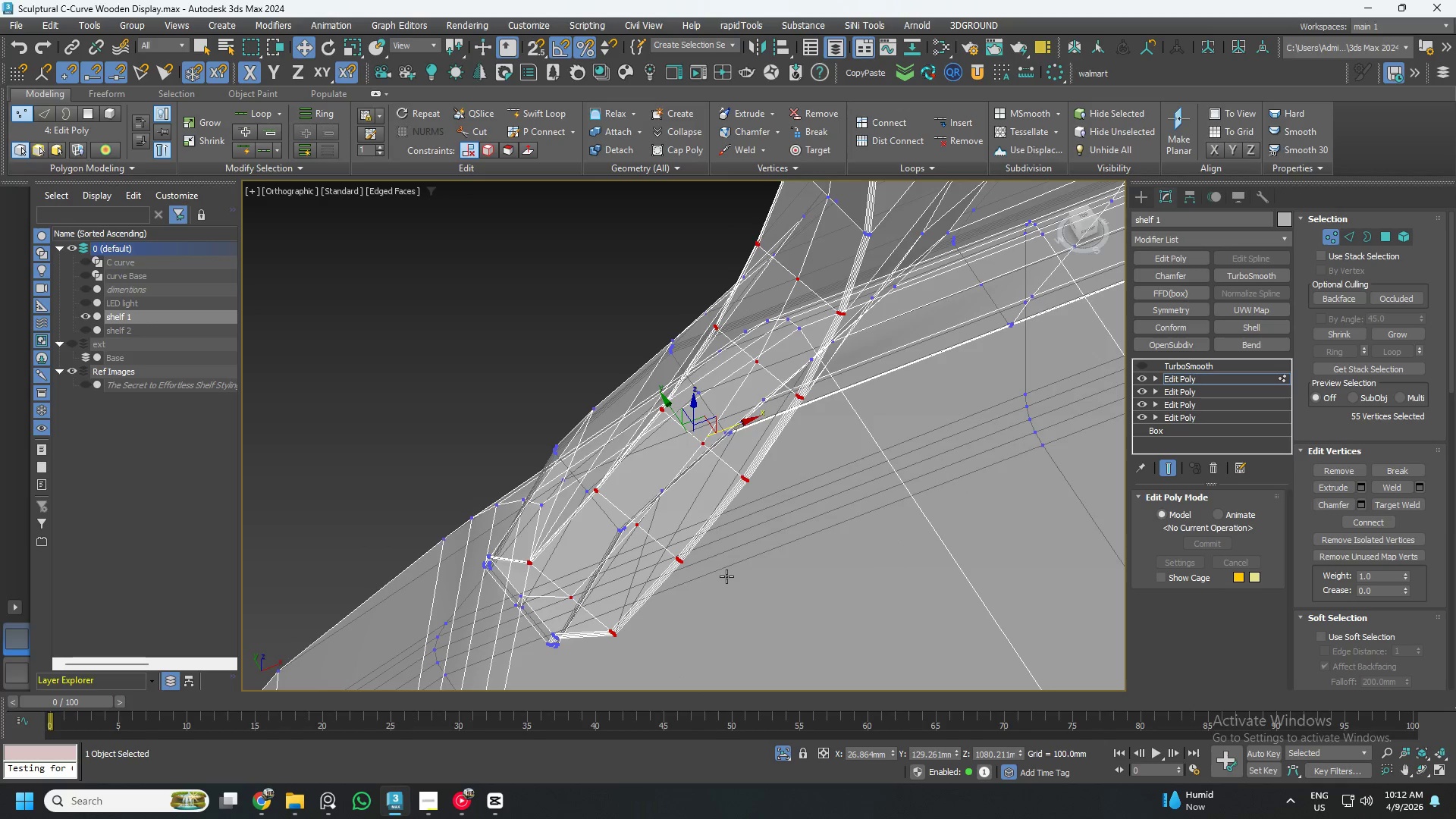 
type(zzzz)
 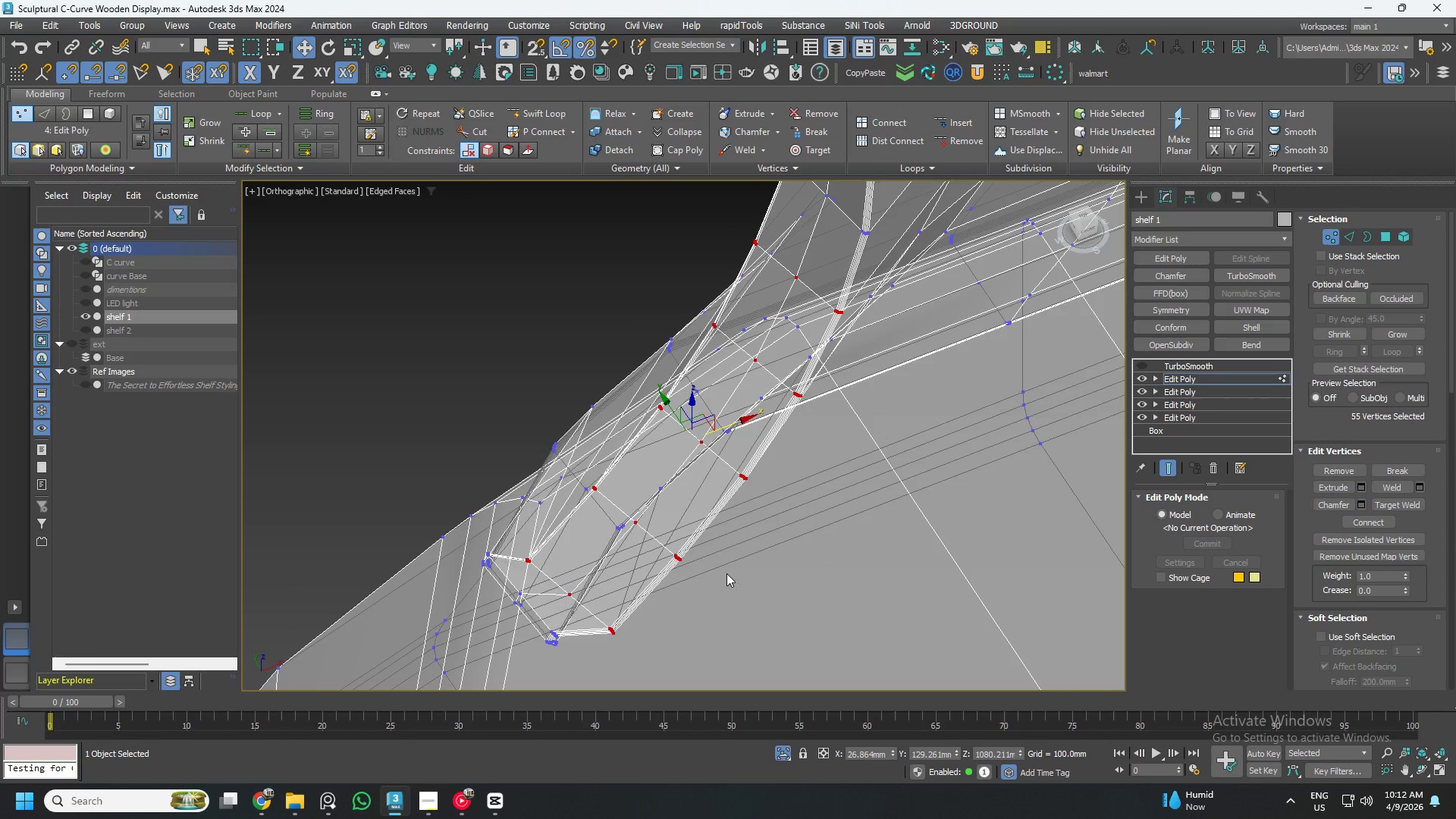 
key(Control+Z)
 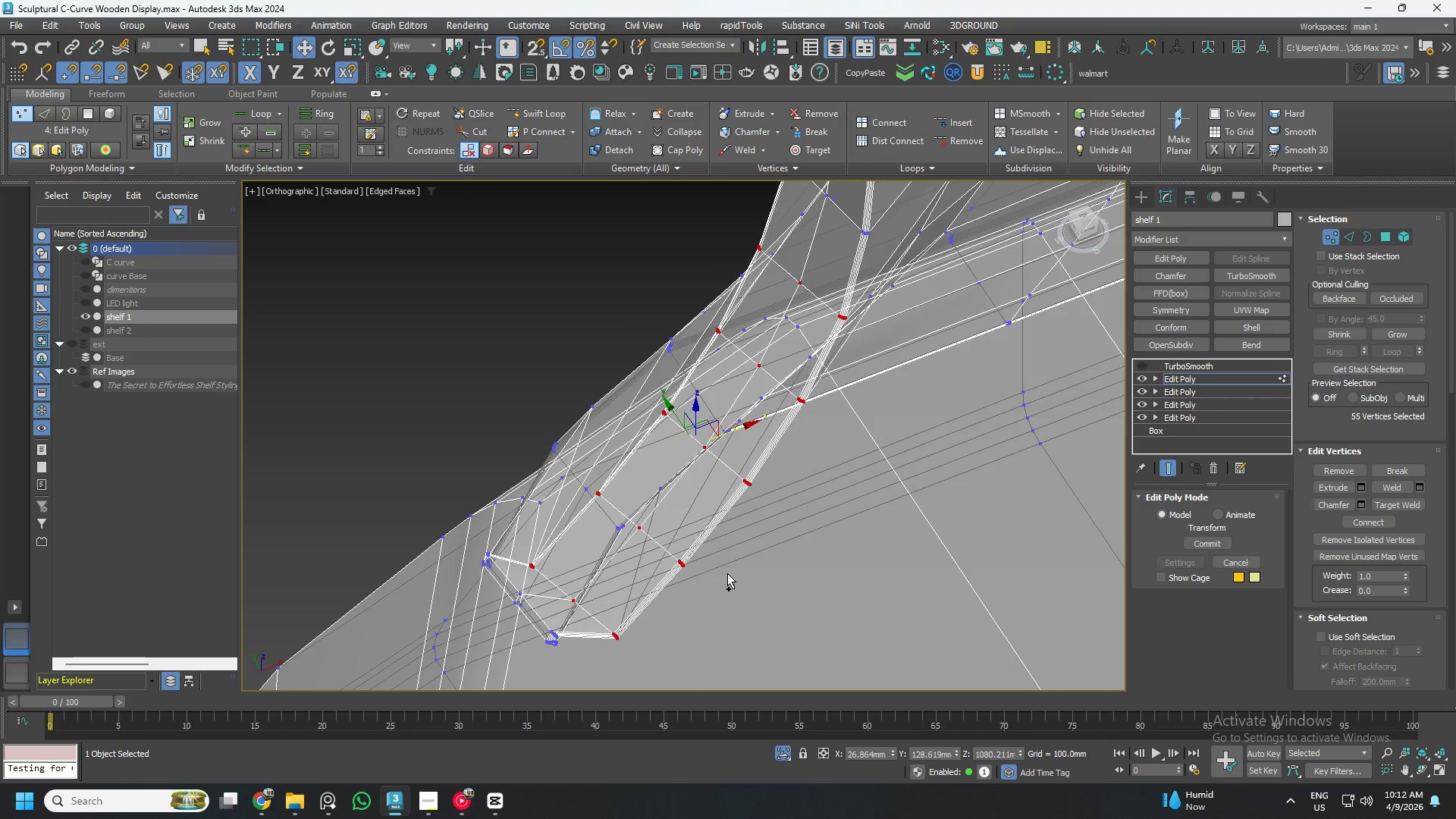 
key(Control+Z)
 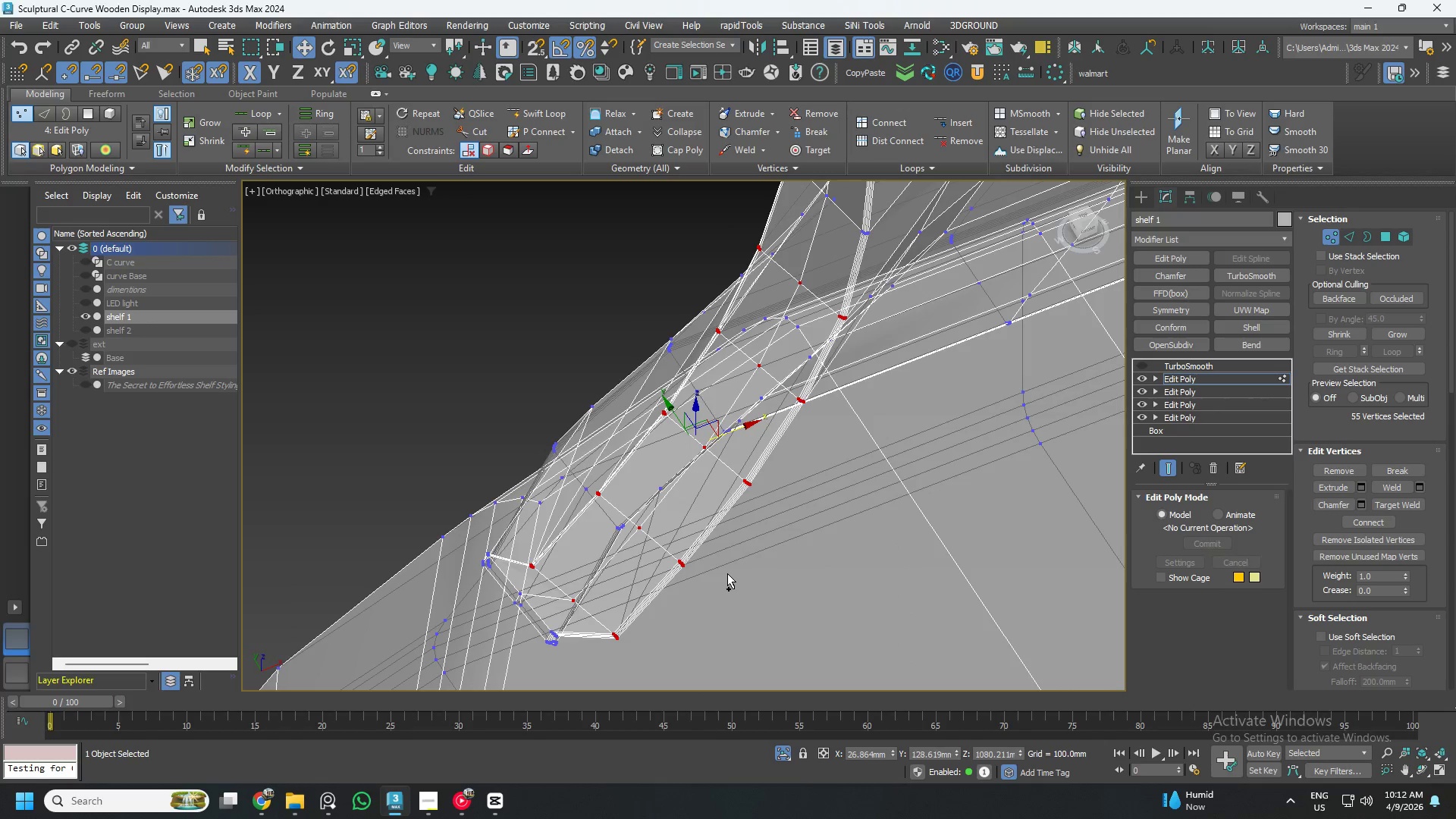 
key(Control+Z)
 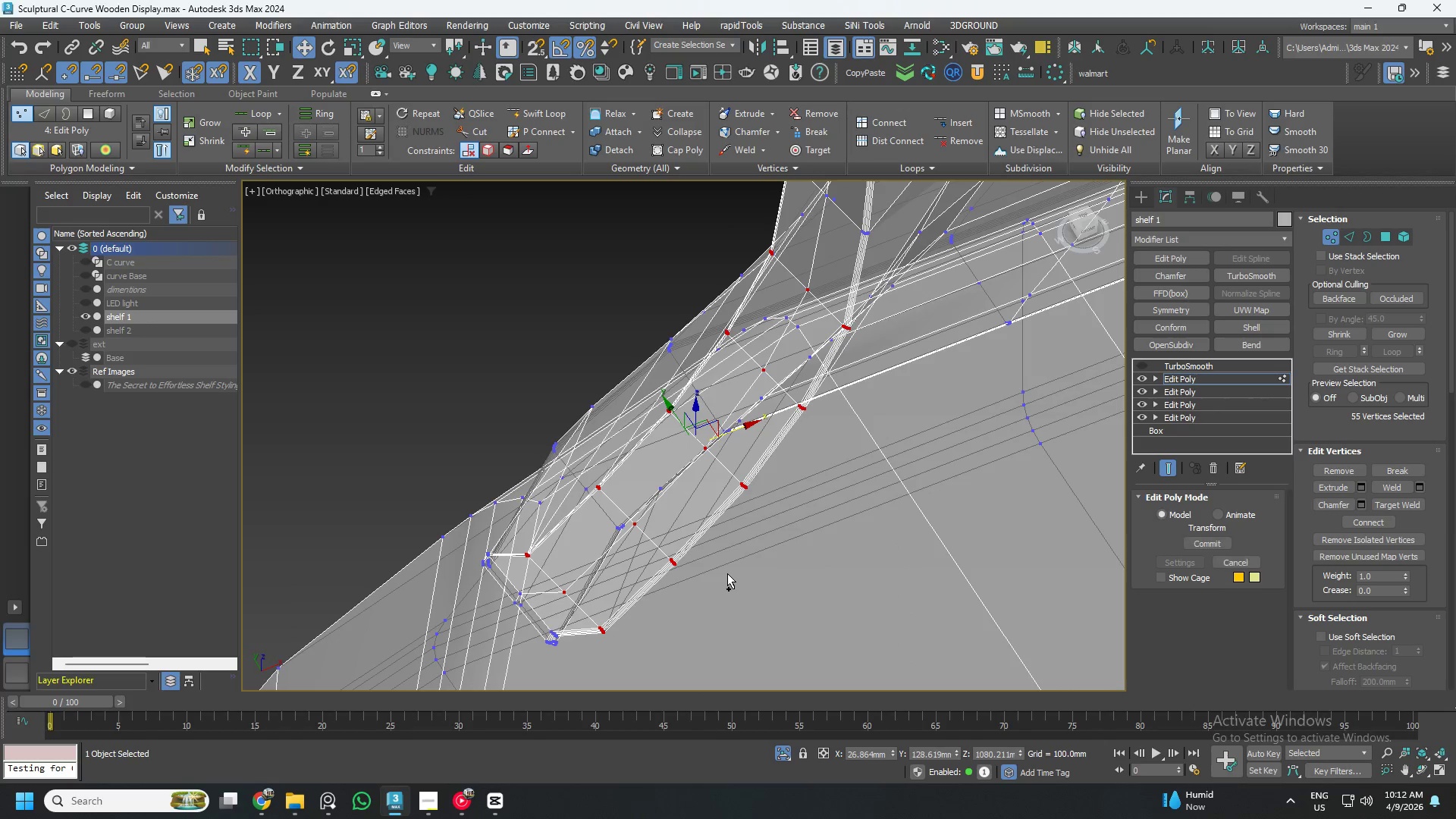 
key(Control+Z)
 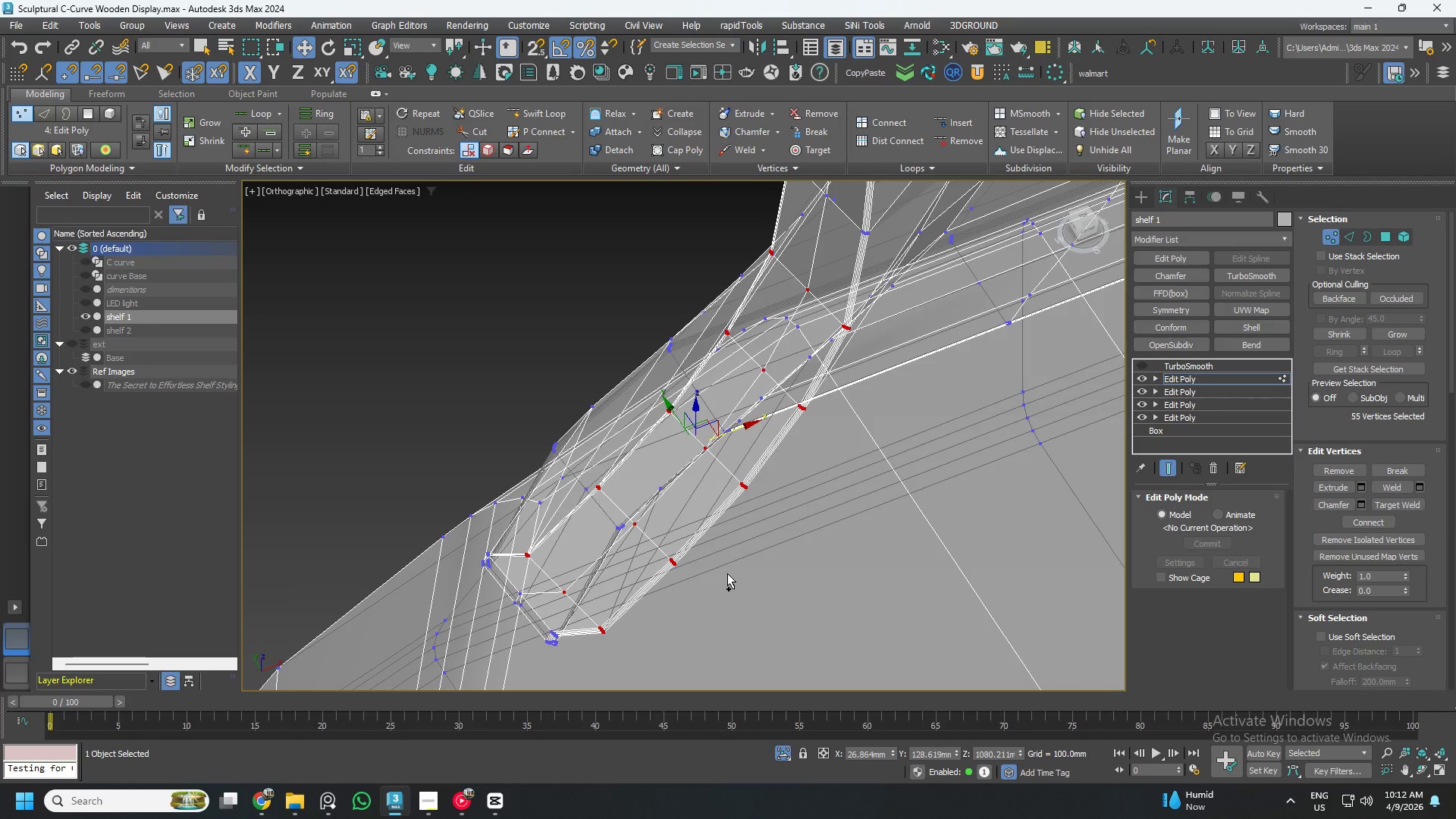 
key(Control+Z)
 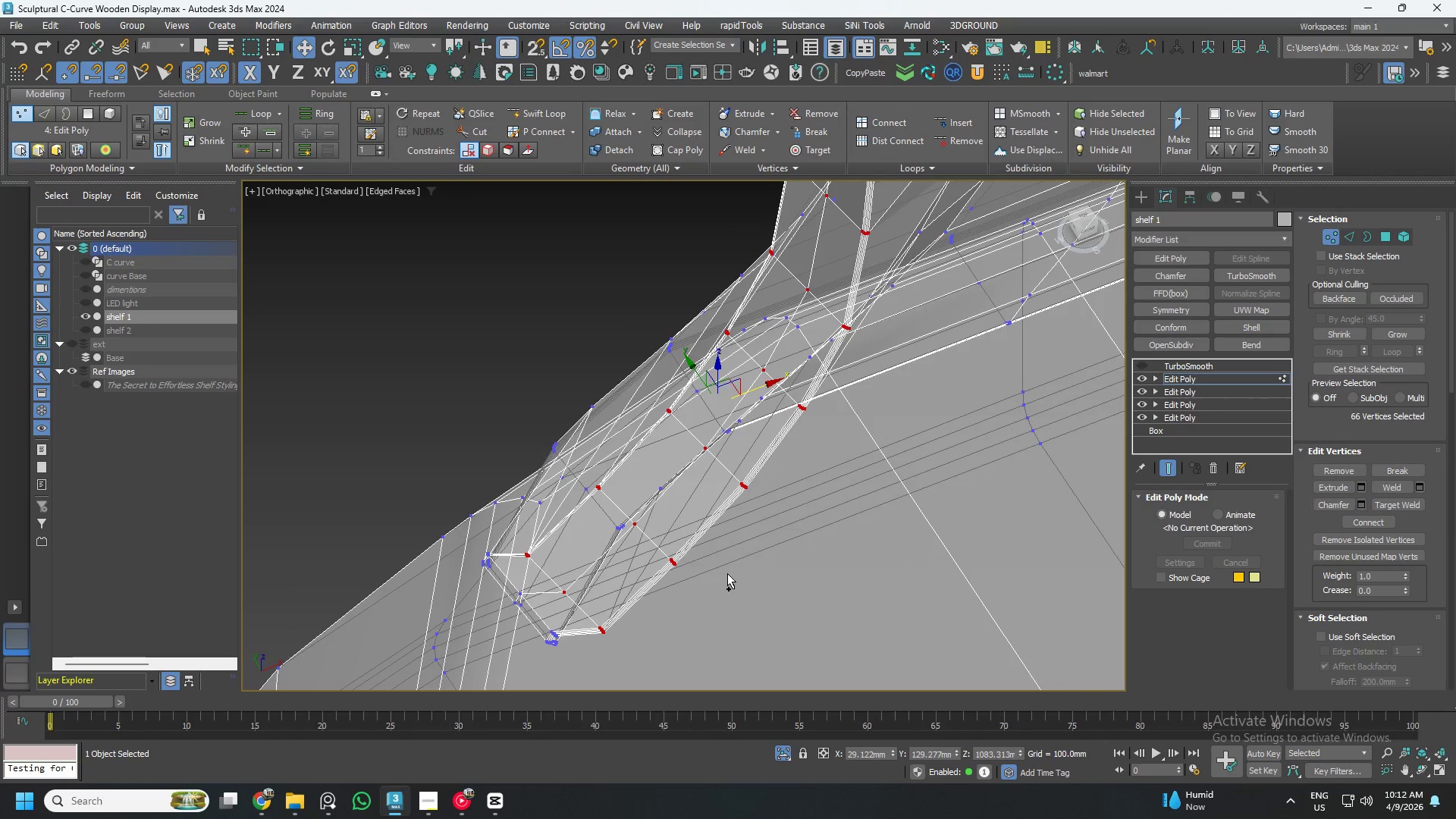 
key(Control+Z)
 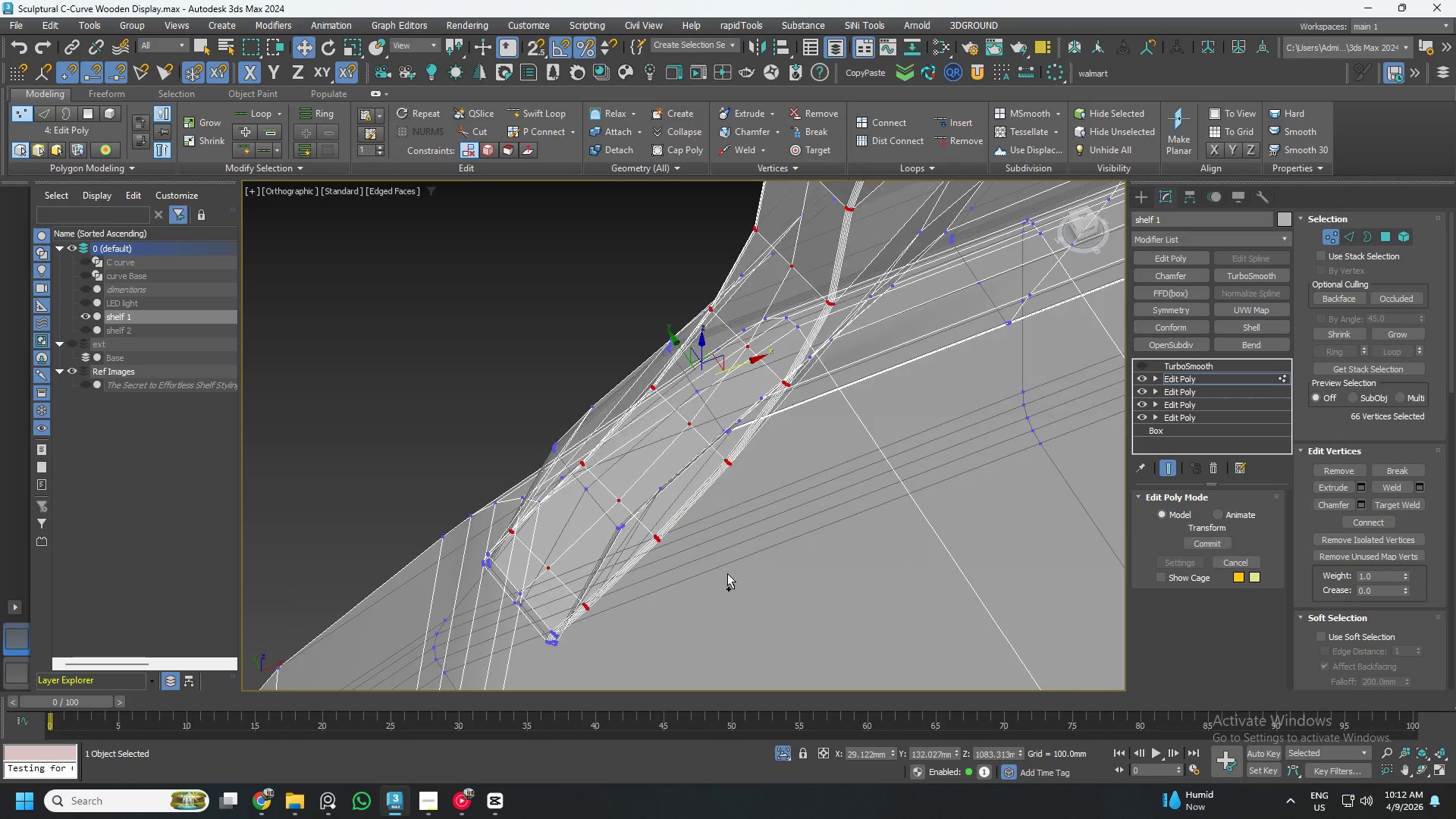 
key(Control+Z)
 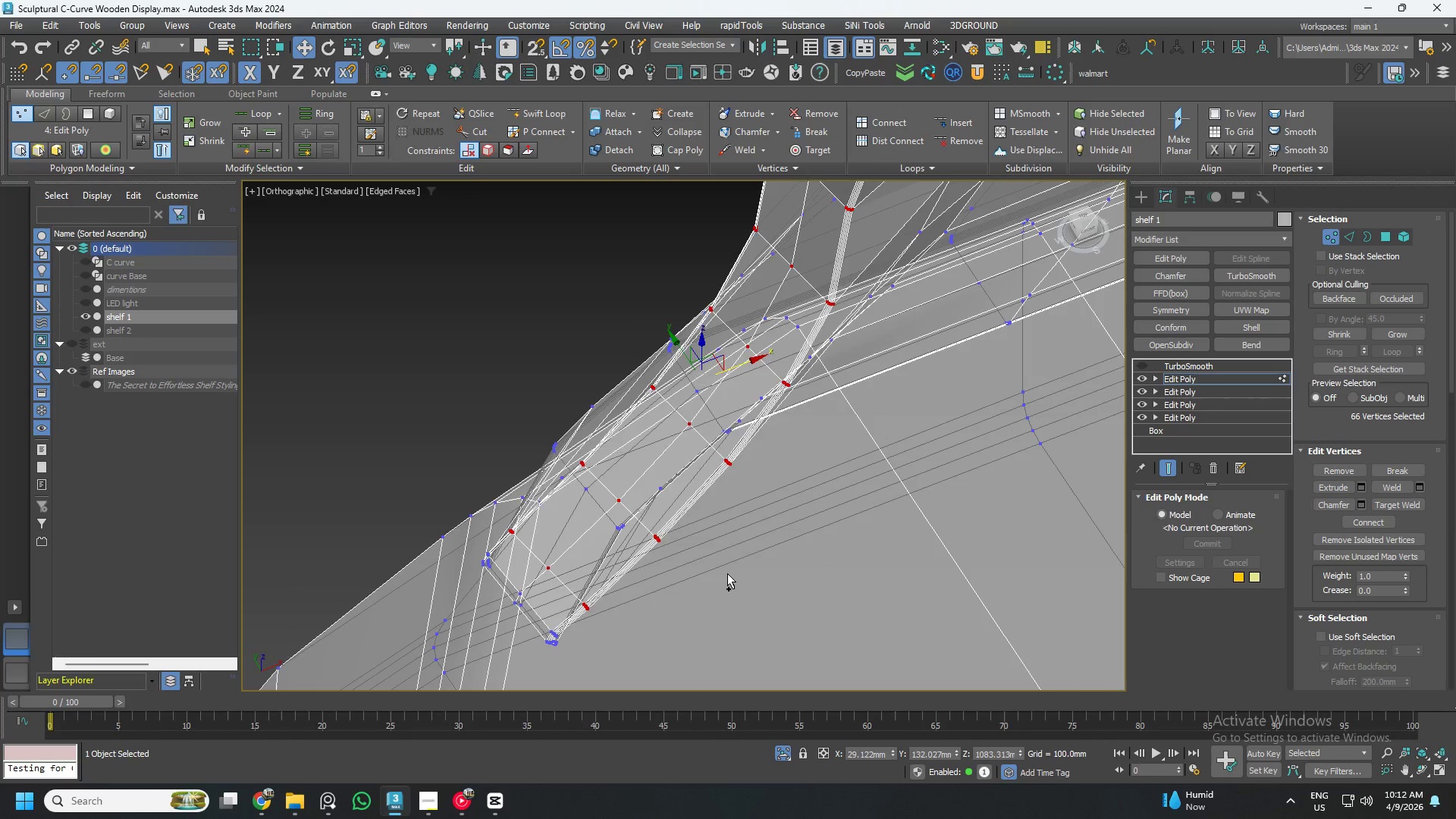 
key(Control+Z)
 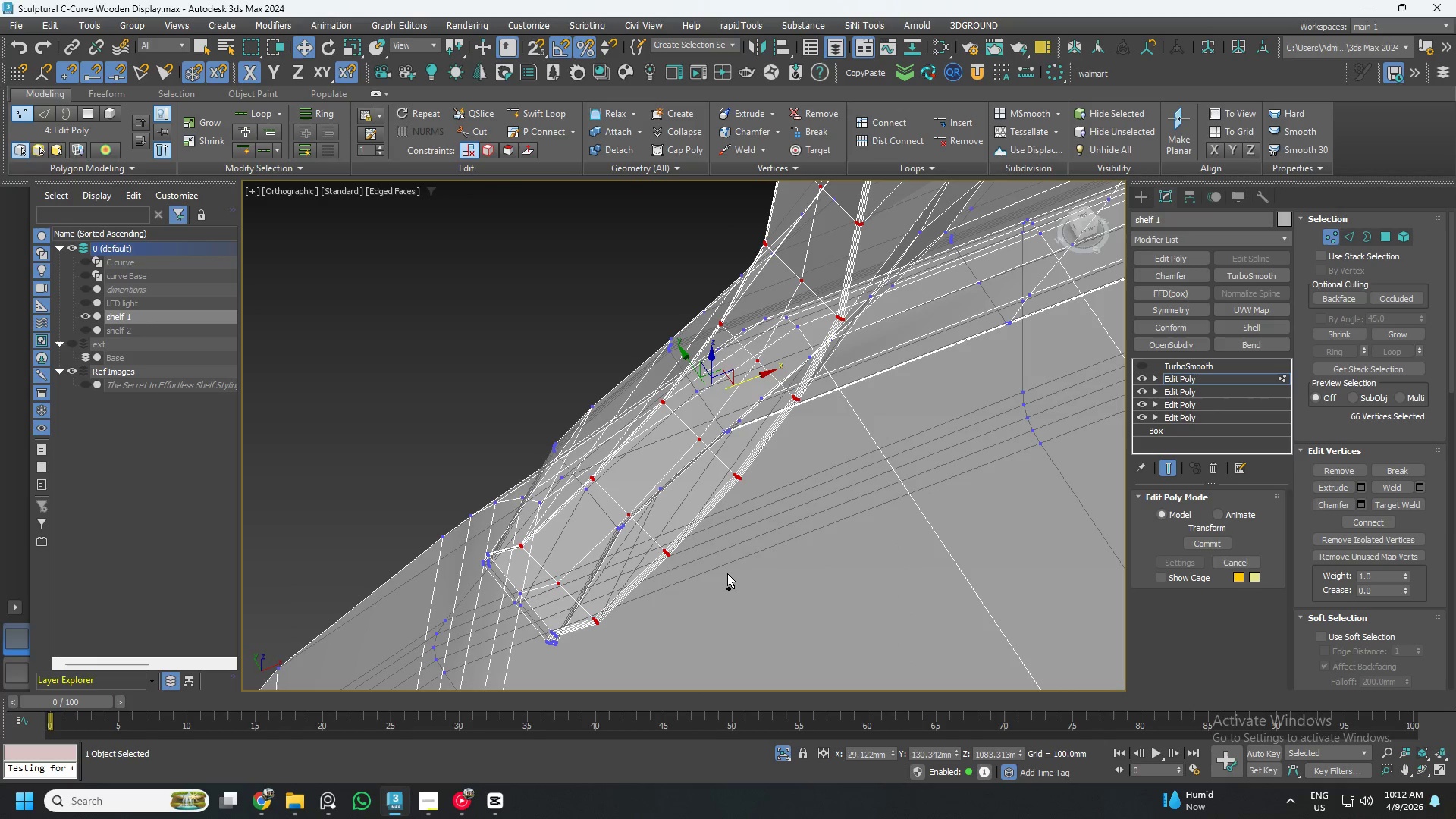 
key(Control+Z)
 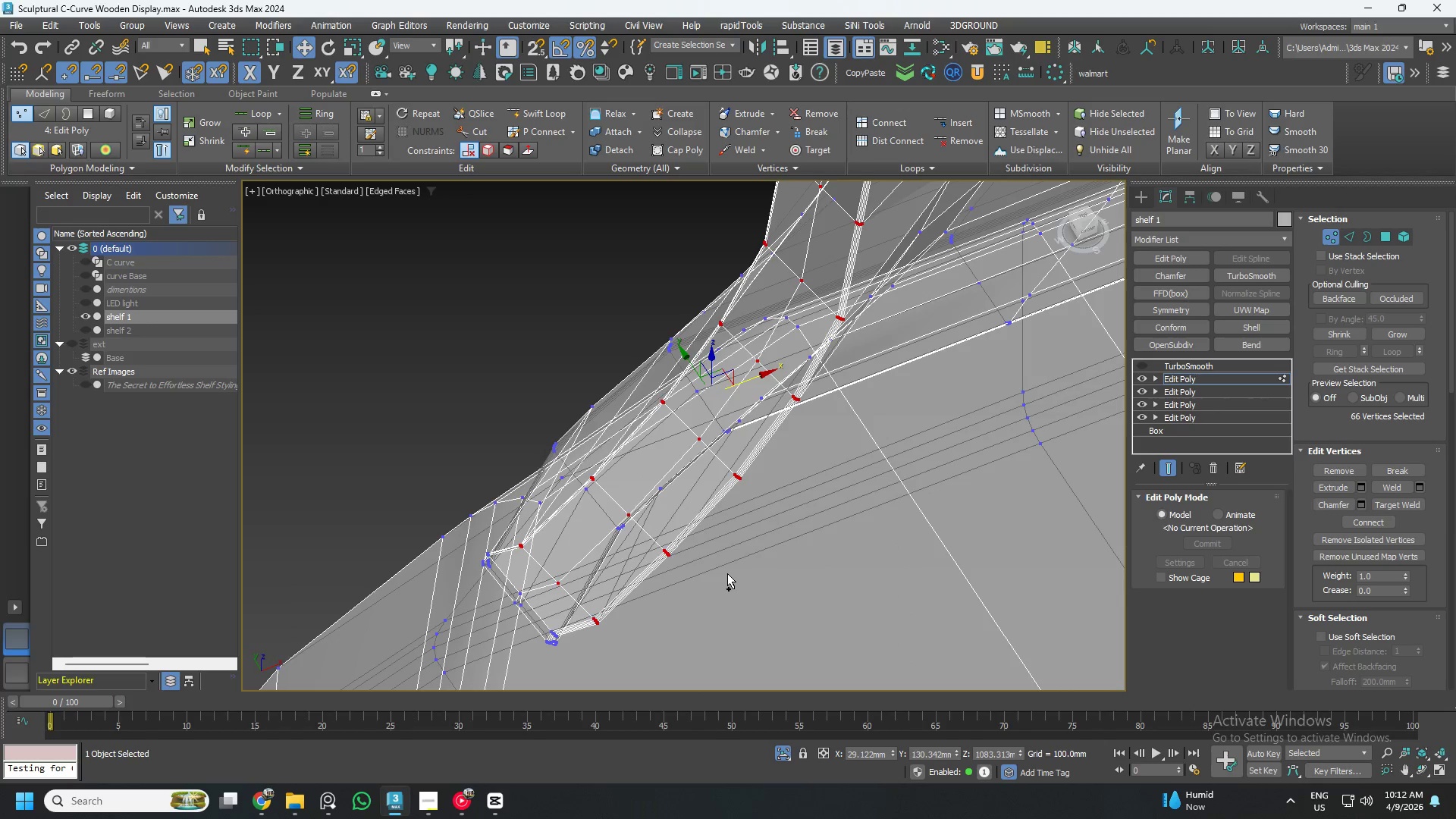 
key(Control+Z)
 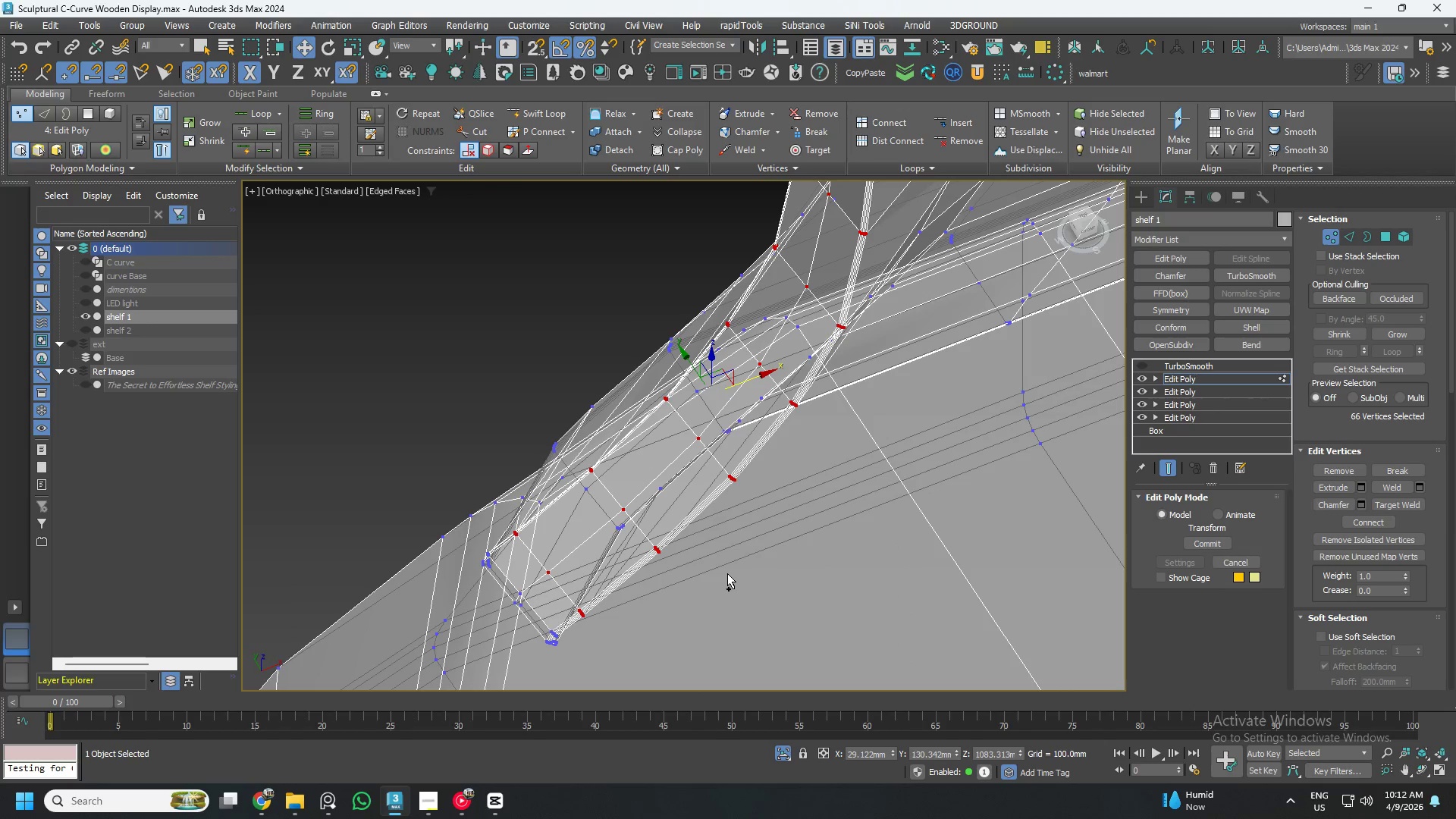 
key(Control+Z)
 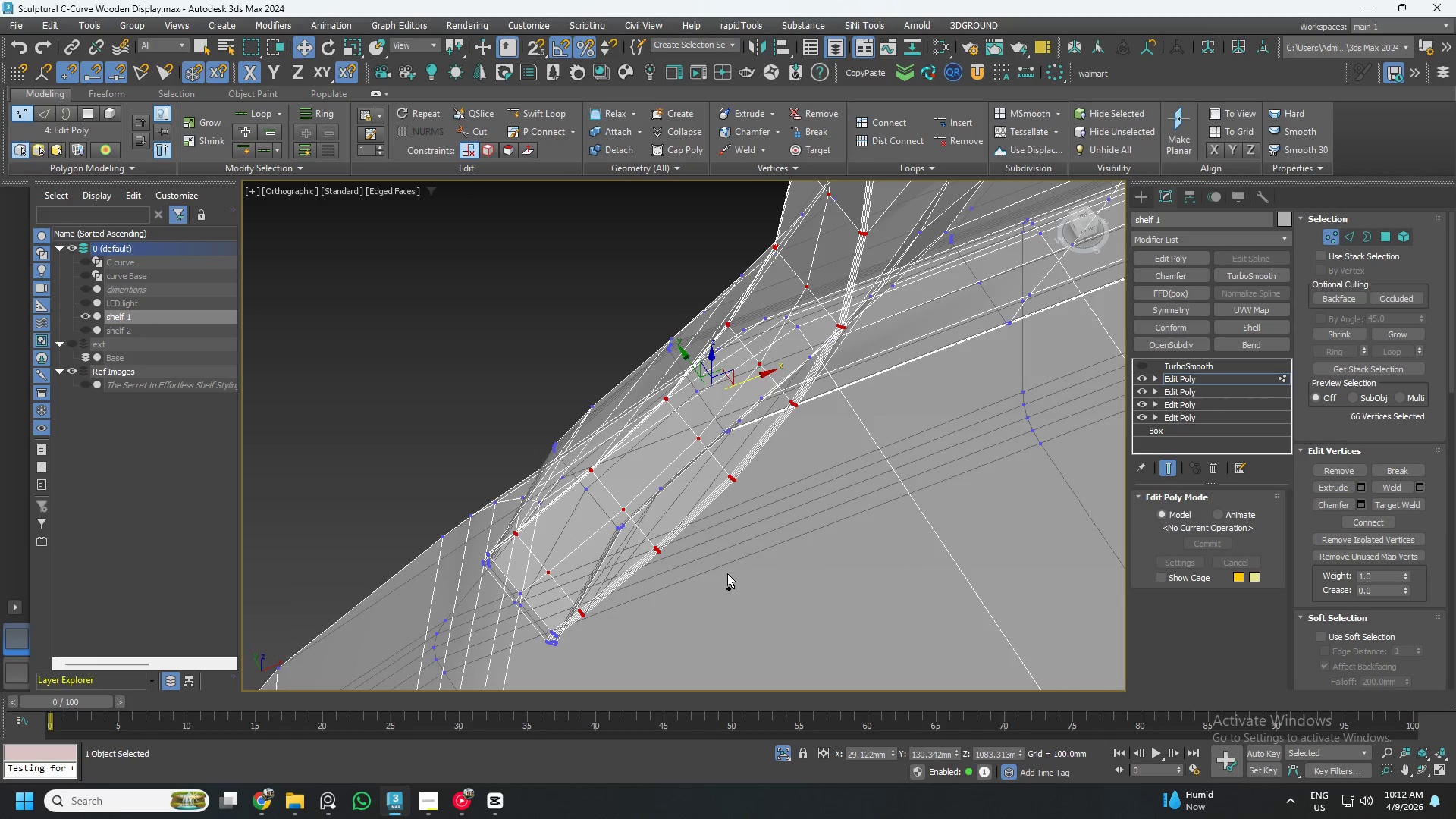 
key(Control+Z)
 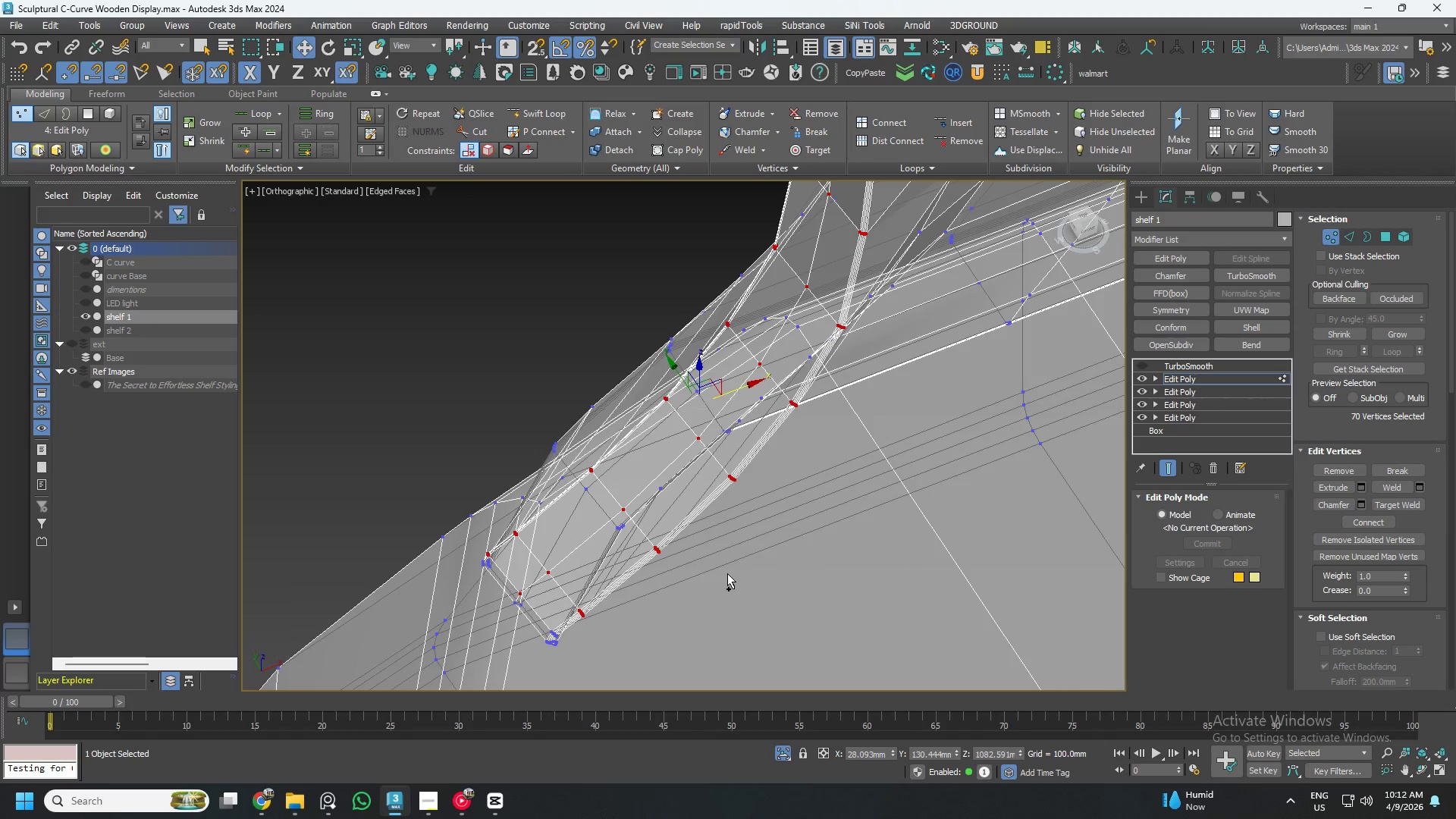 
key(Control+Z)
 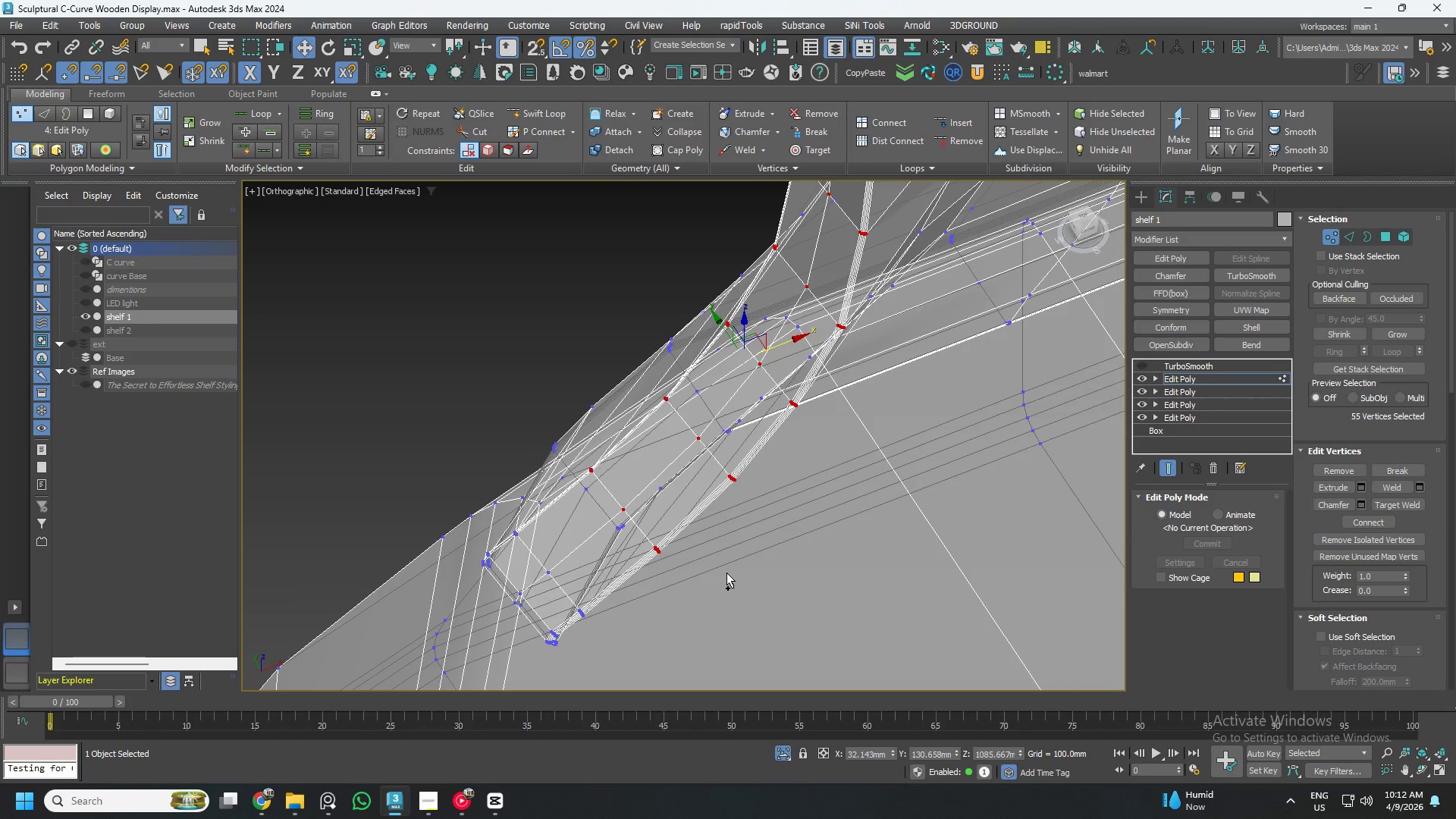 
key(Control+Z)
 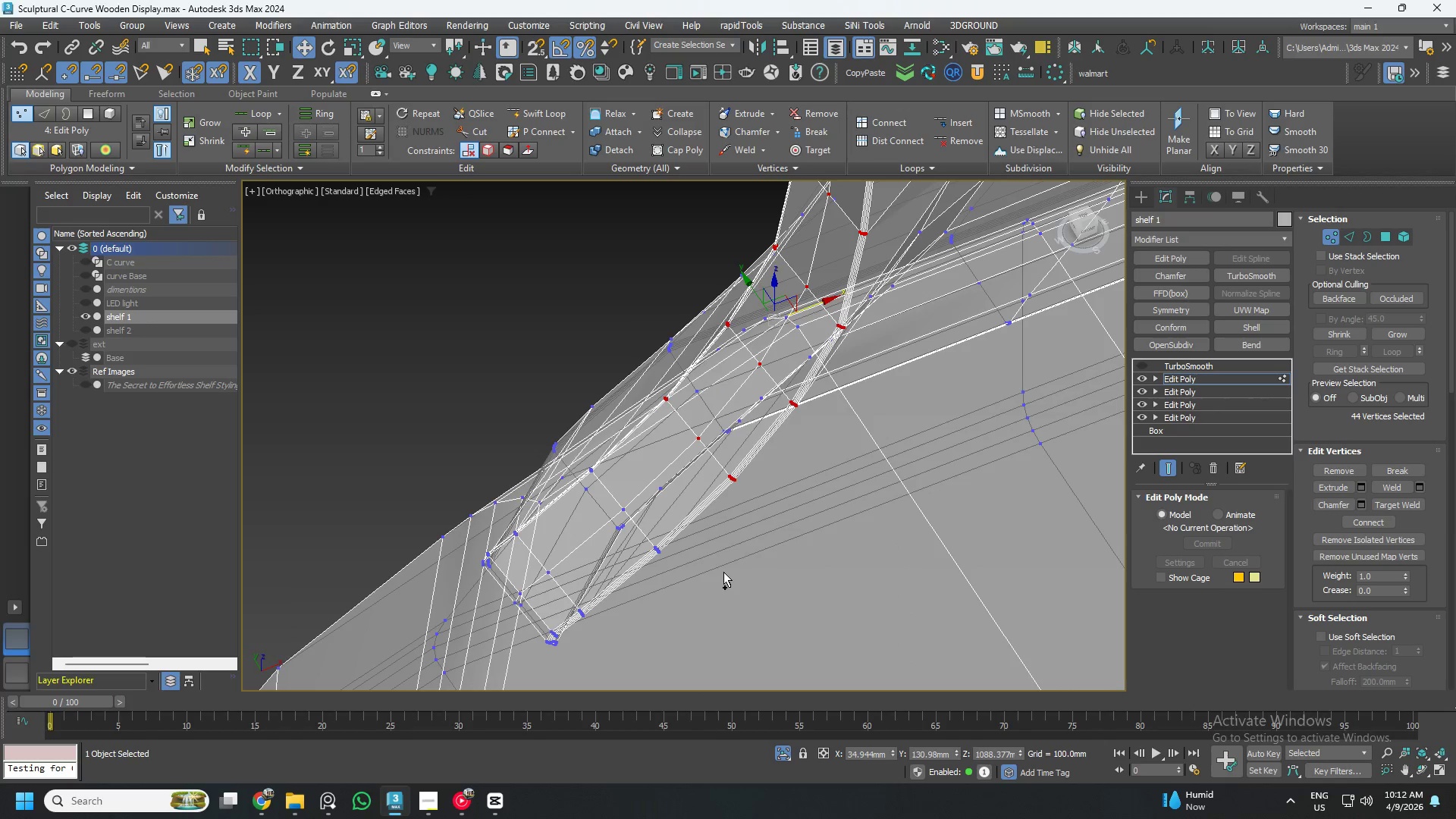 
key(Control+Z)
 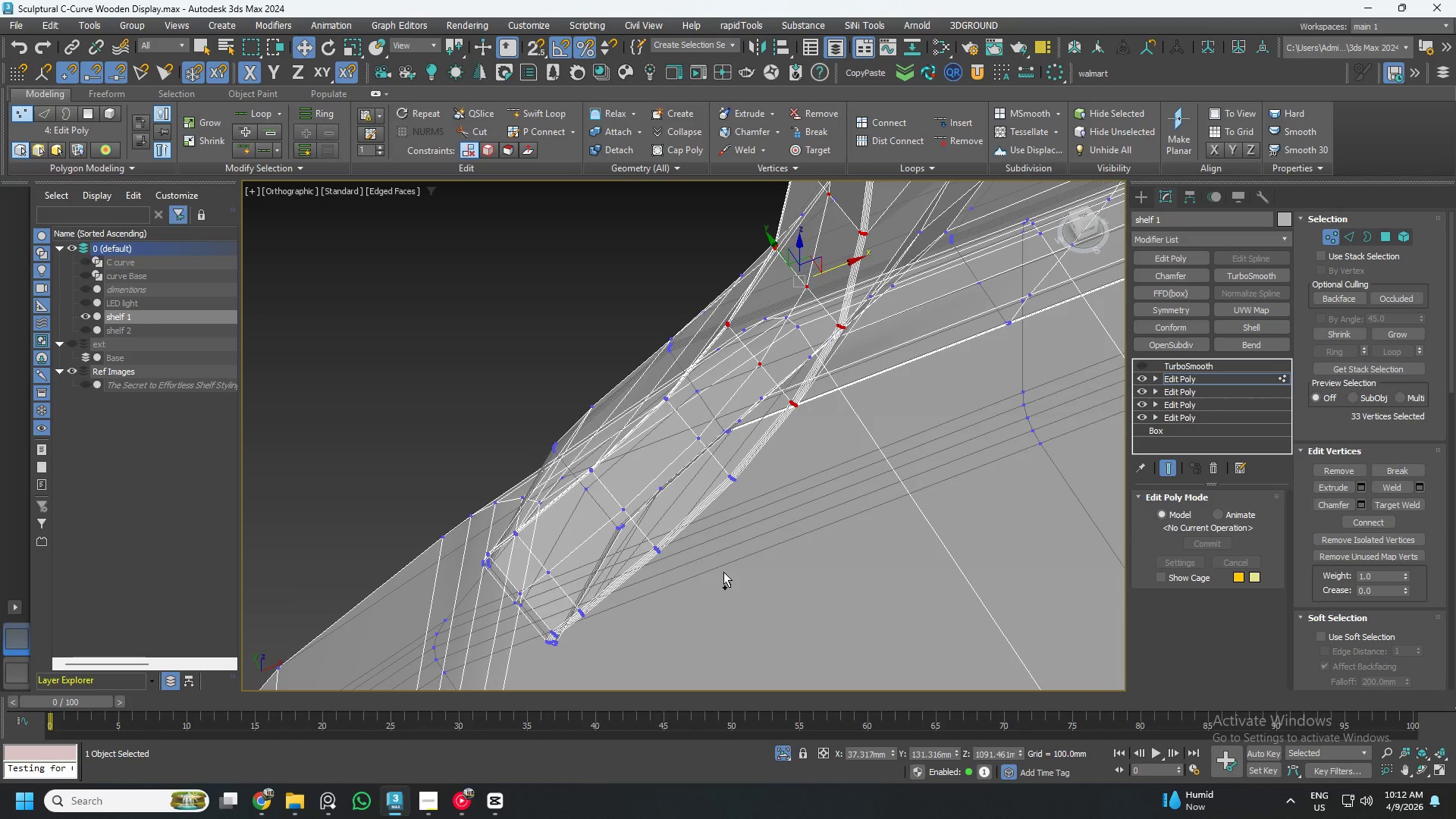 
key(Control+Z)
 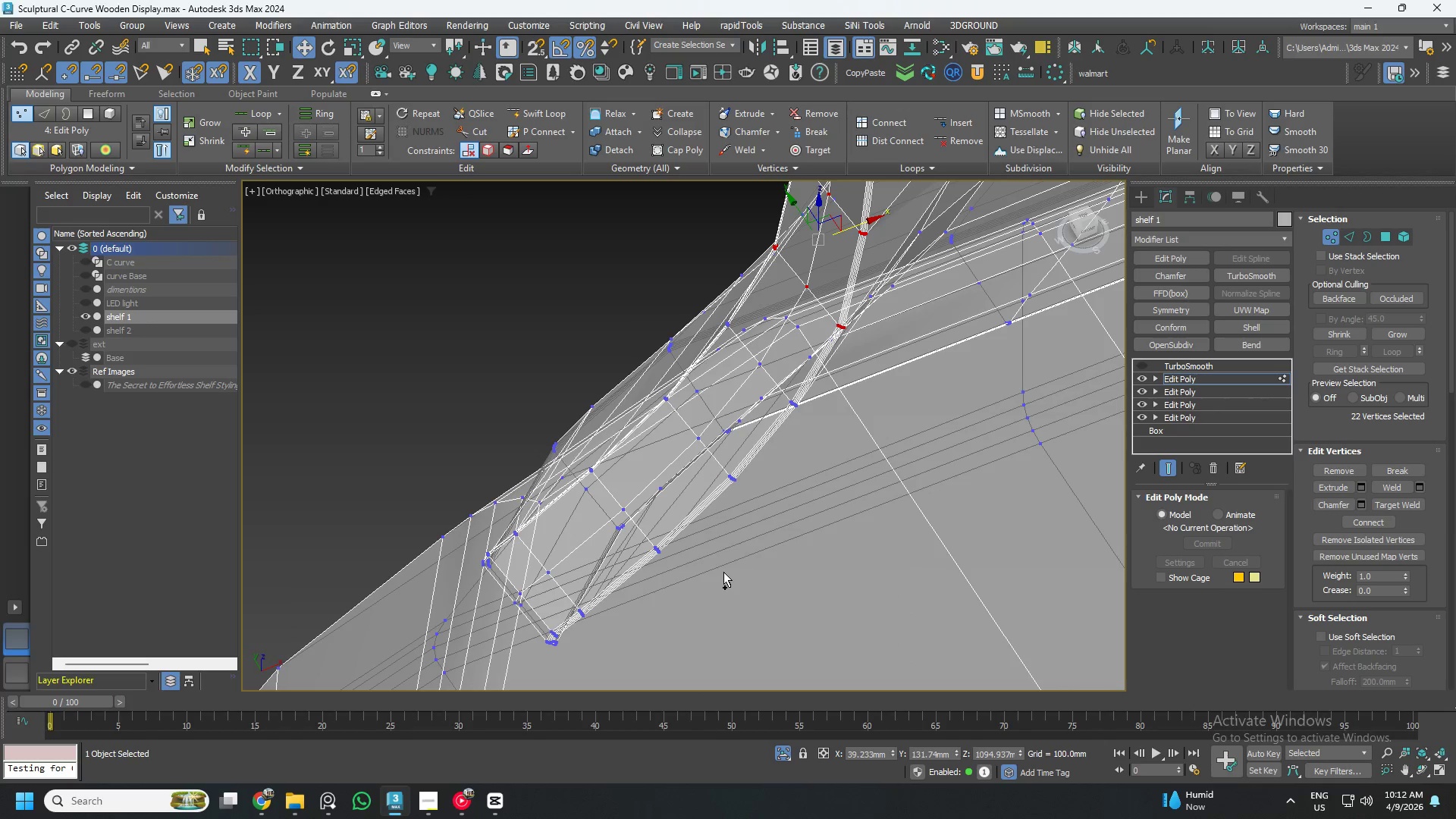 
key(Control+Z)
 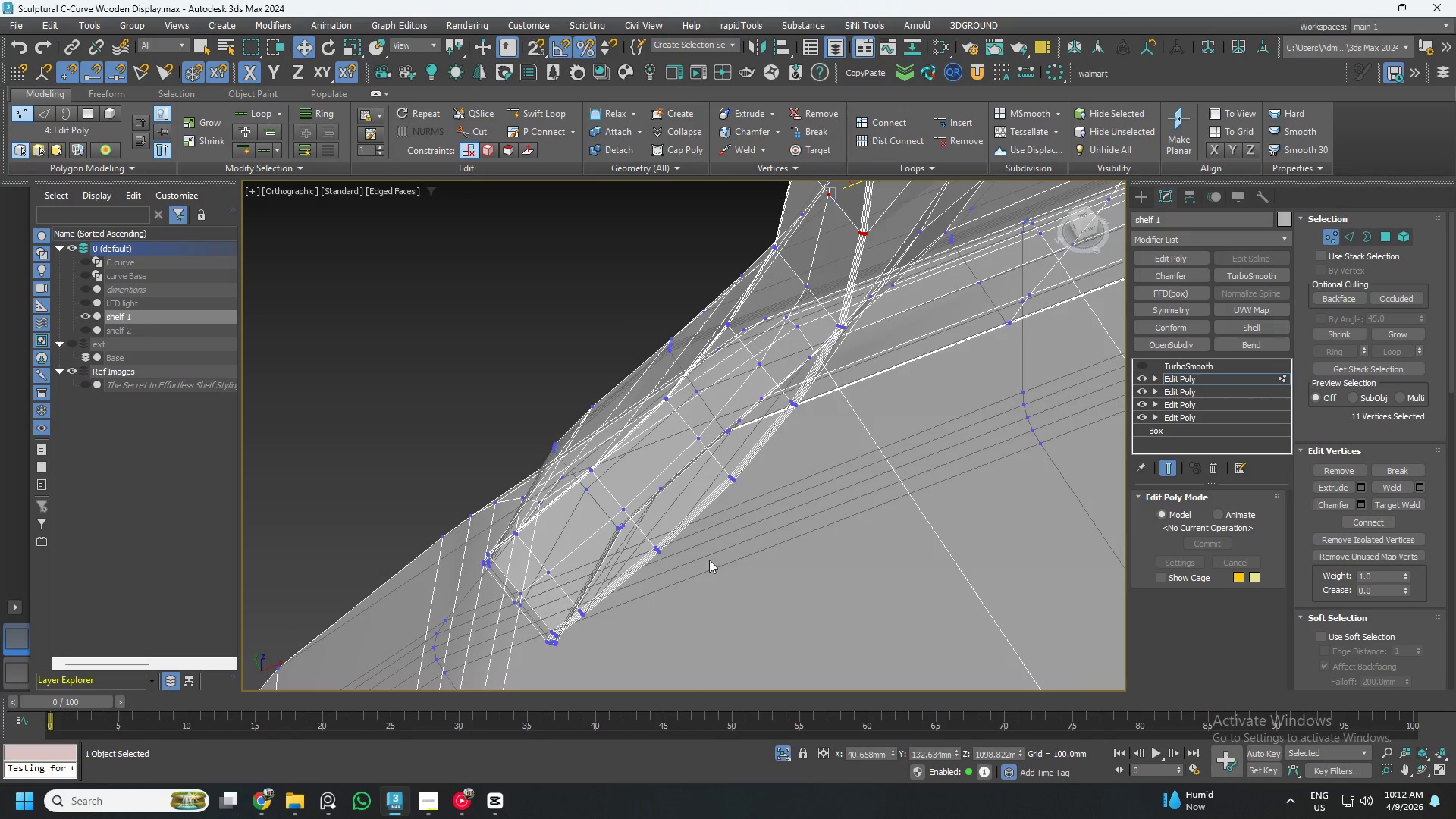 
hold_key(key=AltLeft, duration=1.22)
 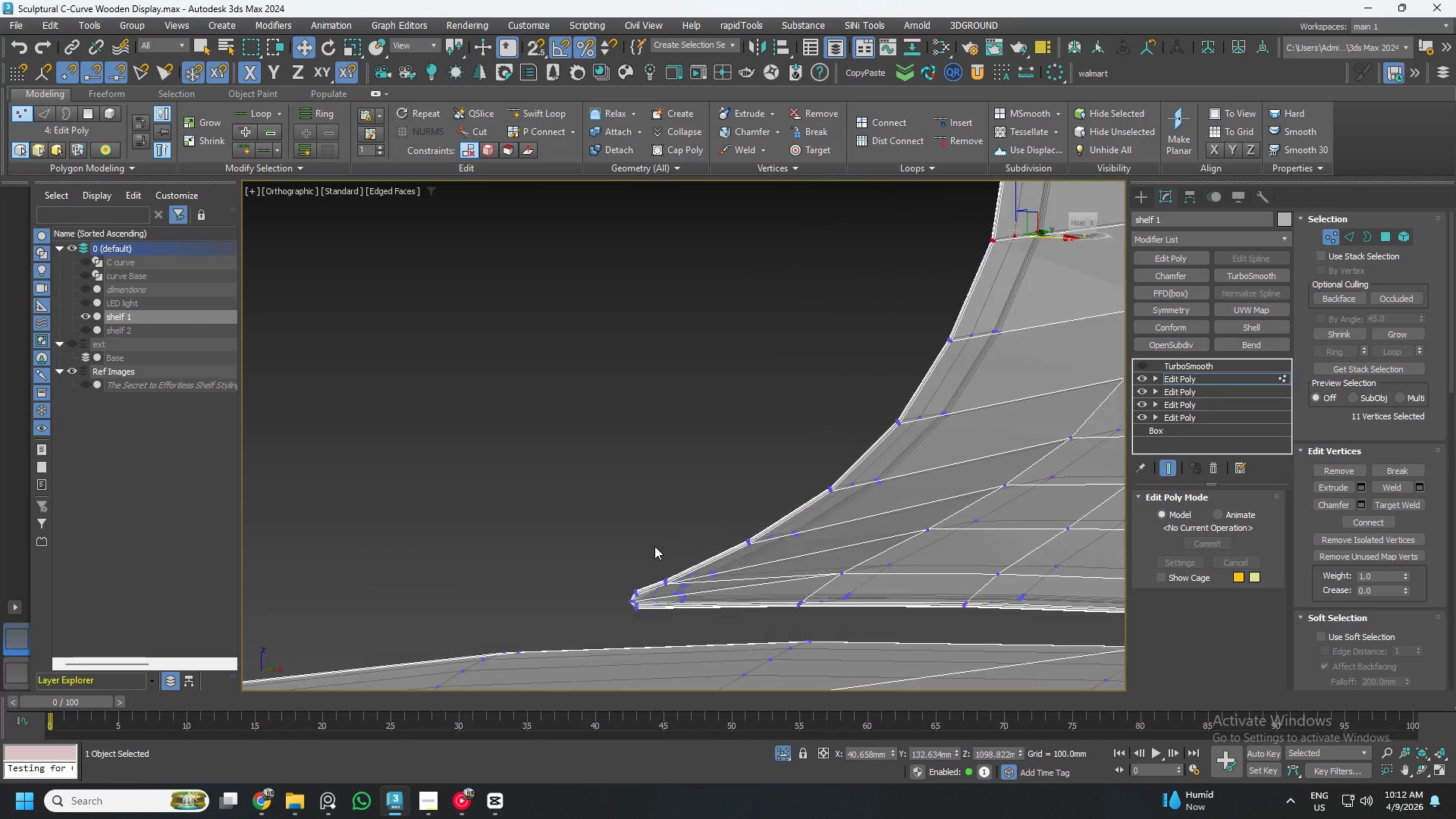 
scroll: coordinate [694, 551], scroll_direction: down, amount: 4.0
 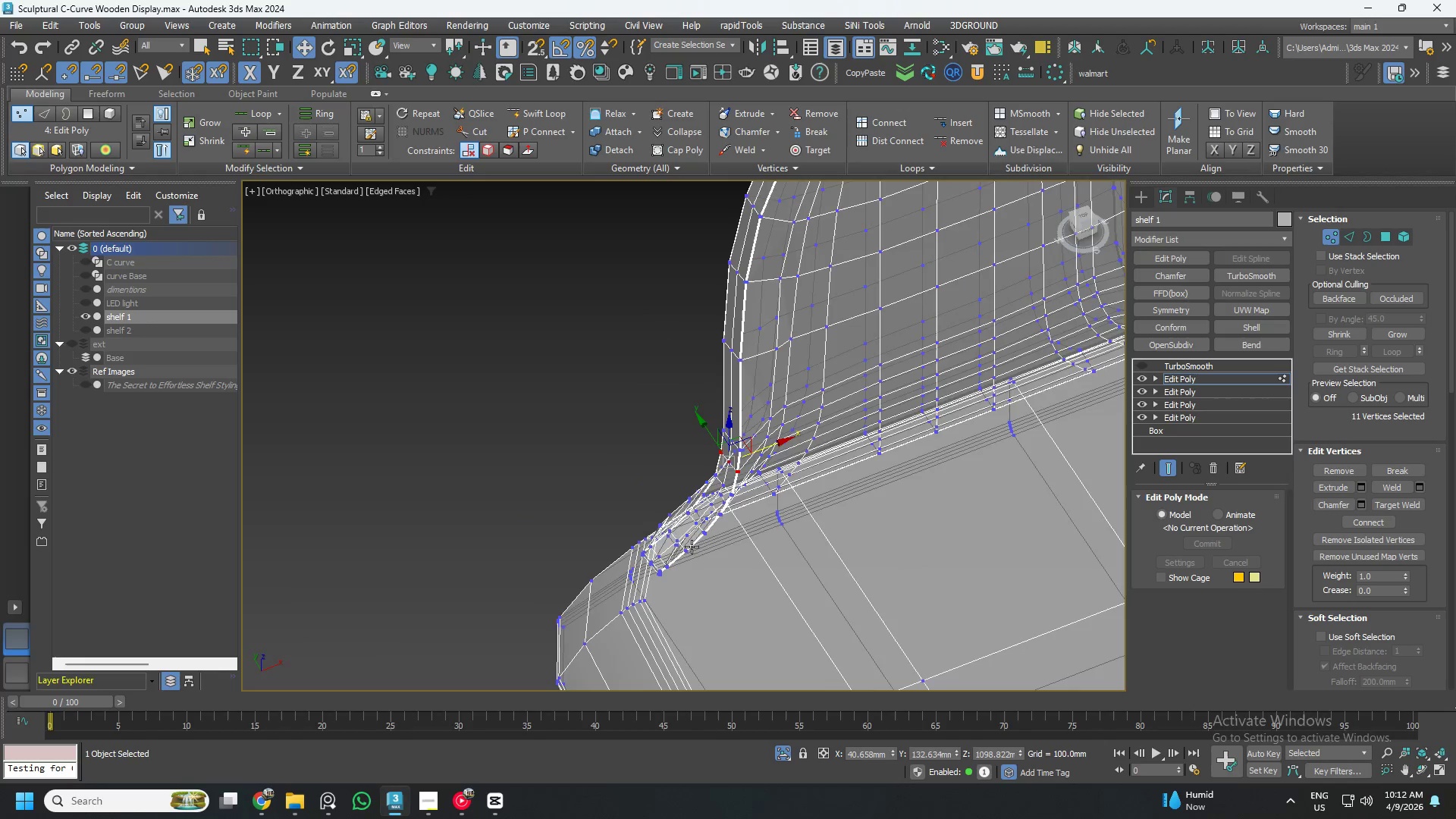 
hold_key(key=AltLeft, duration=7.28)
left_click_drag(start_coordinate=[612, 455], to_coordinate=[729, 620])
 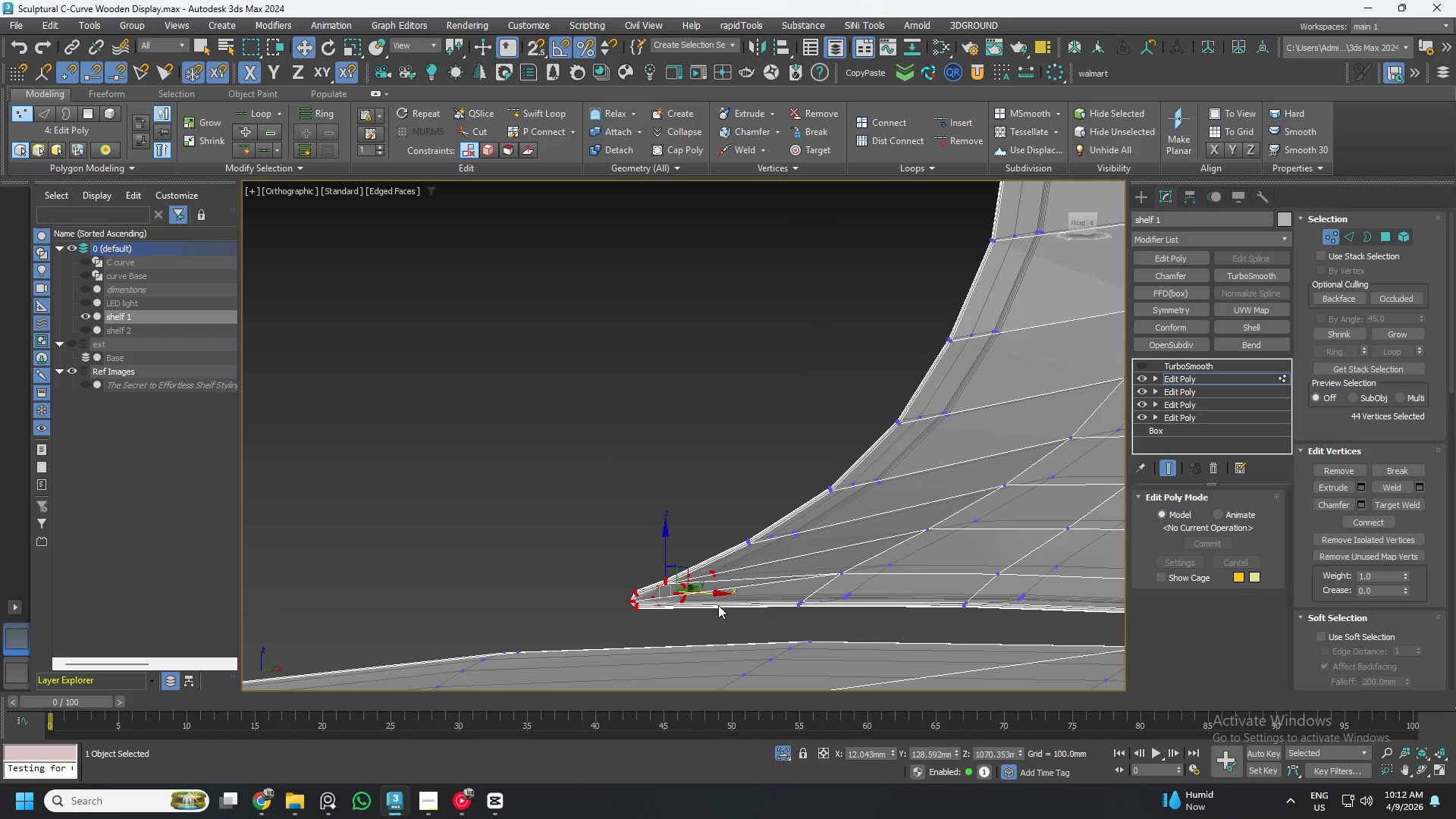 
scroll: coordinate [648, 545], scroll_direction: up, amount: 4.0
 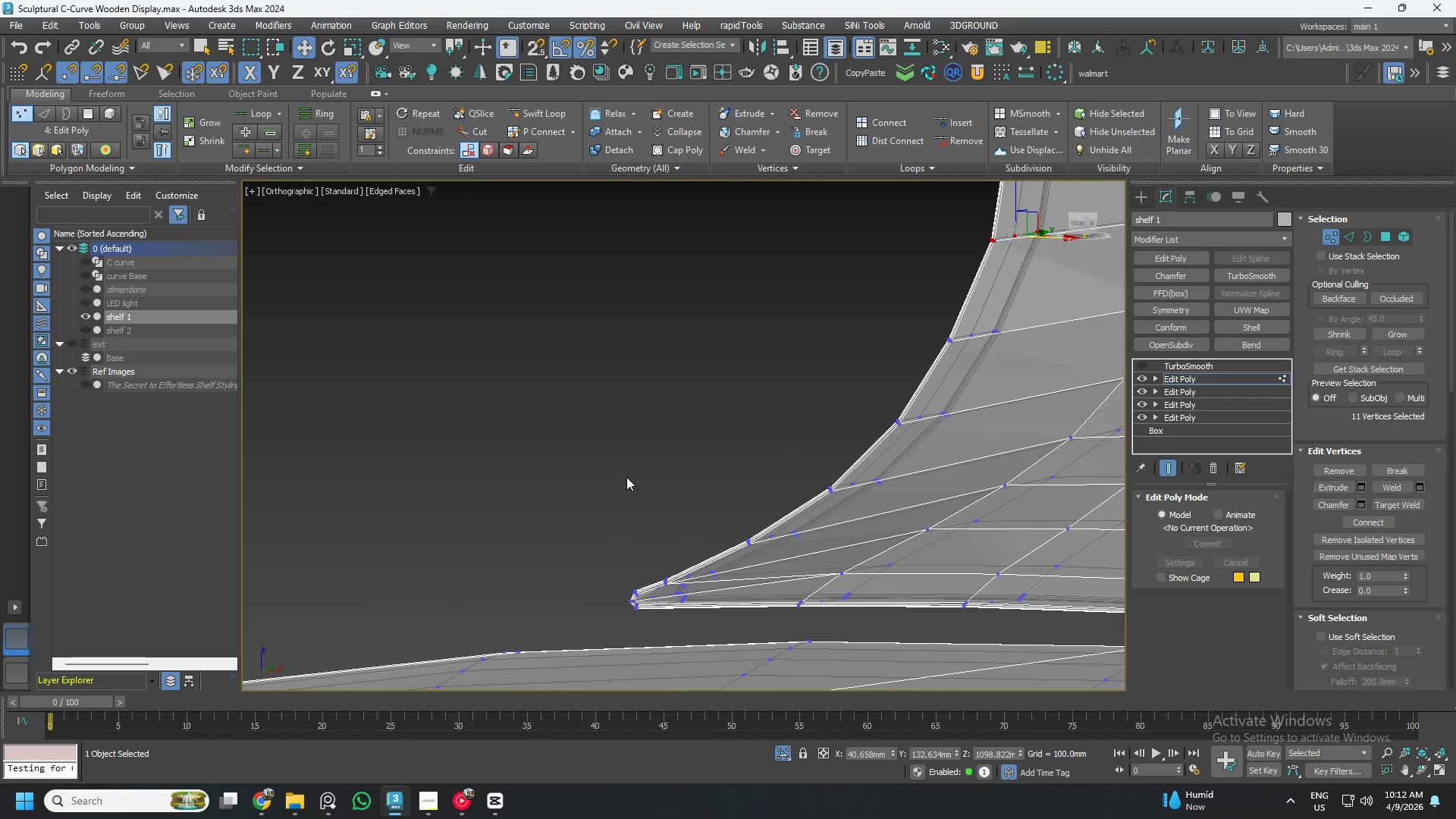 
hold_key(key=ControlLeft, duration=1.22)
left_click_drag(start_coordinate=[689, 476], to_coordinate=[774, 582])
 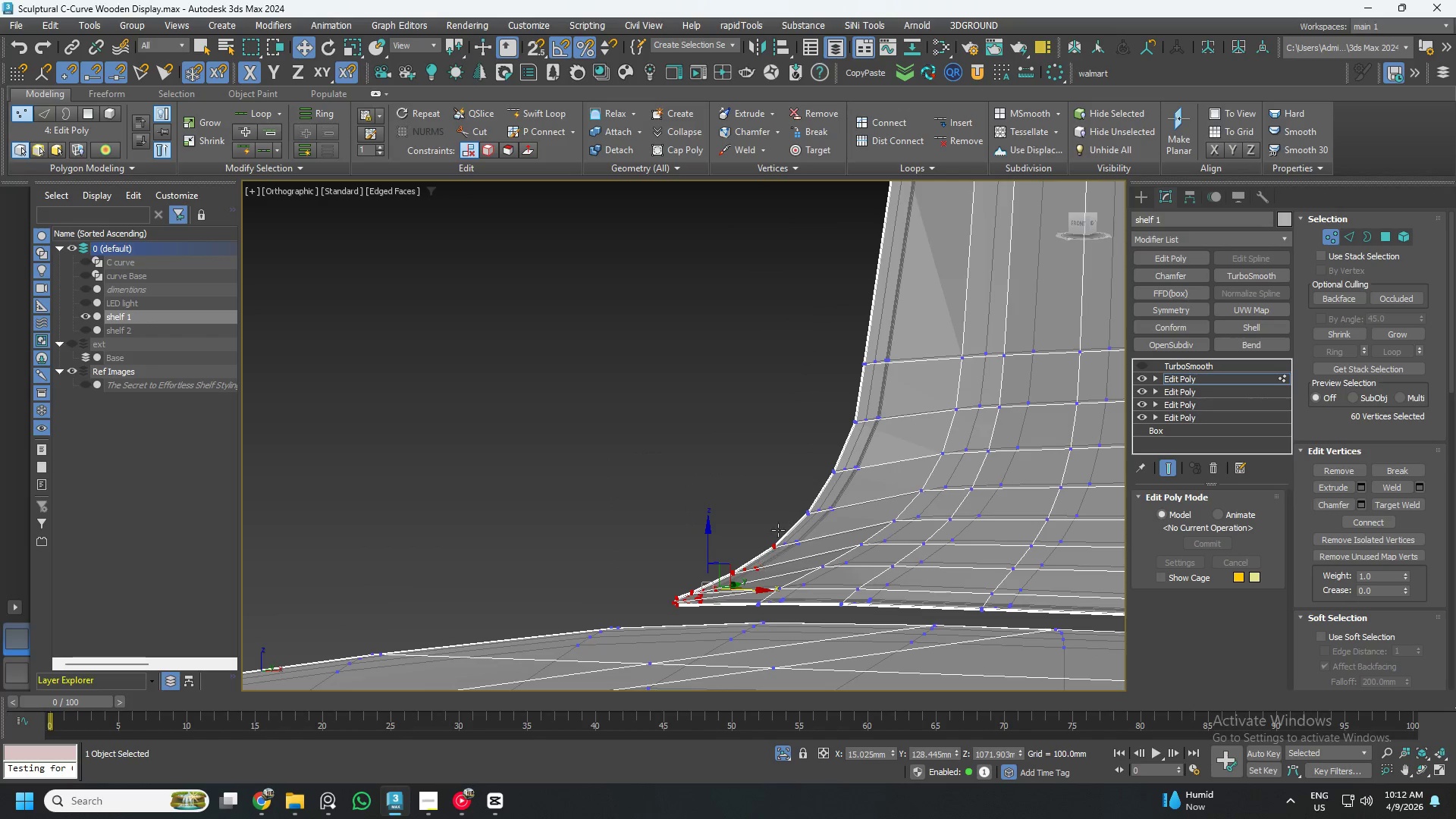 
scroll: coordinate [717, 602], scroll_direction: down, amount: 2.0
 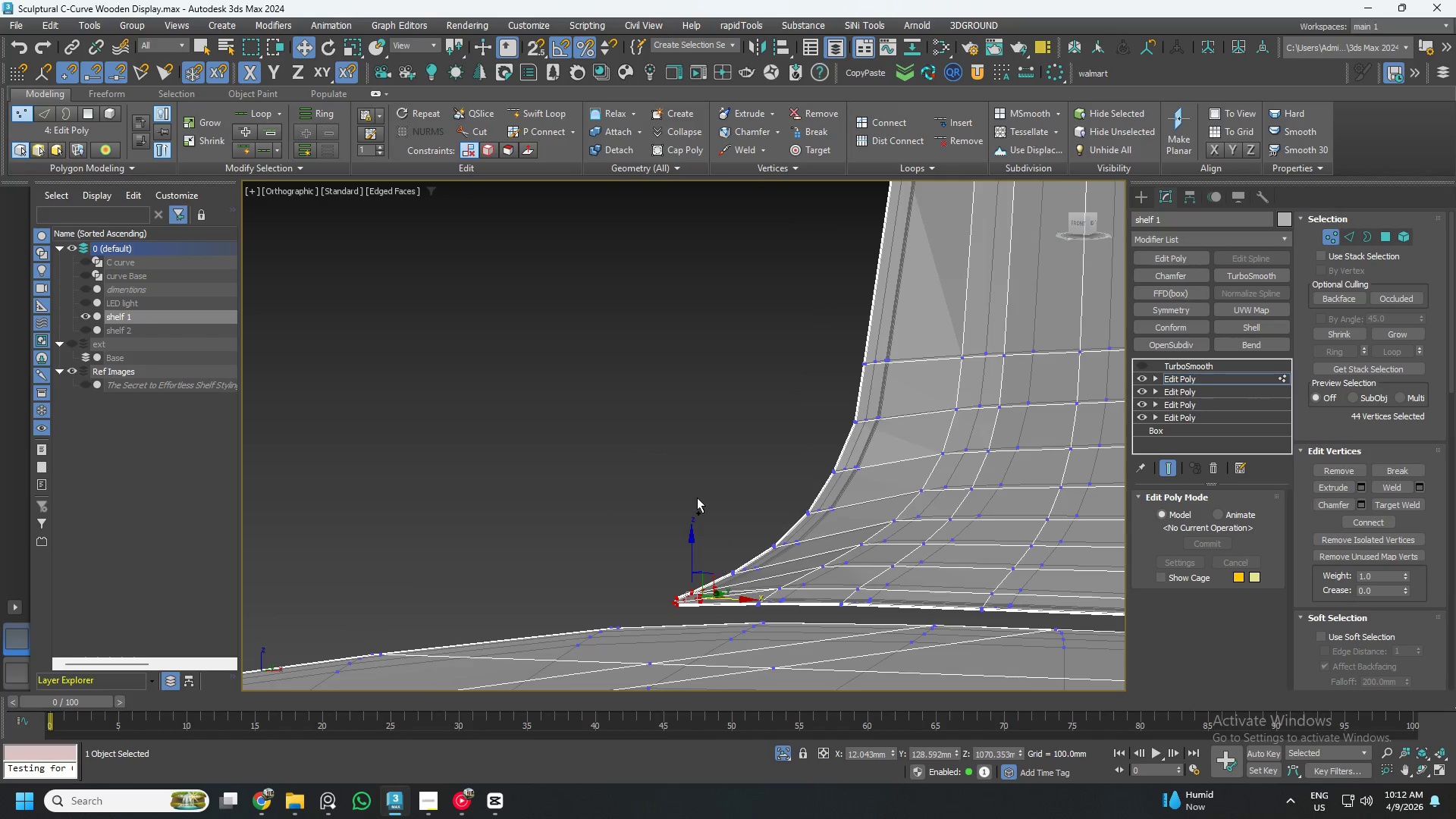 
hold_key(key=ControlLeft, duration=1.05)
left_click_drag(start_coordinate=[752, 468], to_coordinate=[820, 555])
 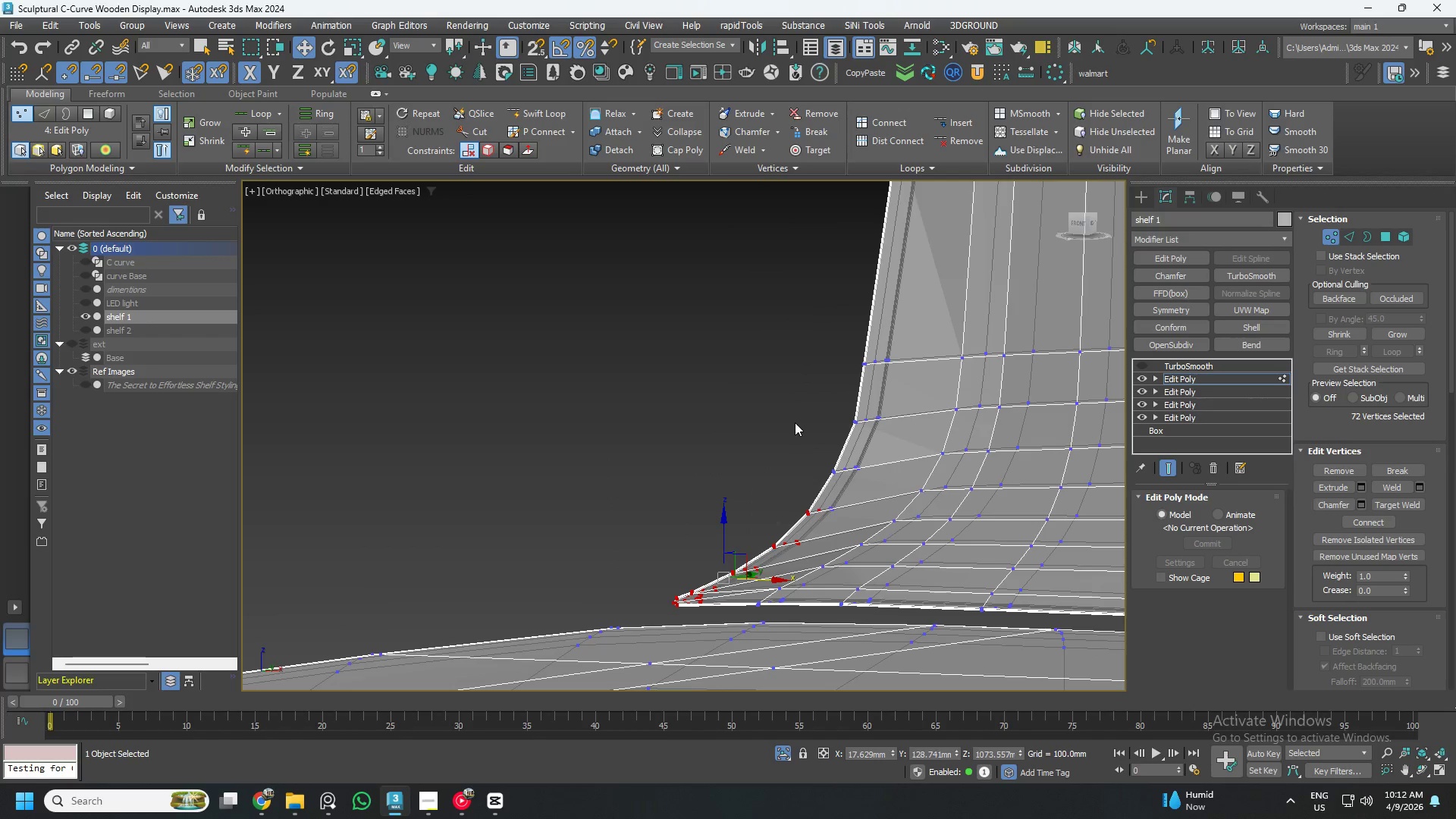 
hold_key(key=ControlLeft, duration=1.05)
left_click_drag(start_coordinate=[795, 421], to_coordinate=[876, 515])
 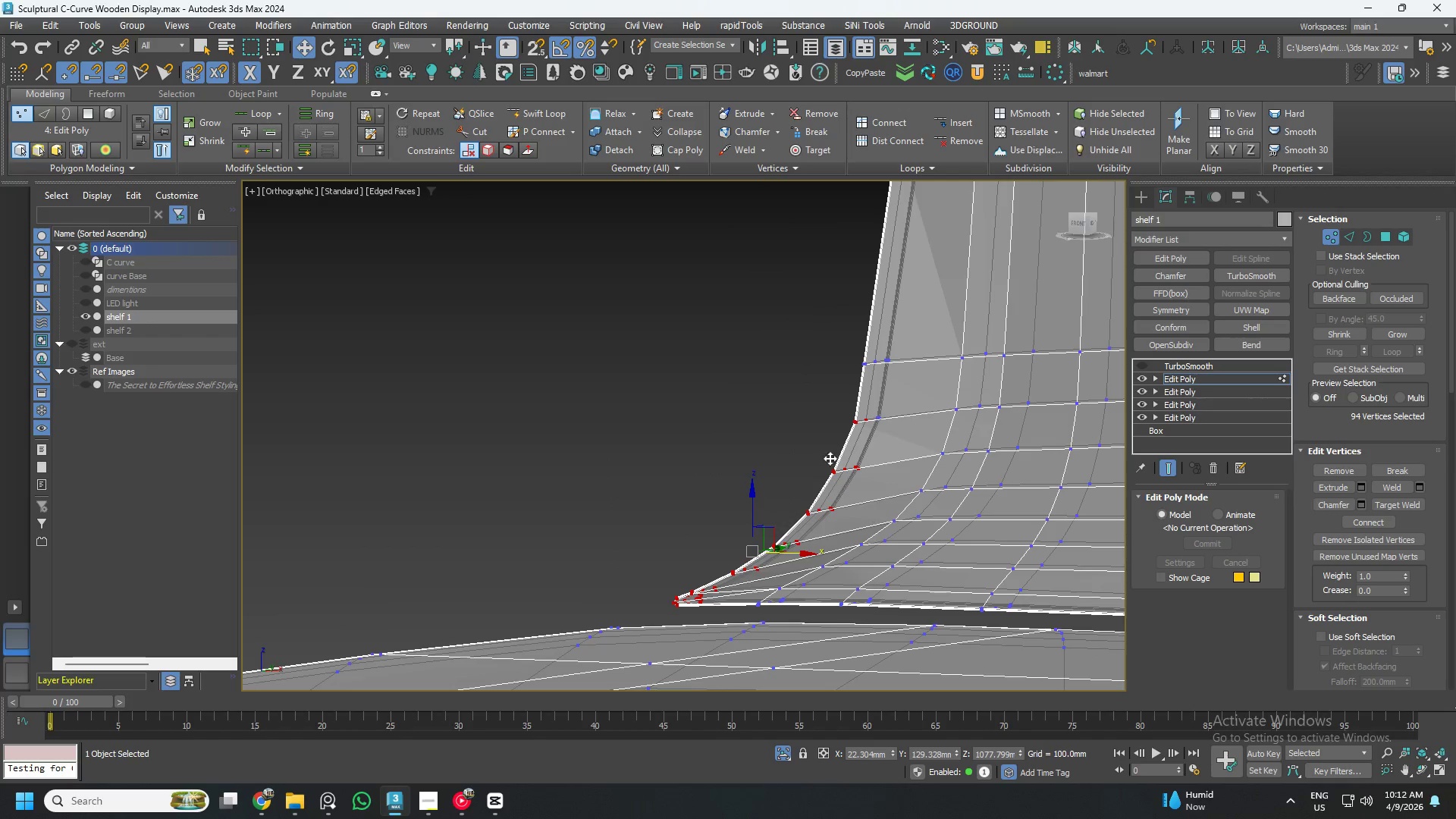 
hold_key(key=ControlLeft, duration=0.66)
left_click_drag(start_coordinate=[811, 352], to_coordinate=[899, 453])
 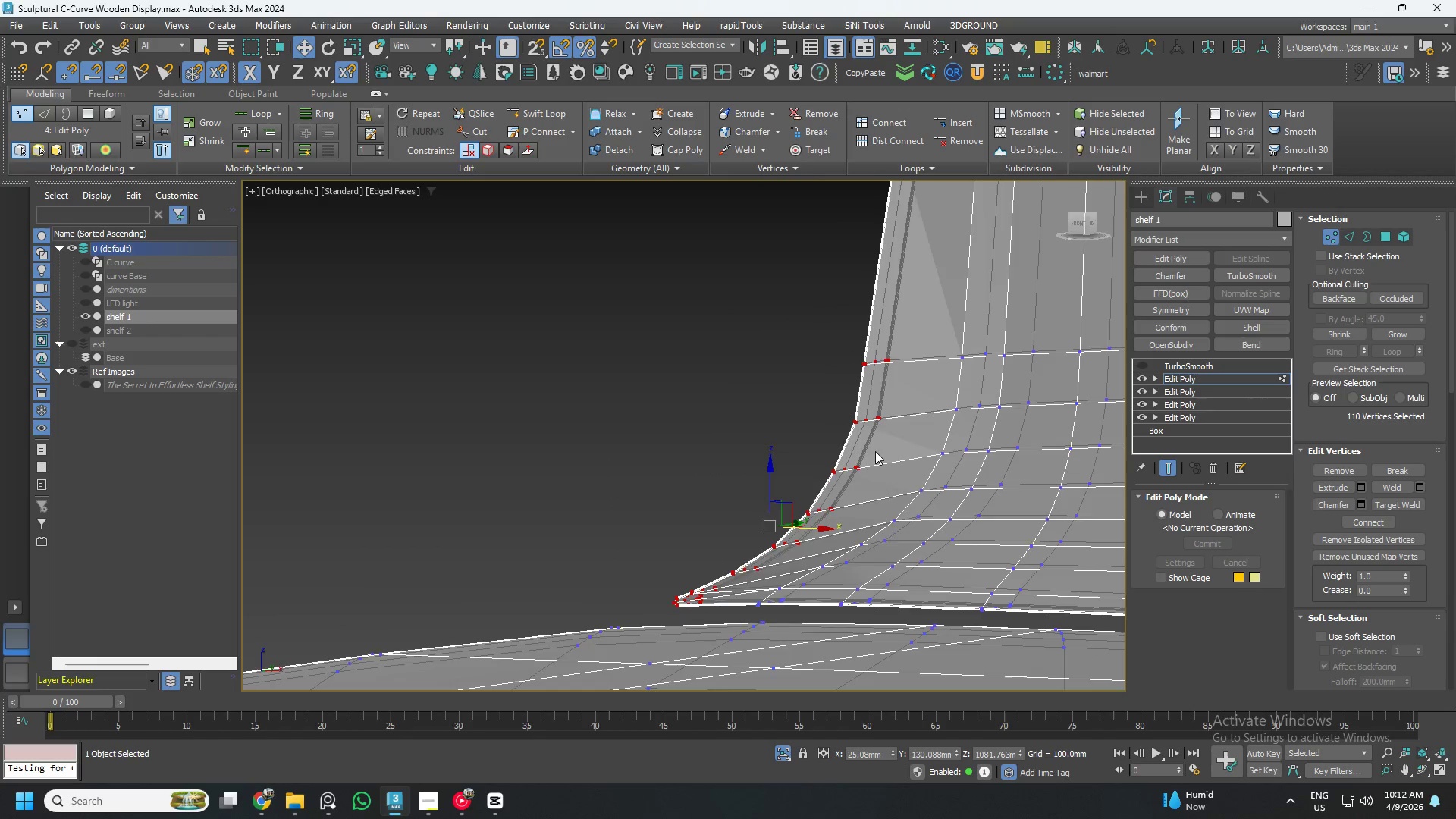 
hold_key(key=AltLeft, duration=0.77)
 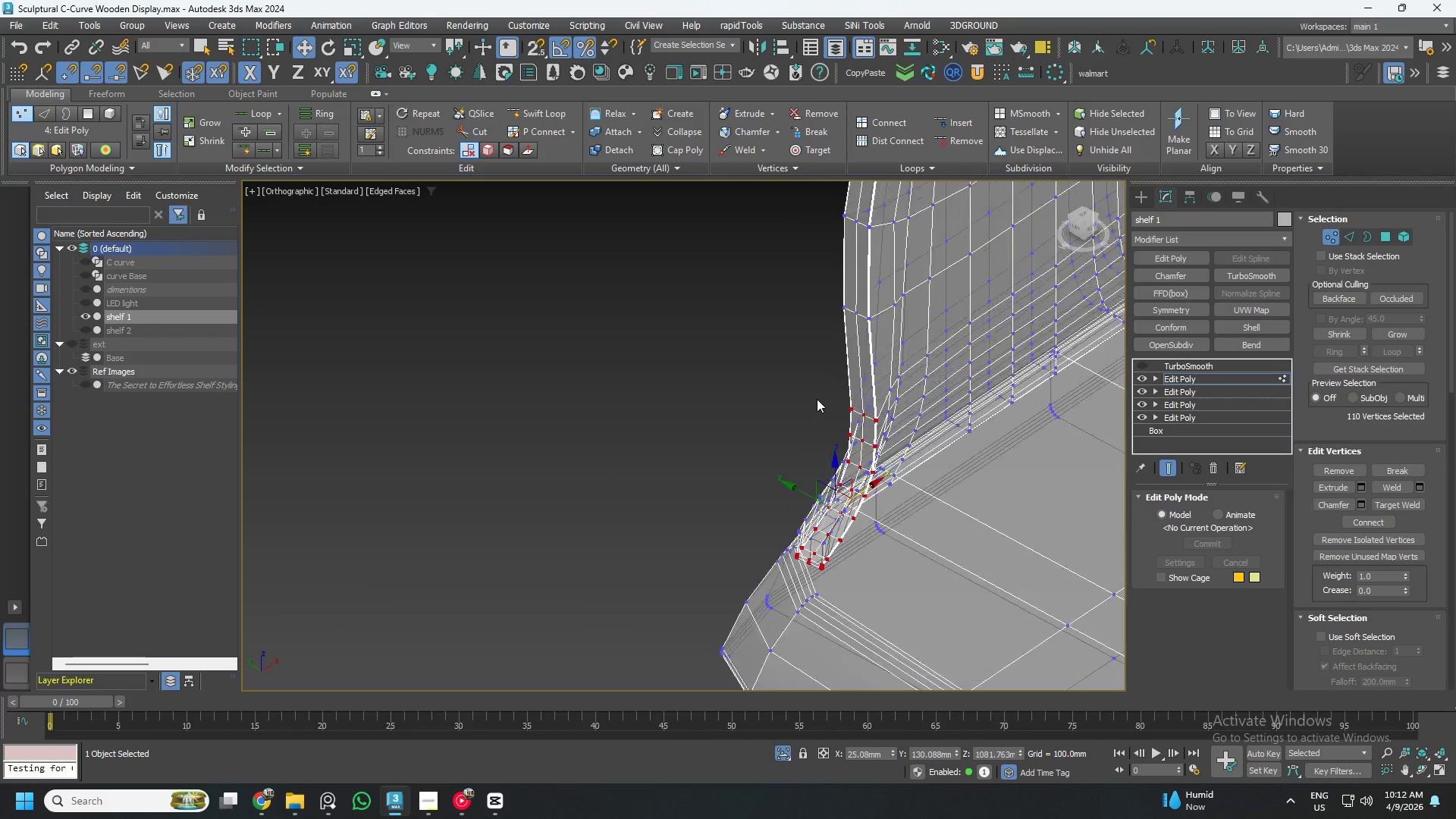 
scroll: coordinate [860, 450], scroll_direction: down, amount: 3.0
 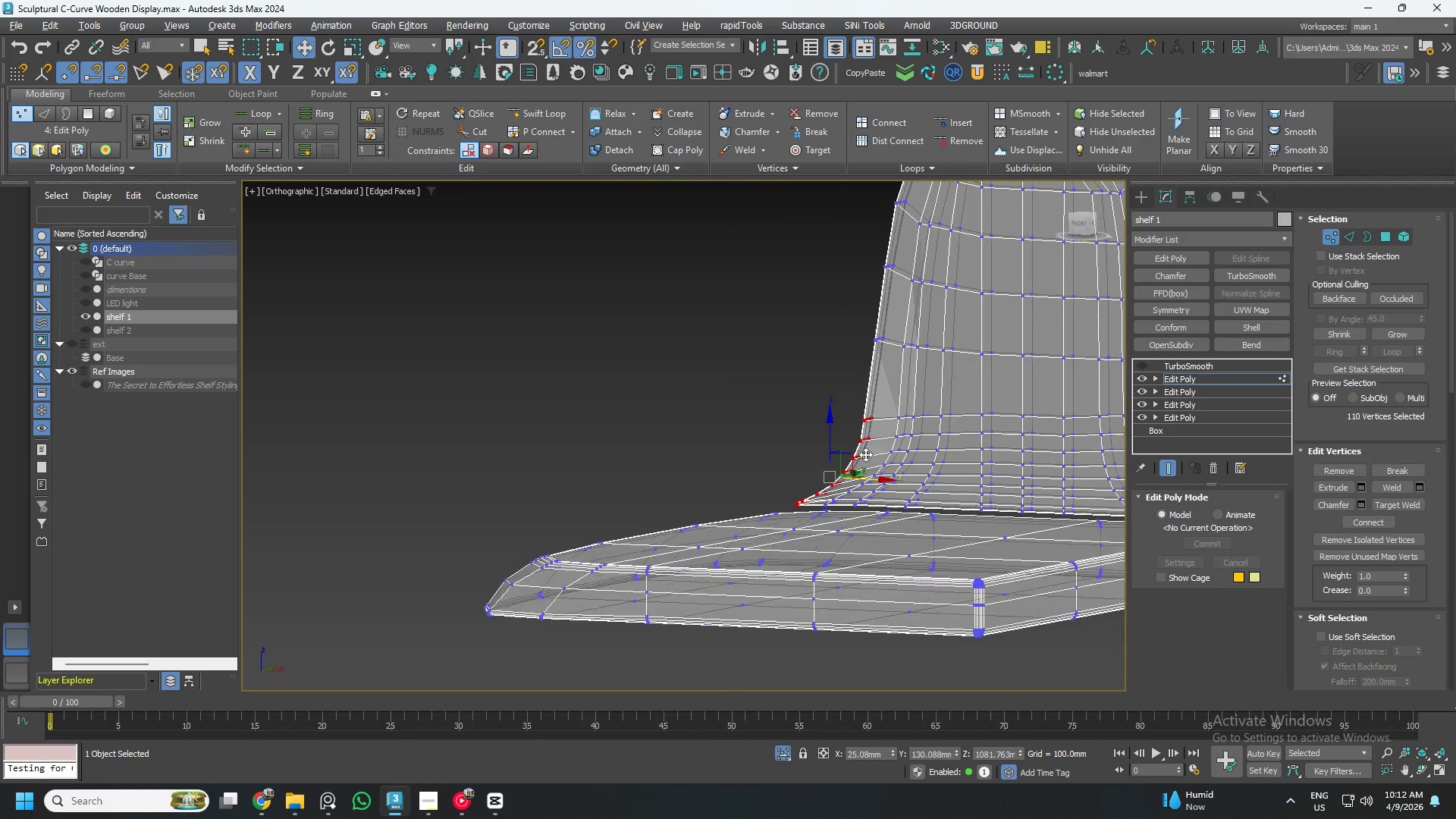 
hold_key(key=AltLeft, duration=0.91)
 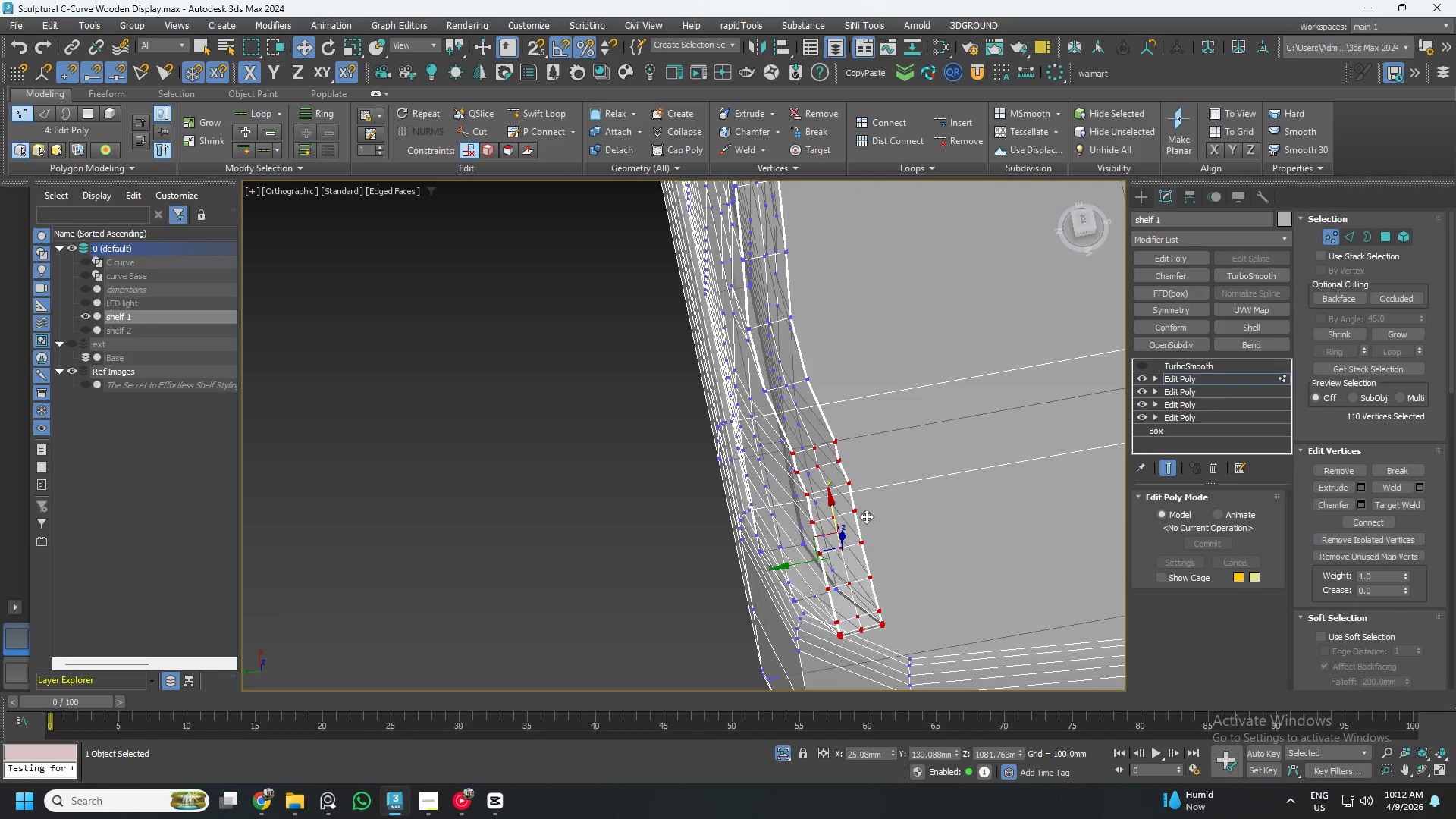 
scroll: coordinate [817, 399], scroll_direction: up, amount: 2.0
 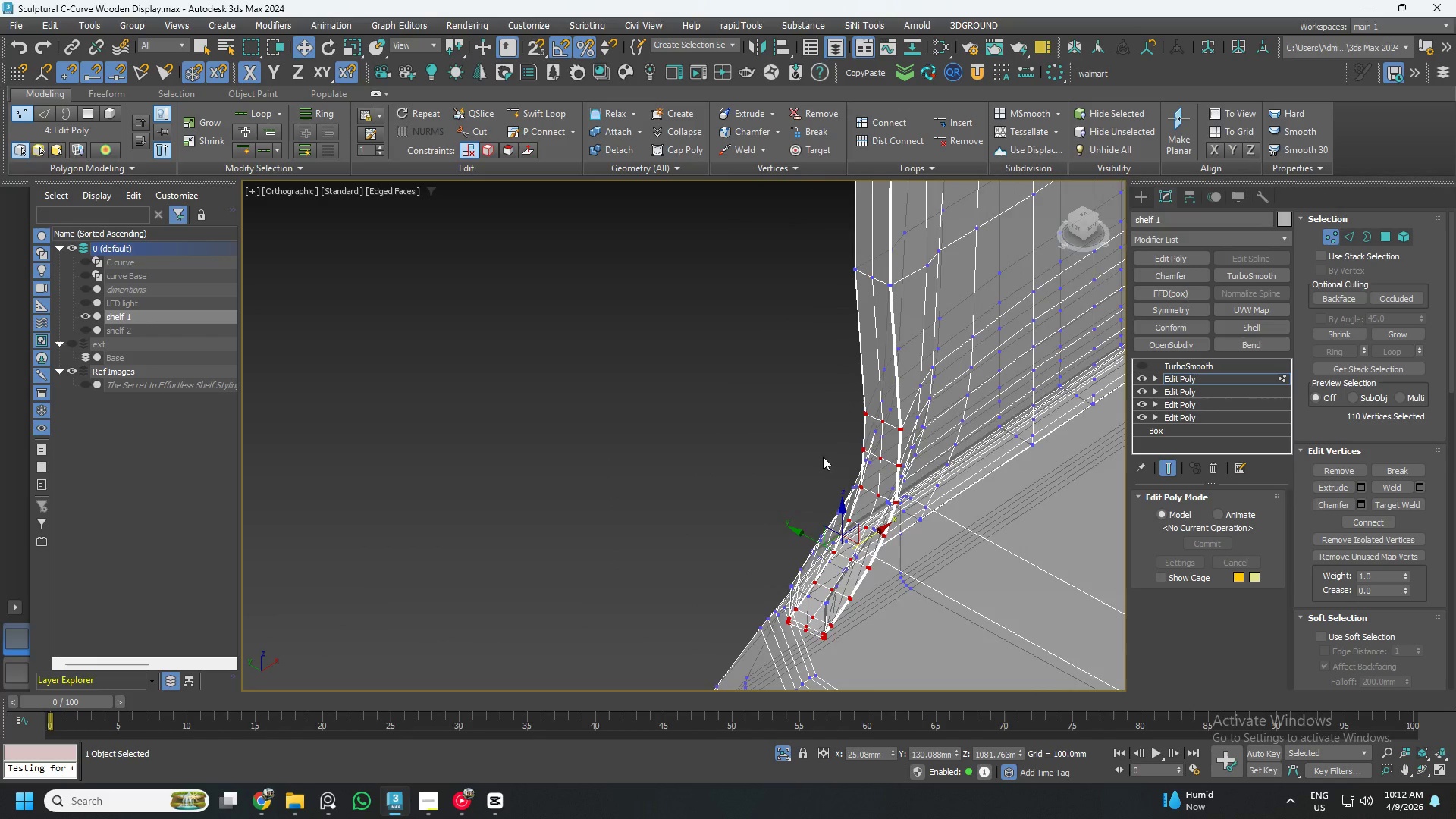 
key(E)
 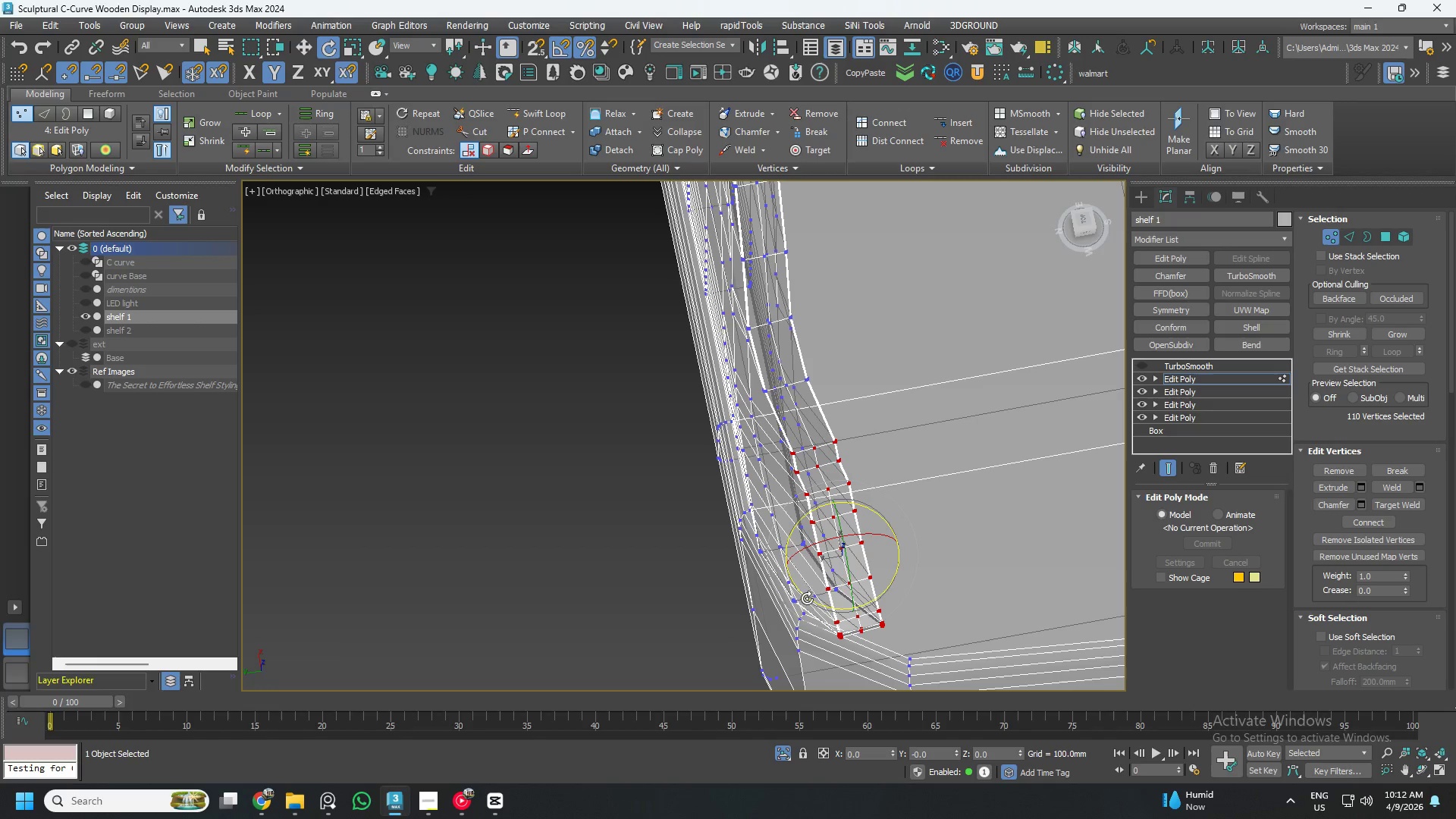 
left_click_drag(start_coordinate=[807, 597], to_coordinate=[836, 607])
 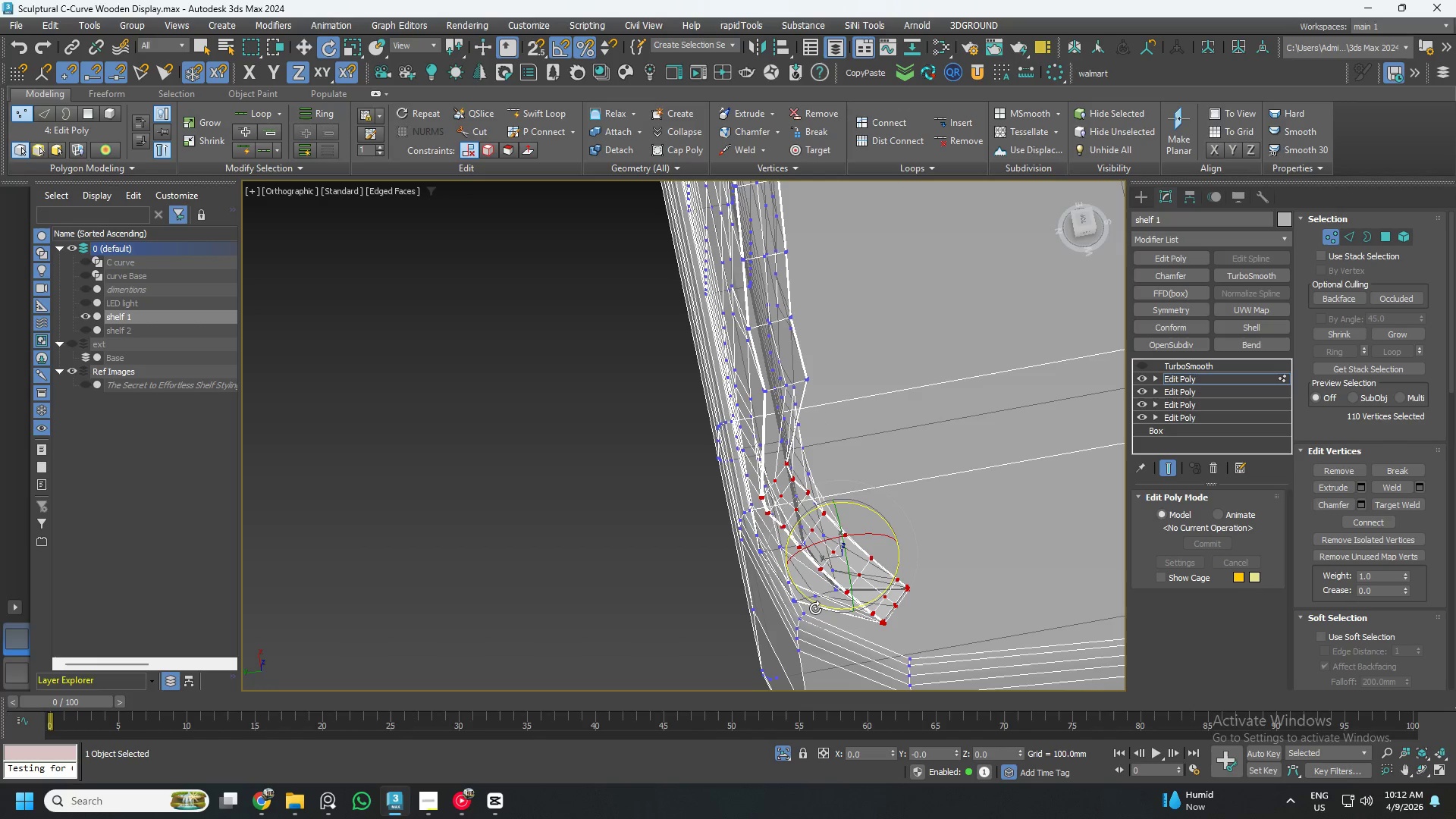 
hold_key(key=AltLeft, duration=0.56)
 